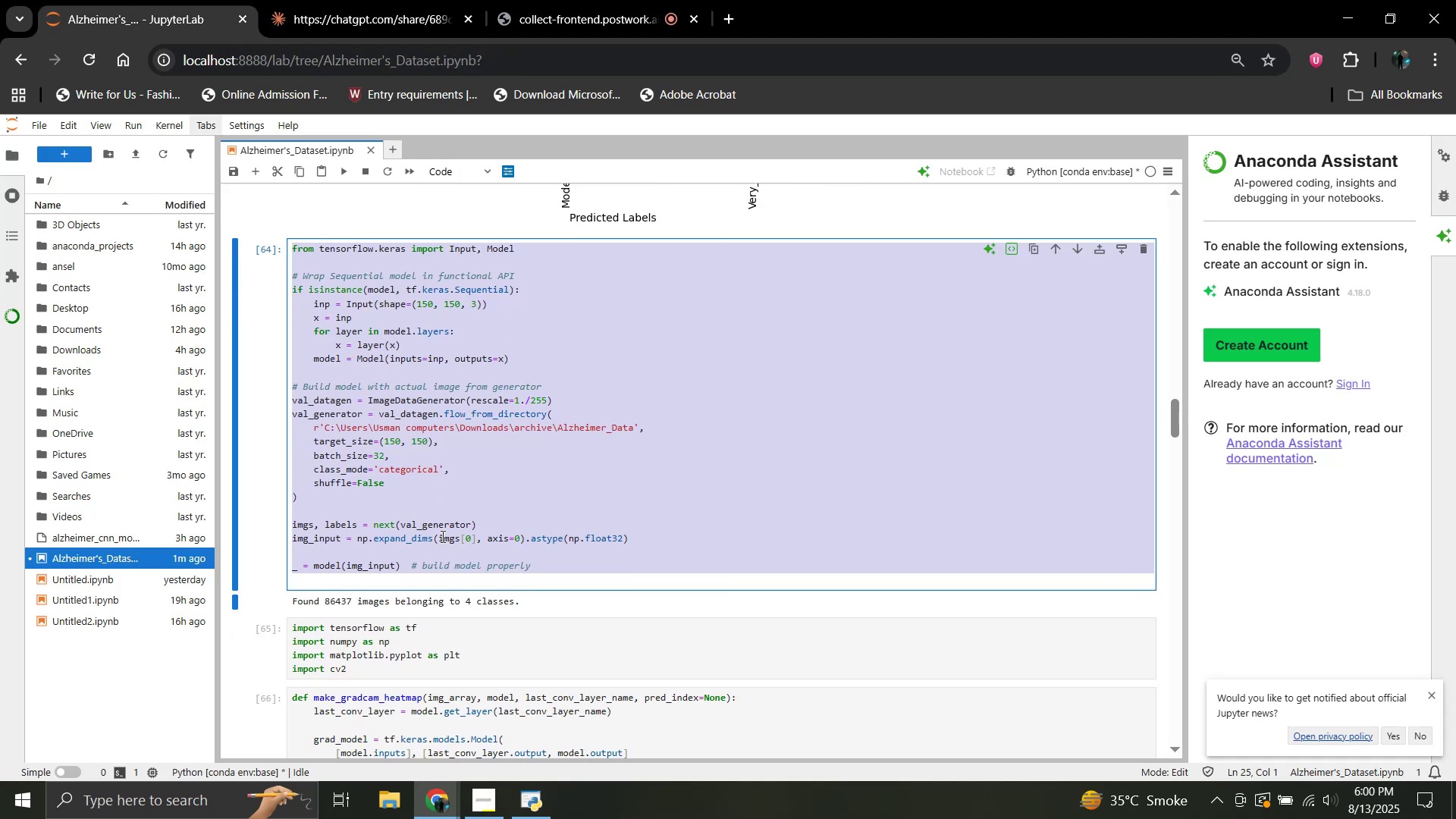 
left_click([441, 536])
 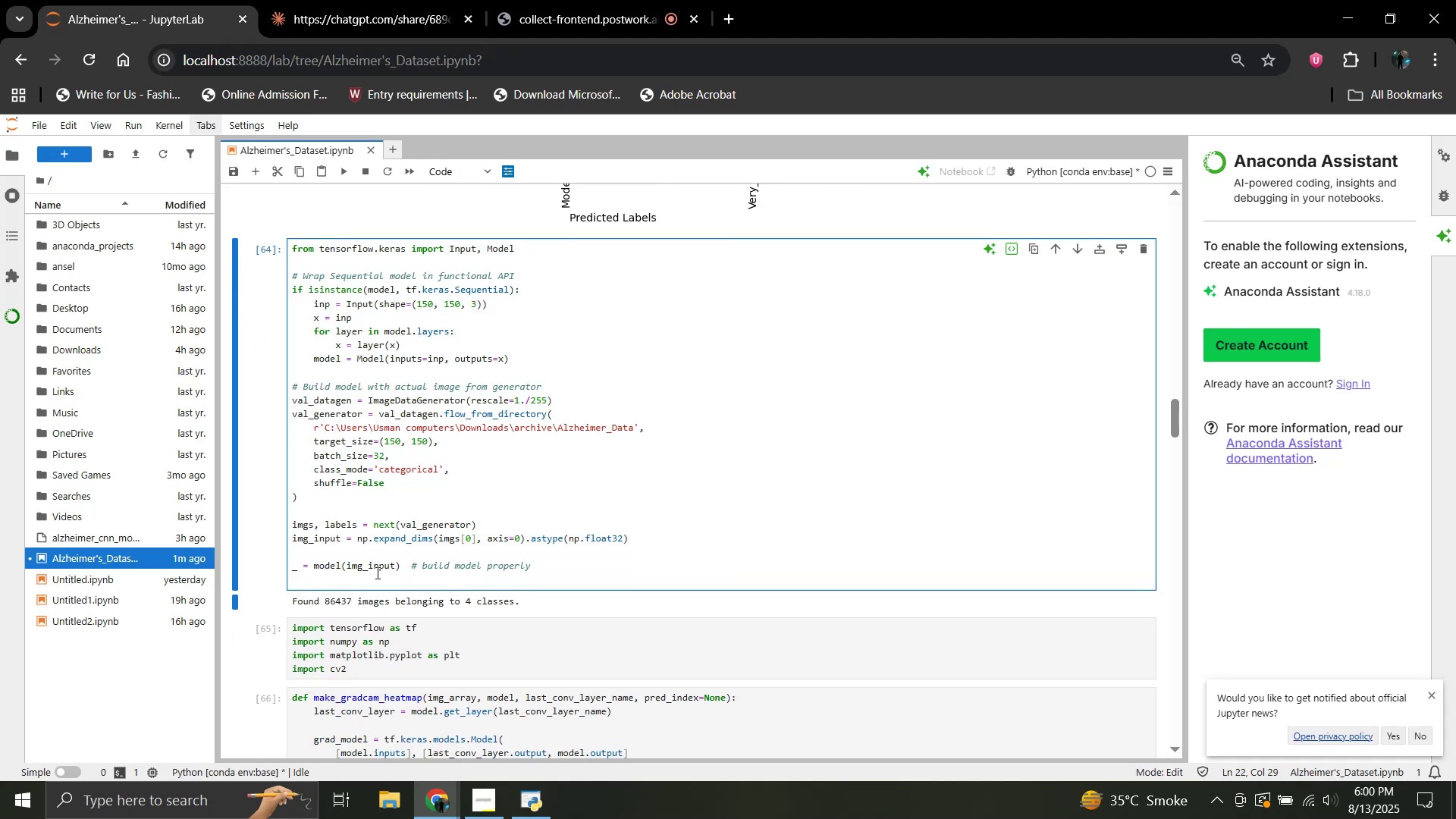 
scroll: coordinate [376, 573], scroll_direction: down, amount: 1.0
 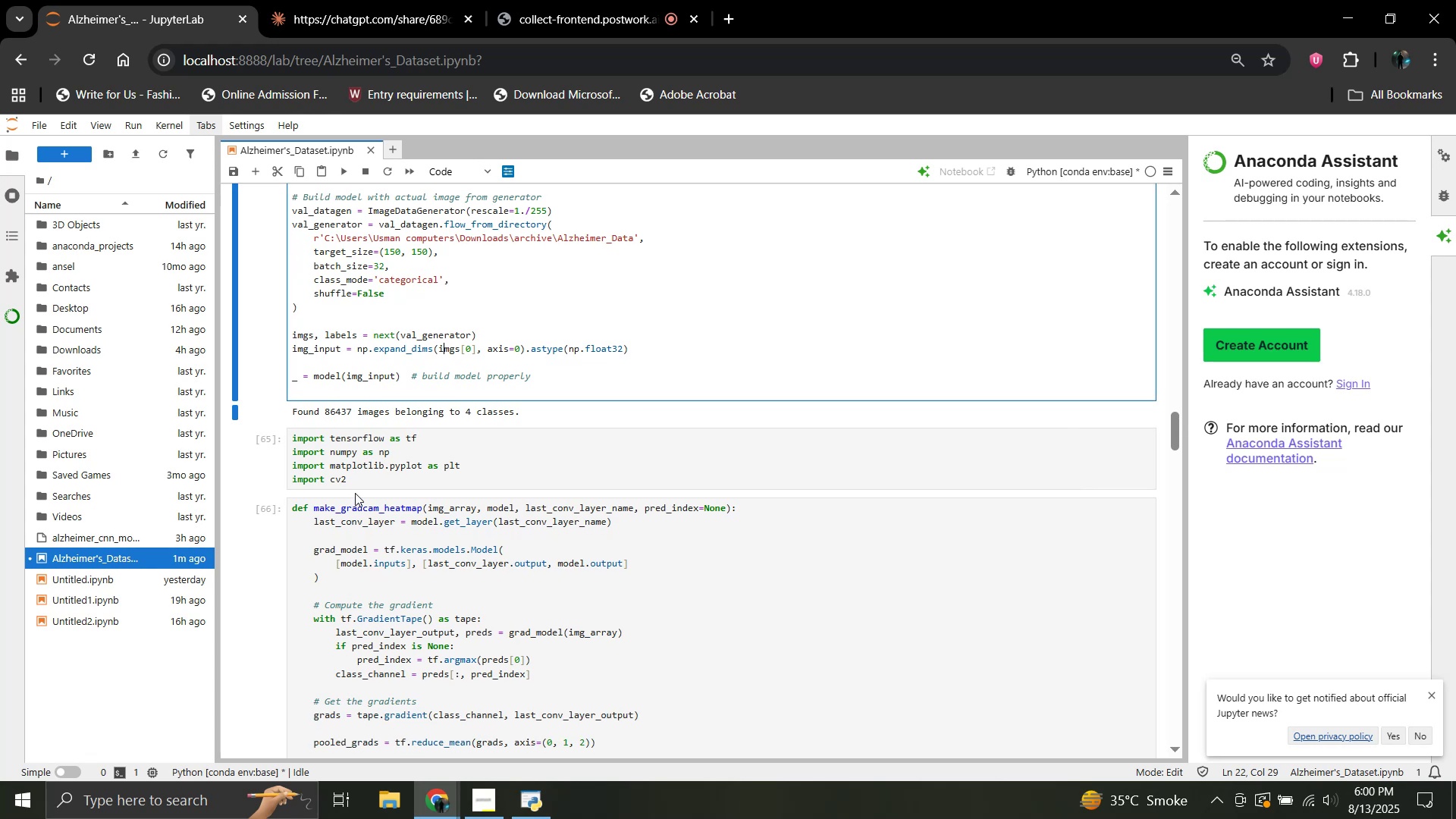 
left_click_drag(start_coordinate=[355, 484], to_coordinate=[288, 432])
 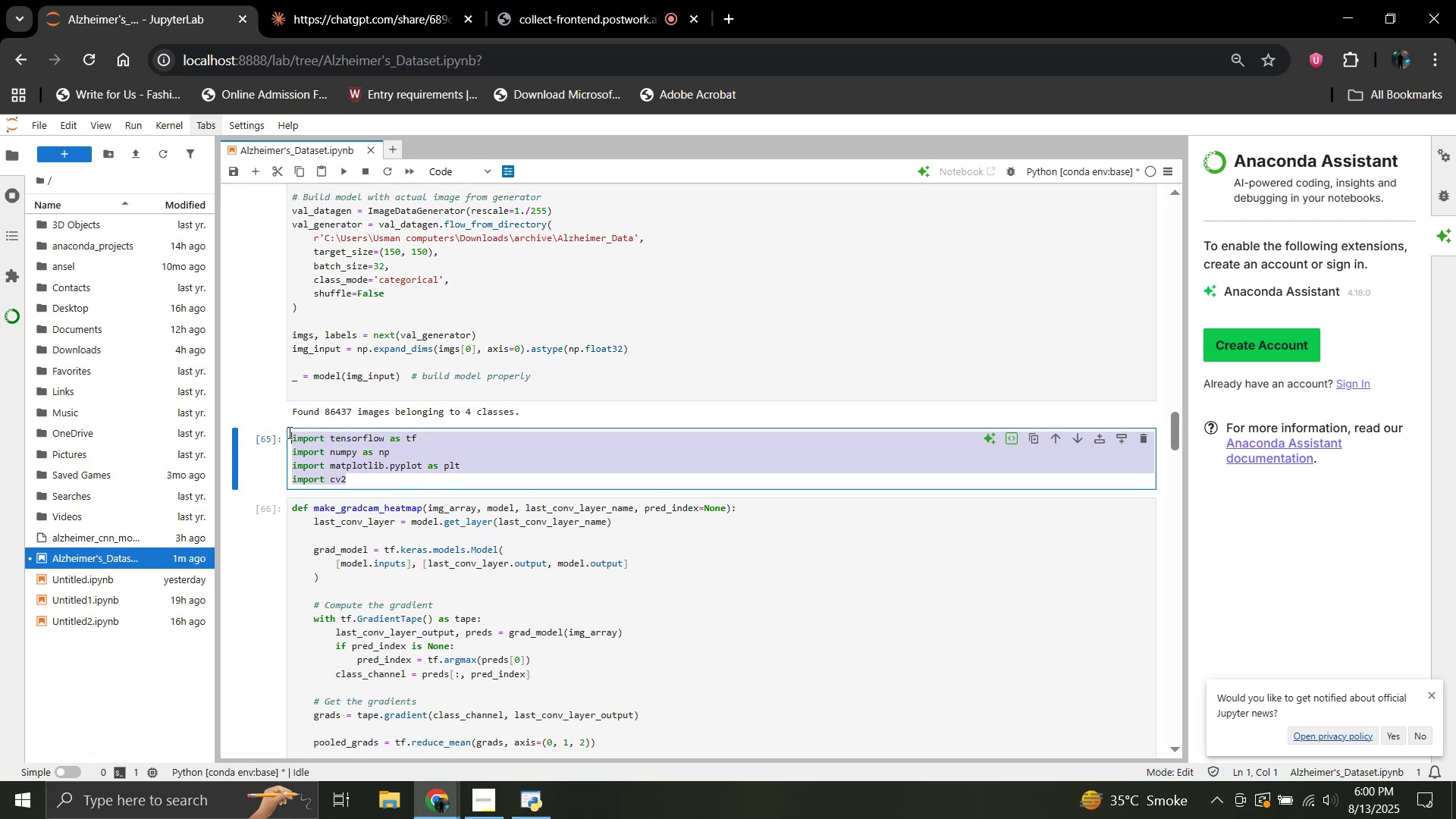 
key(Control+C)
 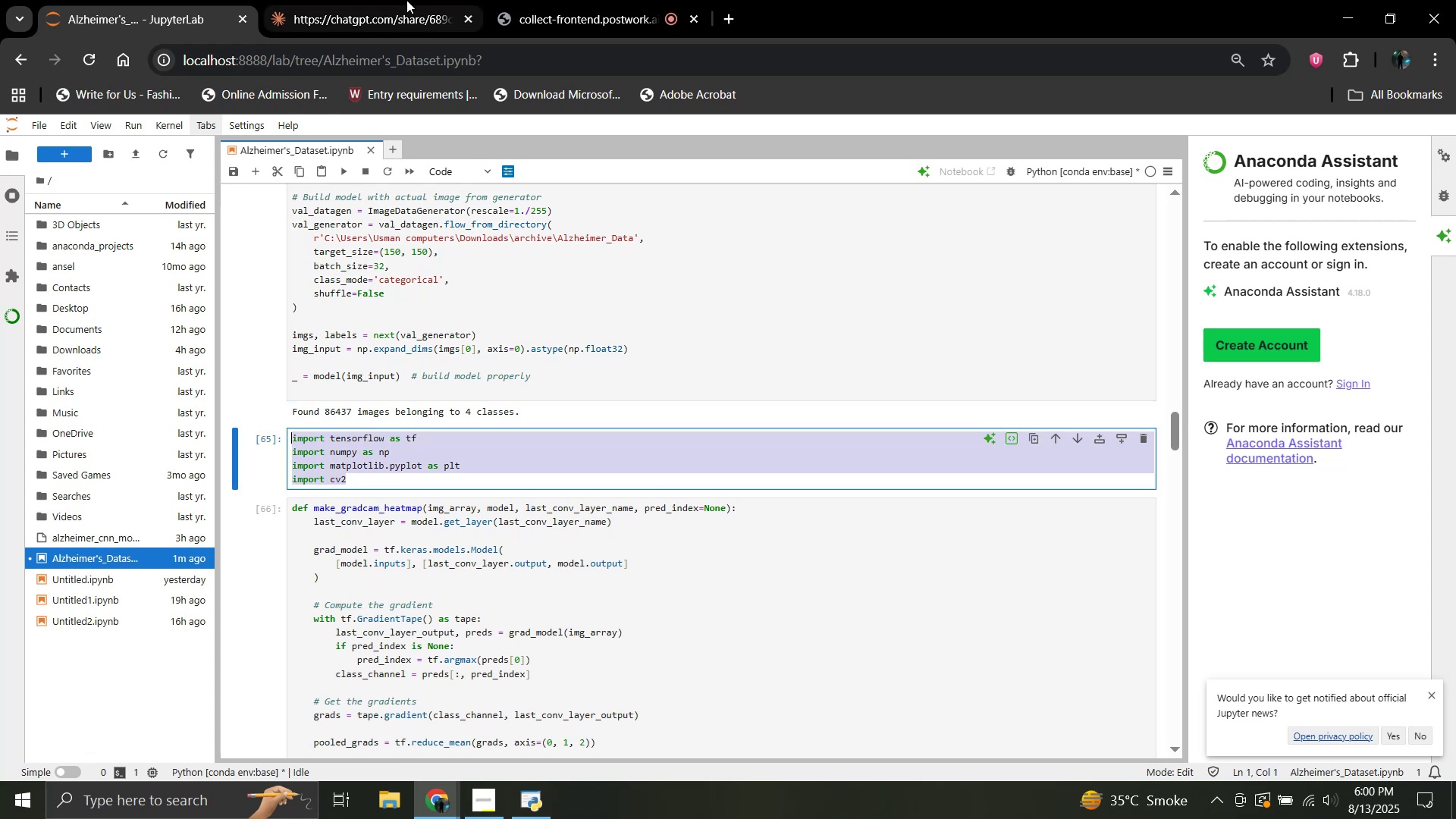 
left_click([414, 0])
 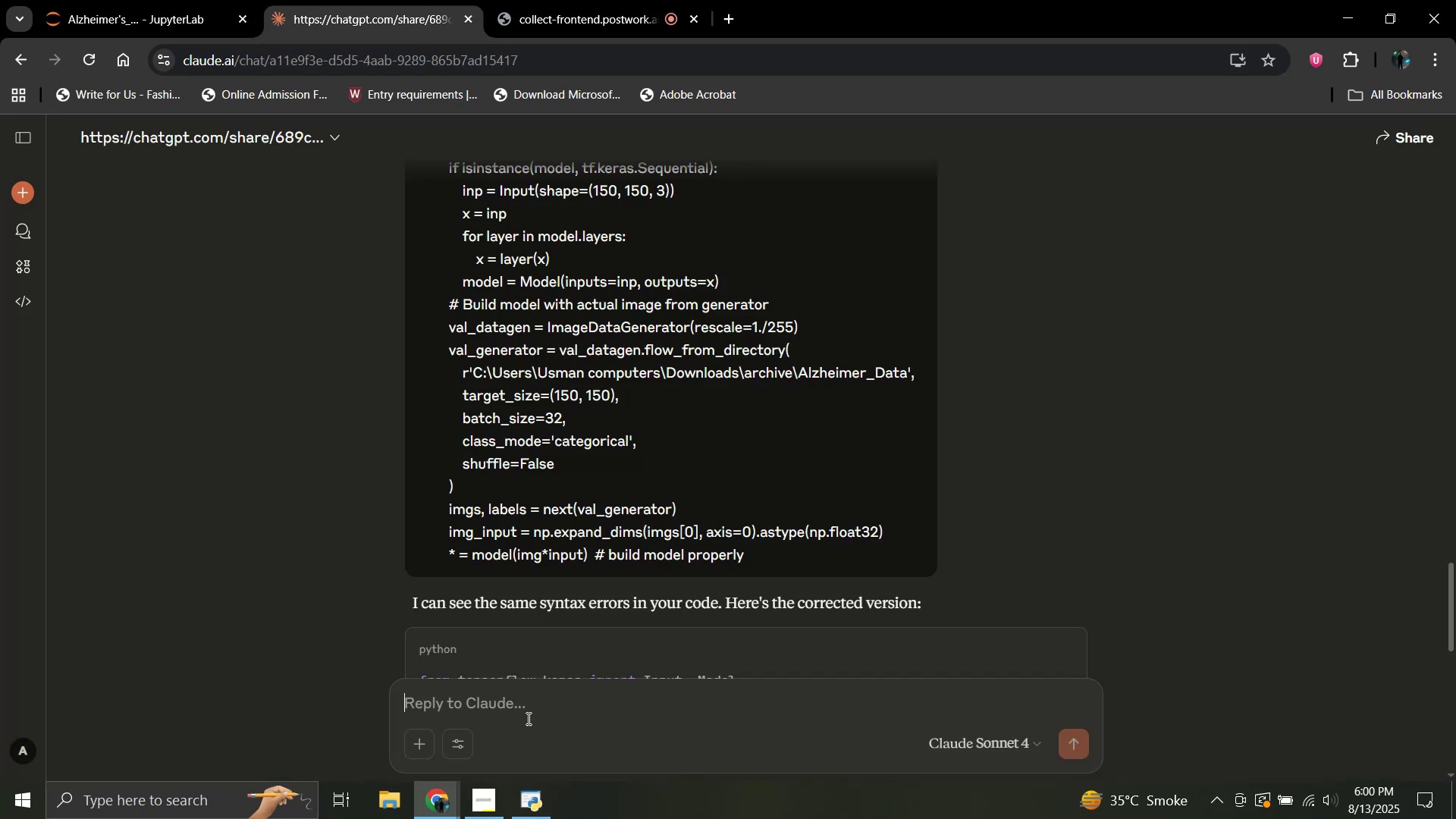 
key(Control+V)
 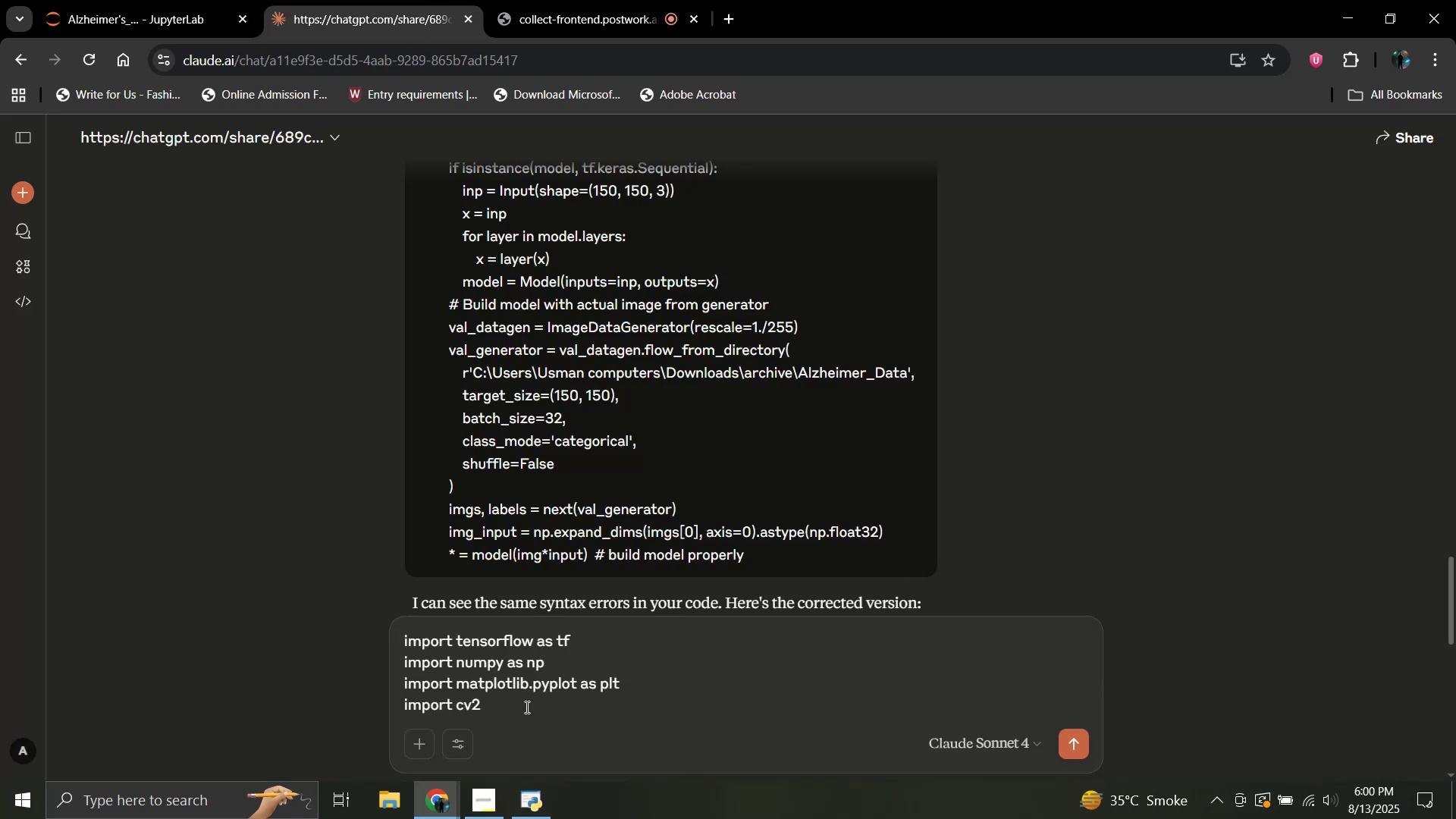 
key(Enter)
 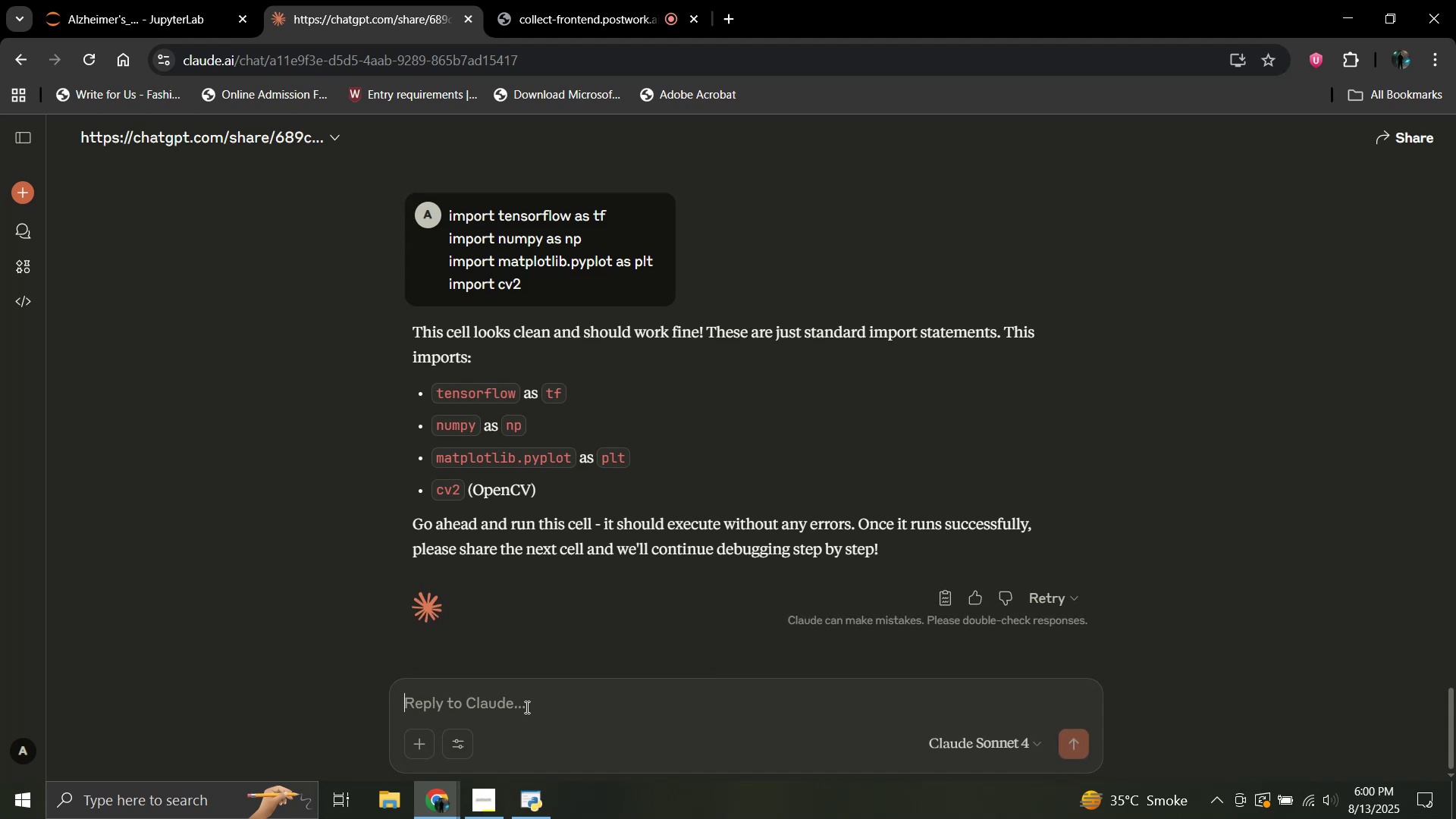 
wait(10.89)
 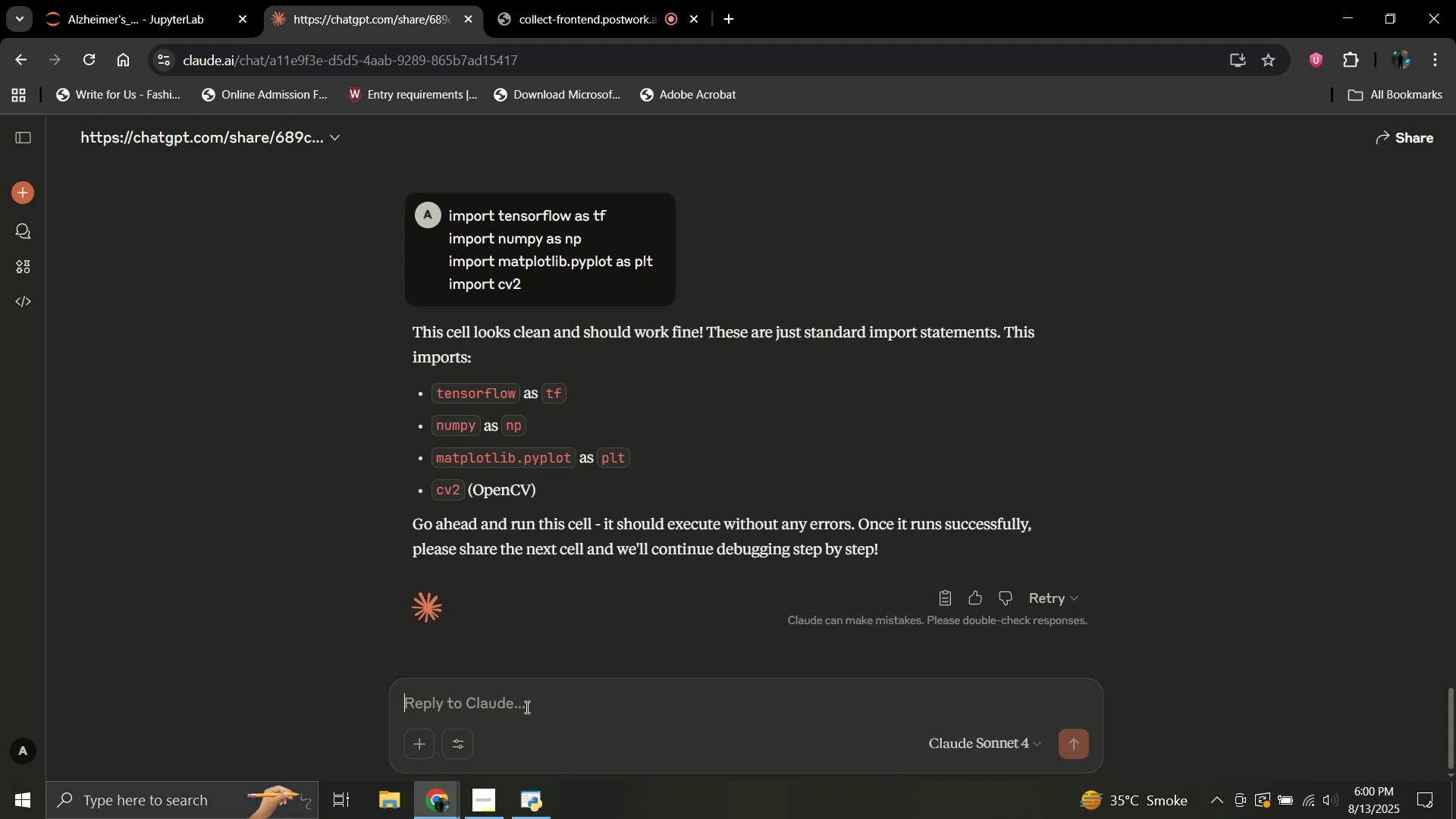 
left_click([106, 0])
 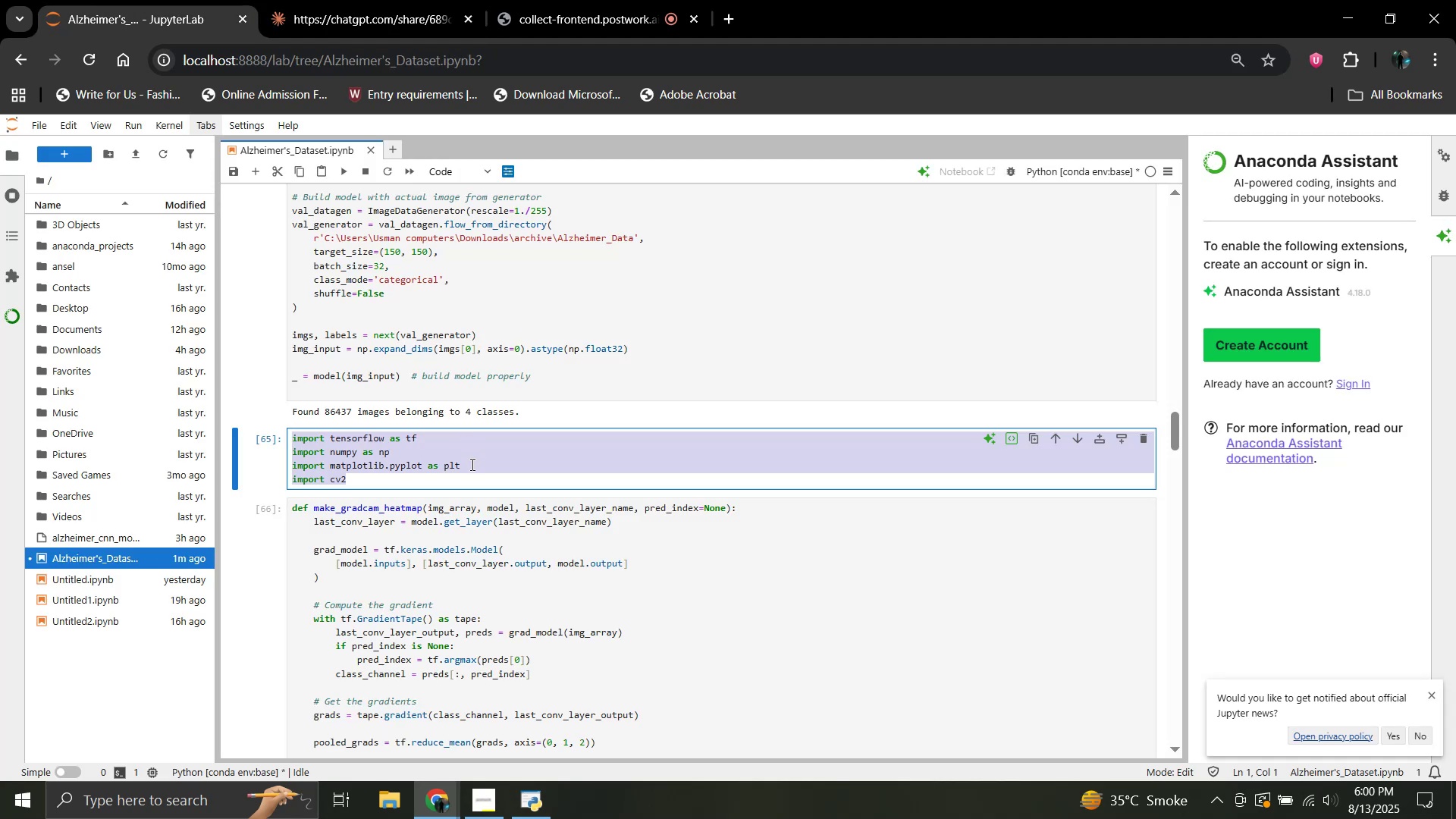 
left_click([471, 464])
 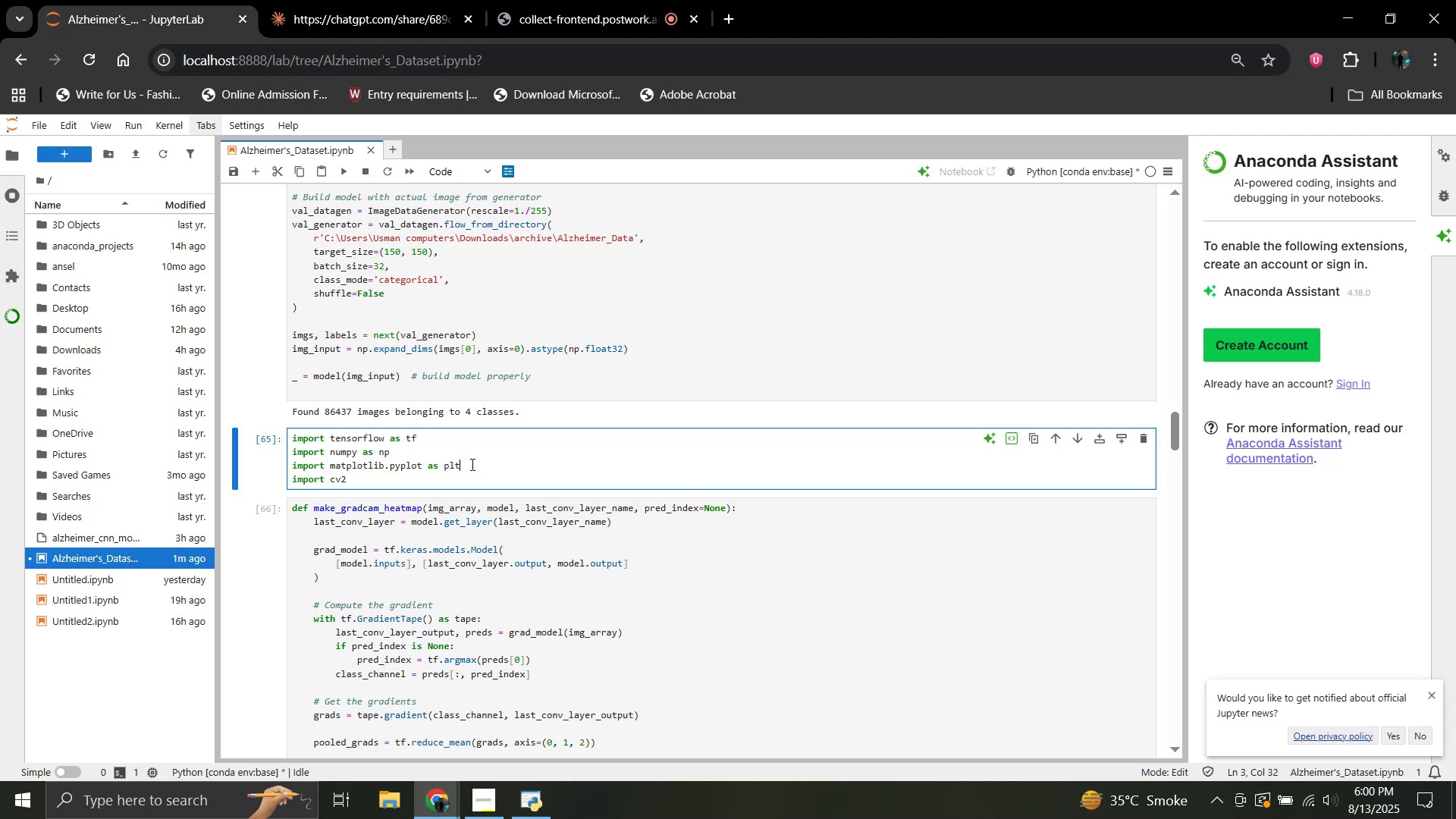 
key(Shift+Enter)
 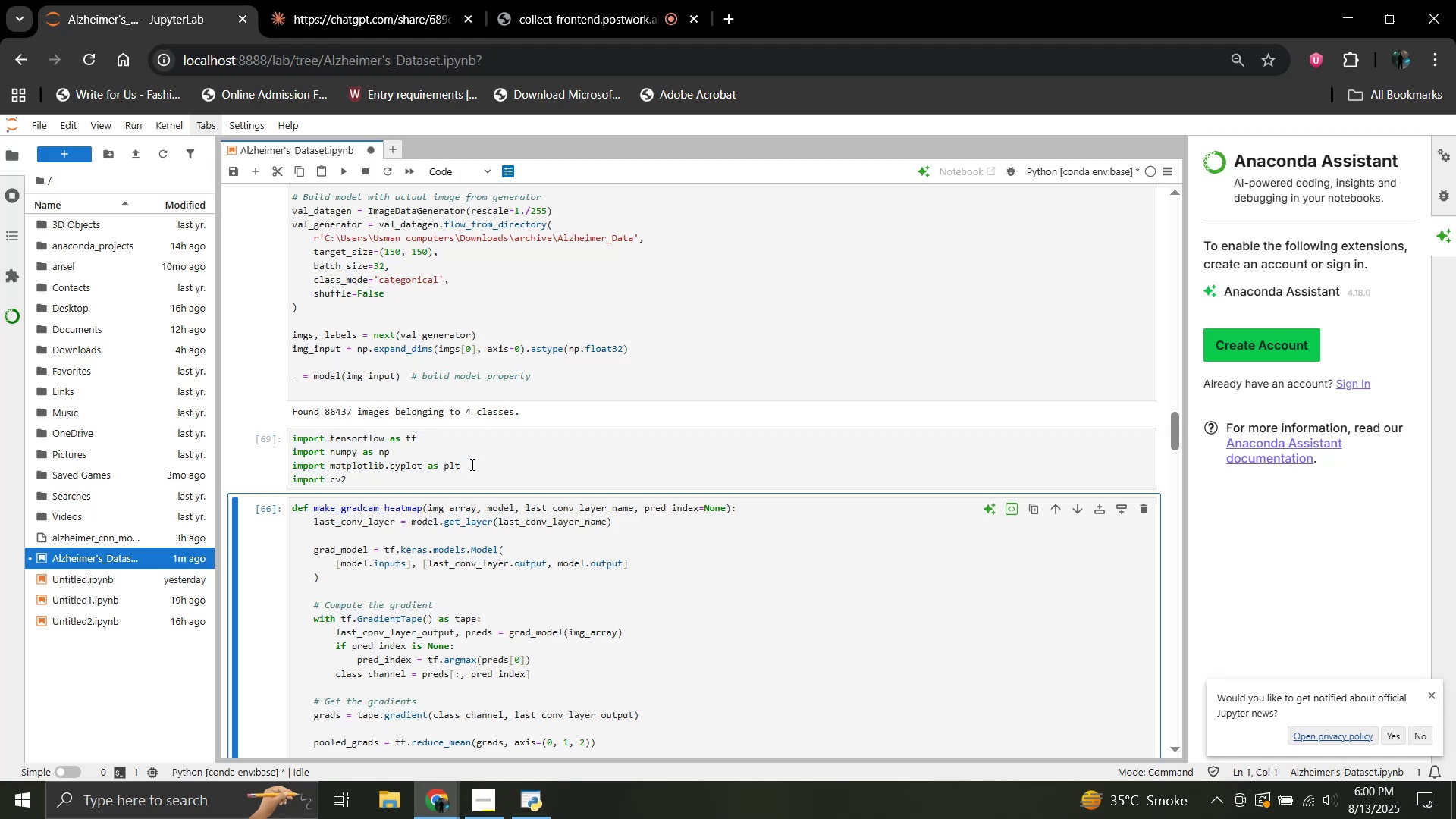 
scroll: coordinate [471, 464], scroll_direction: down, amount: 3.0
 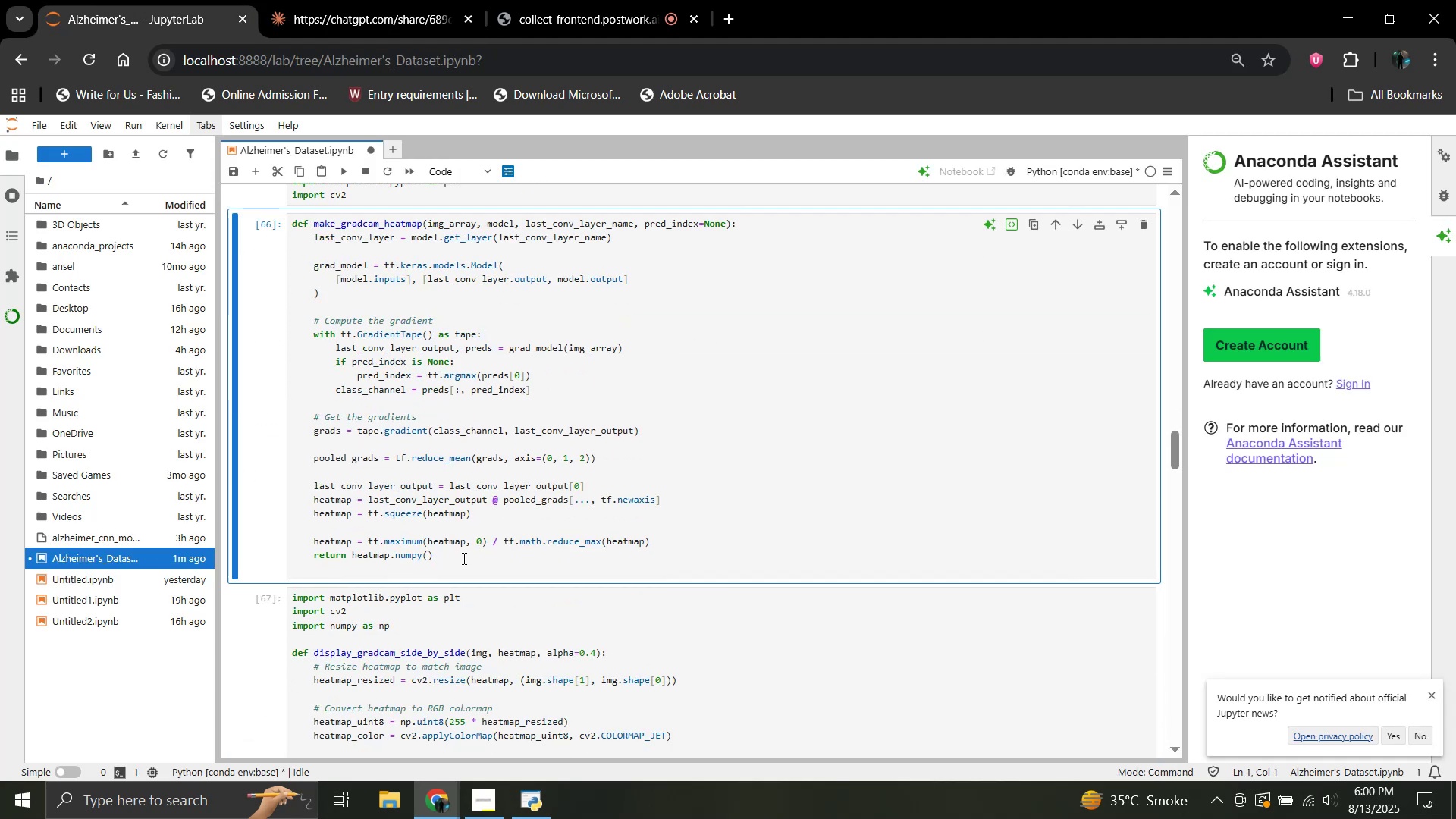 
left_click_drag(start_coordinate=[457, 566], to_coordinate=[287, 417])
 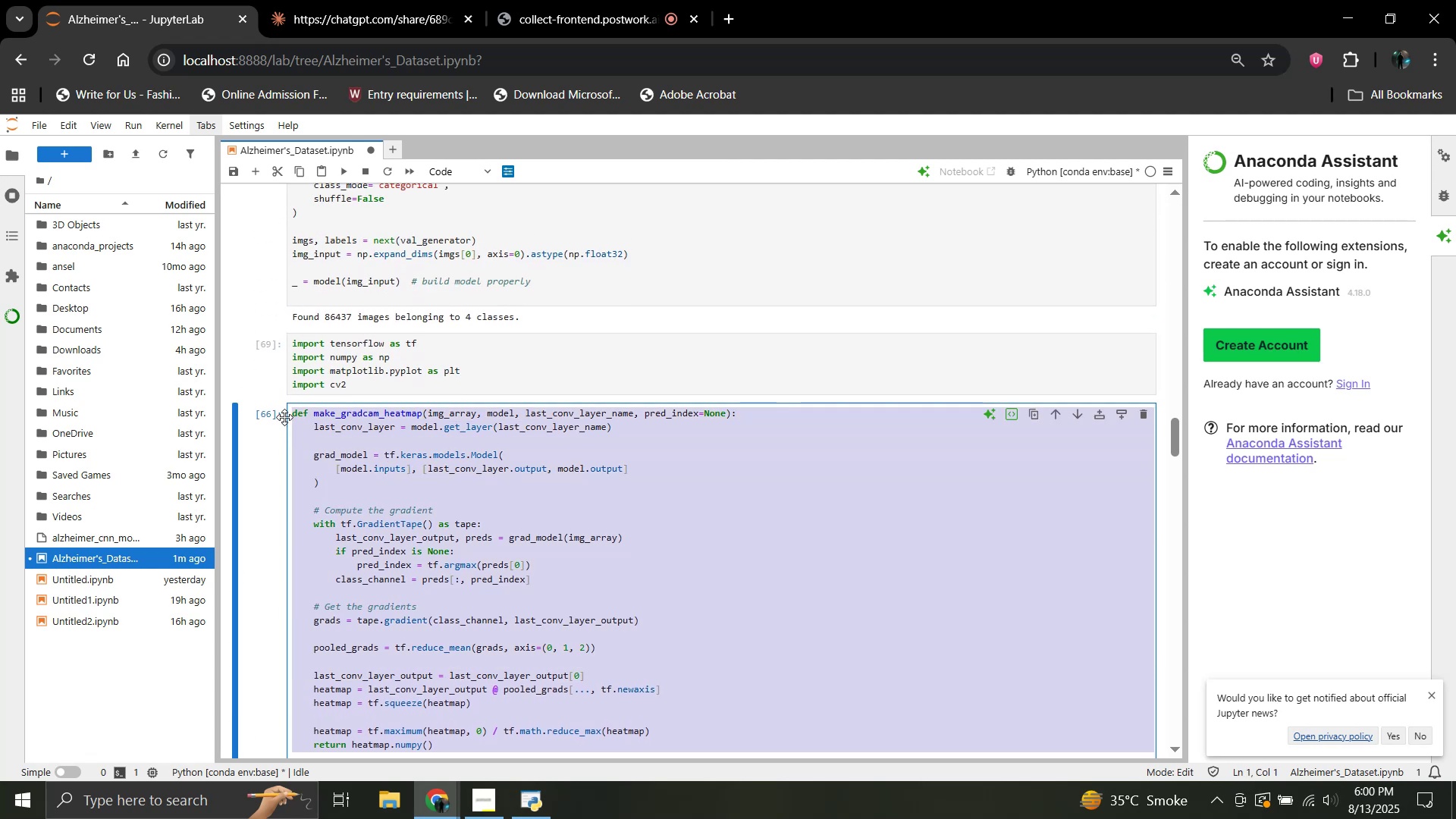 
scroll: coordinate [362, 482], scroll_direction: up, amount: 2.0
 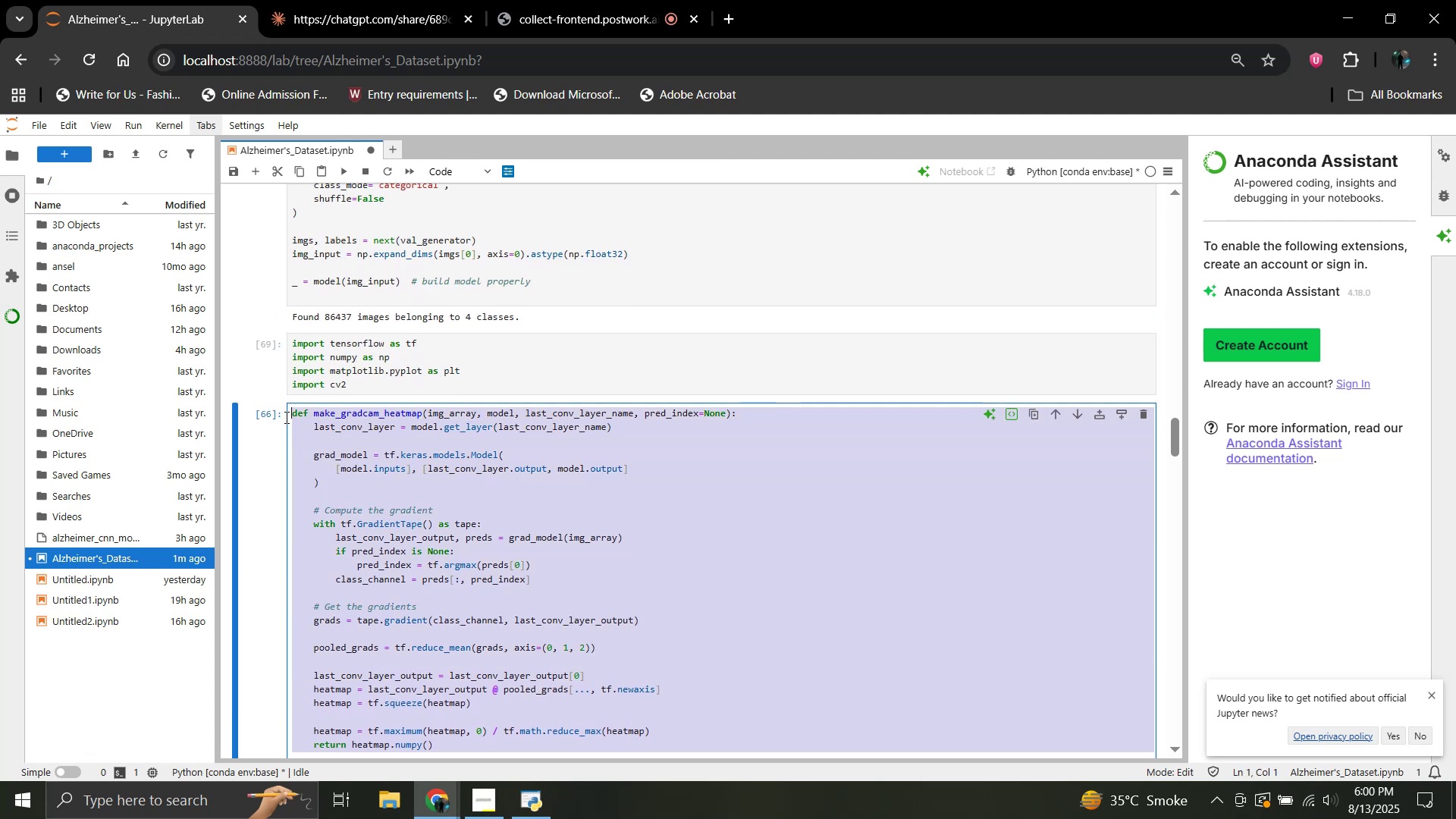 
key(Control+C)
 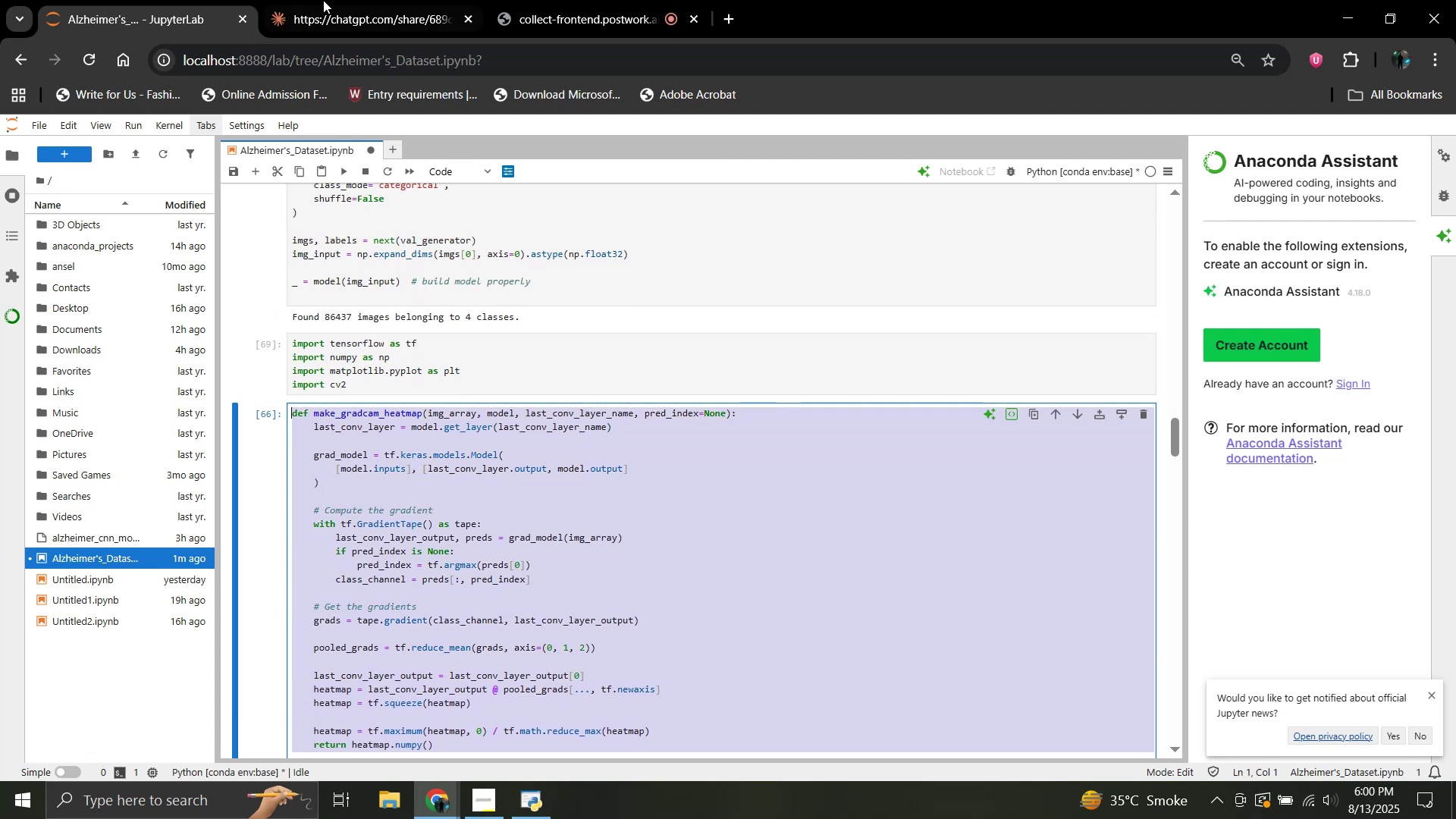 
left_click([324, 0])
 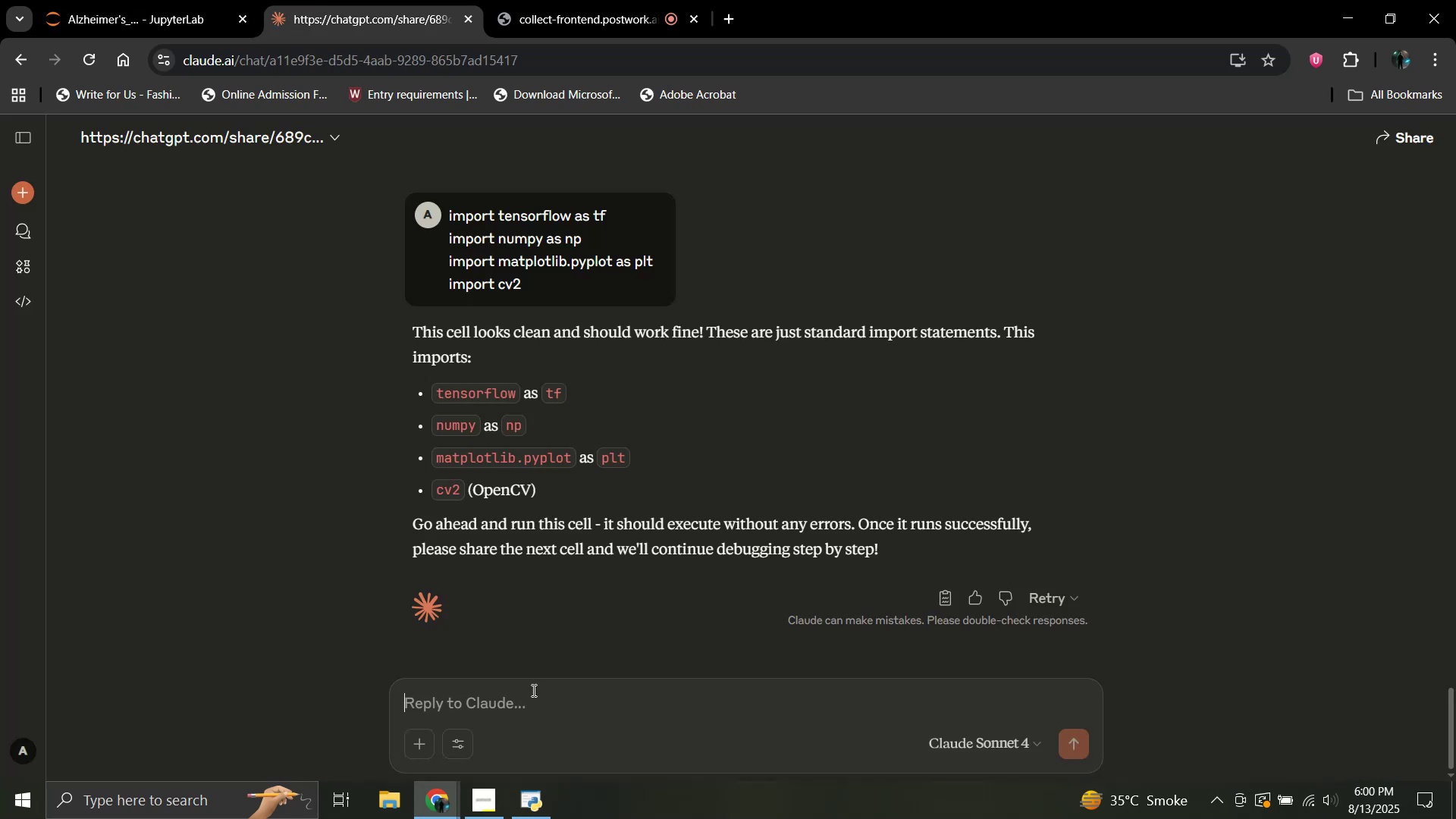 
left_click([532, 690])
 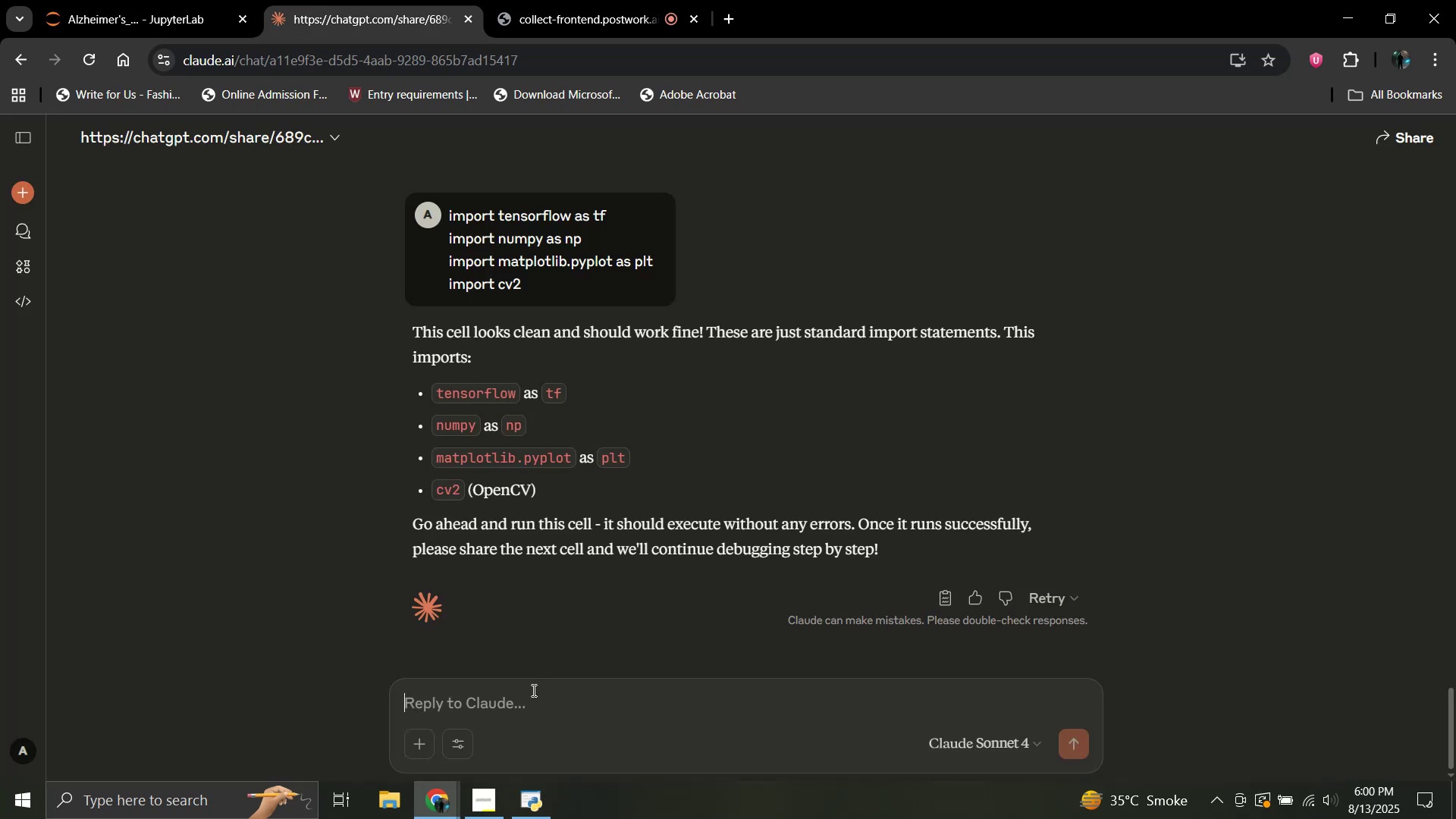 
key(Control+V)
 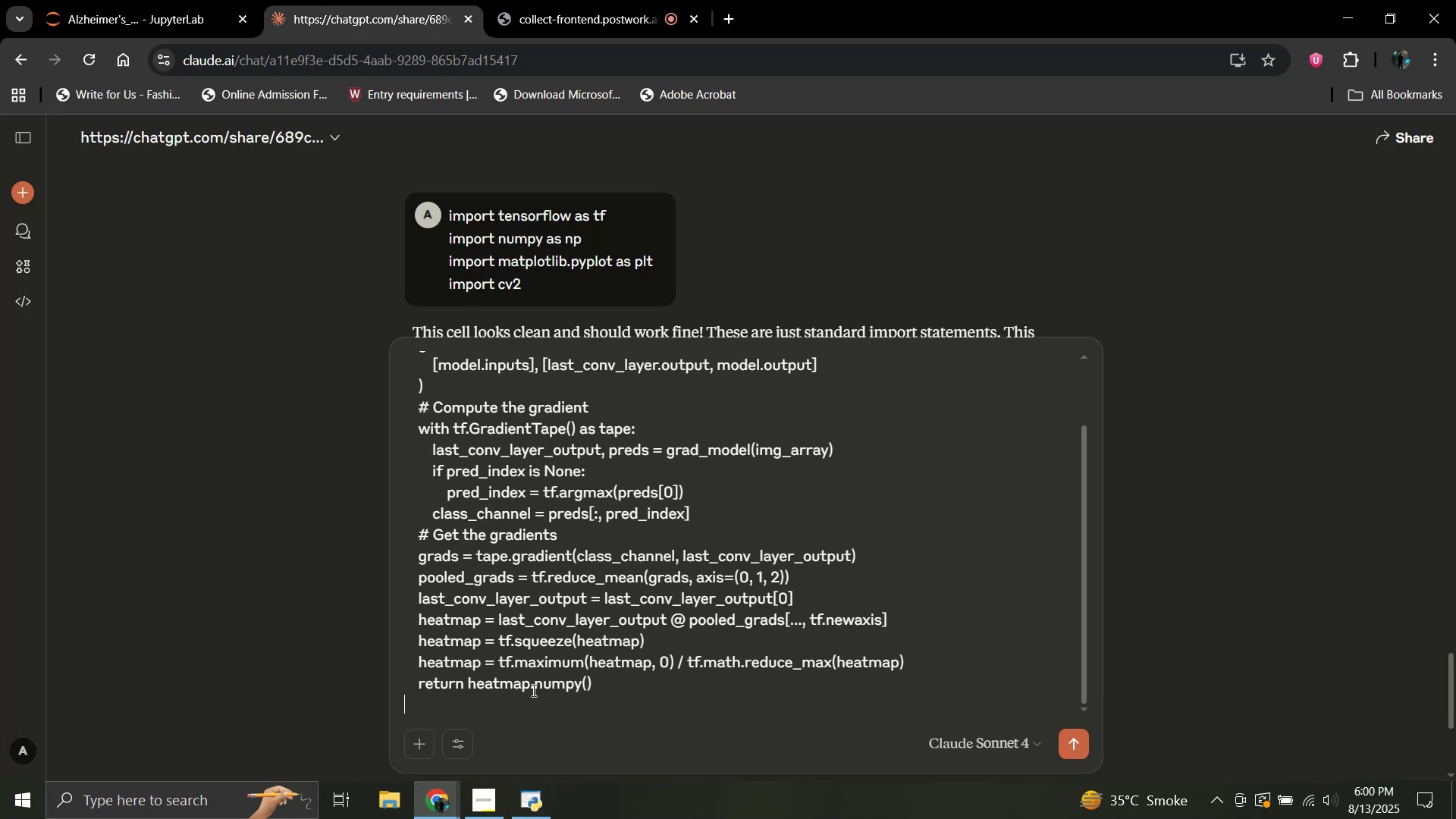 
key(Enter)
 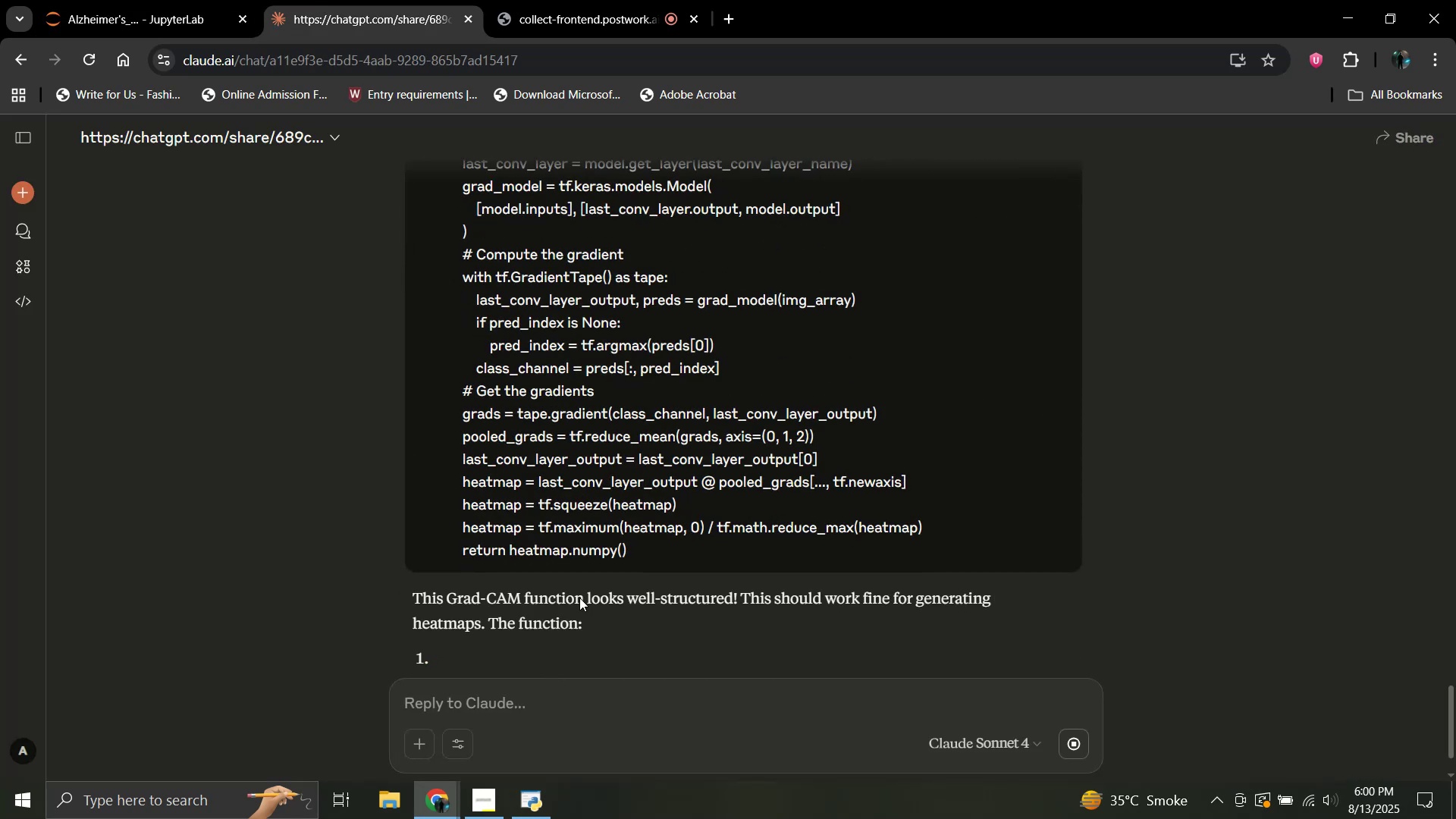 
scroll: coordinate [614, 550], scroll_direction: down, amount: 3.0
 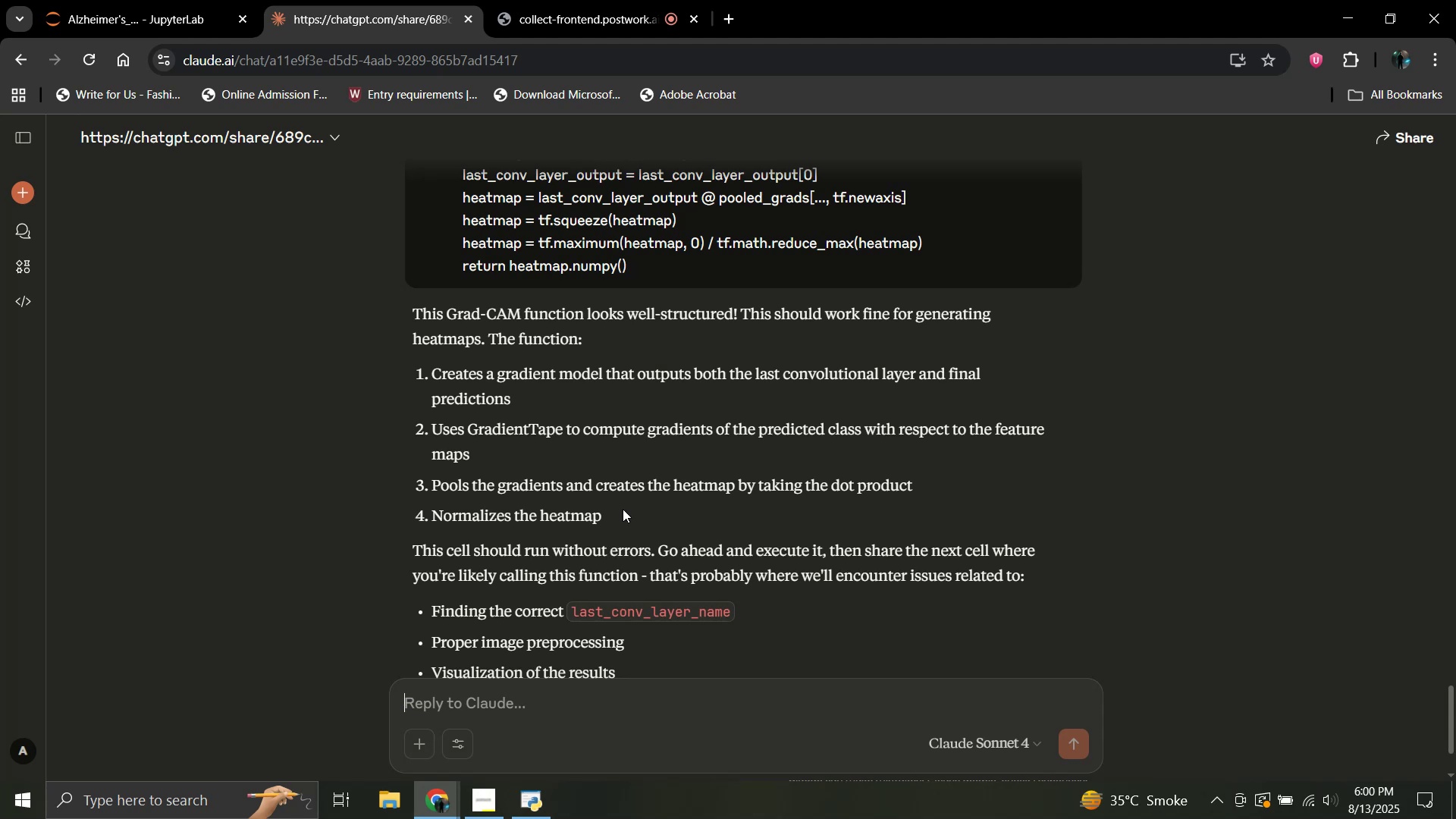 
wait(17.69)
 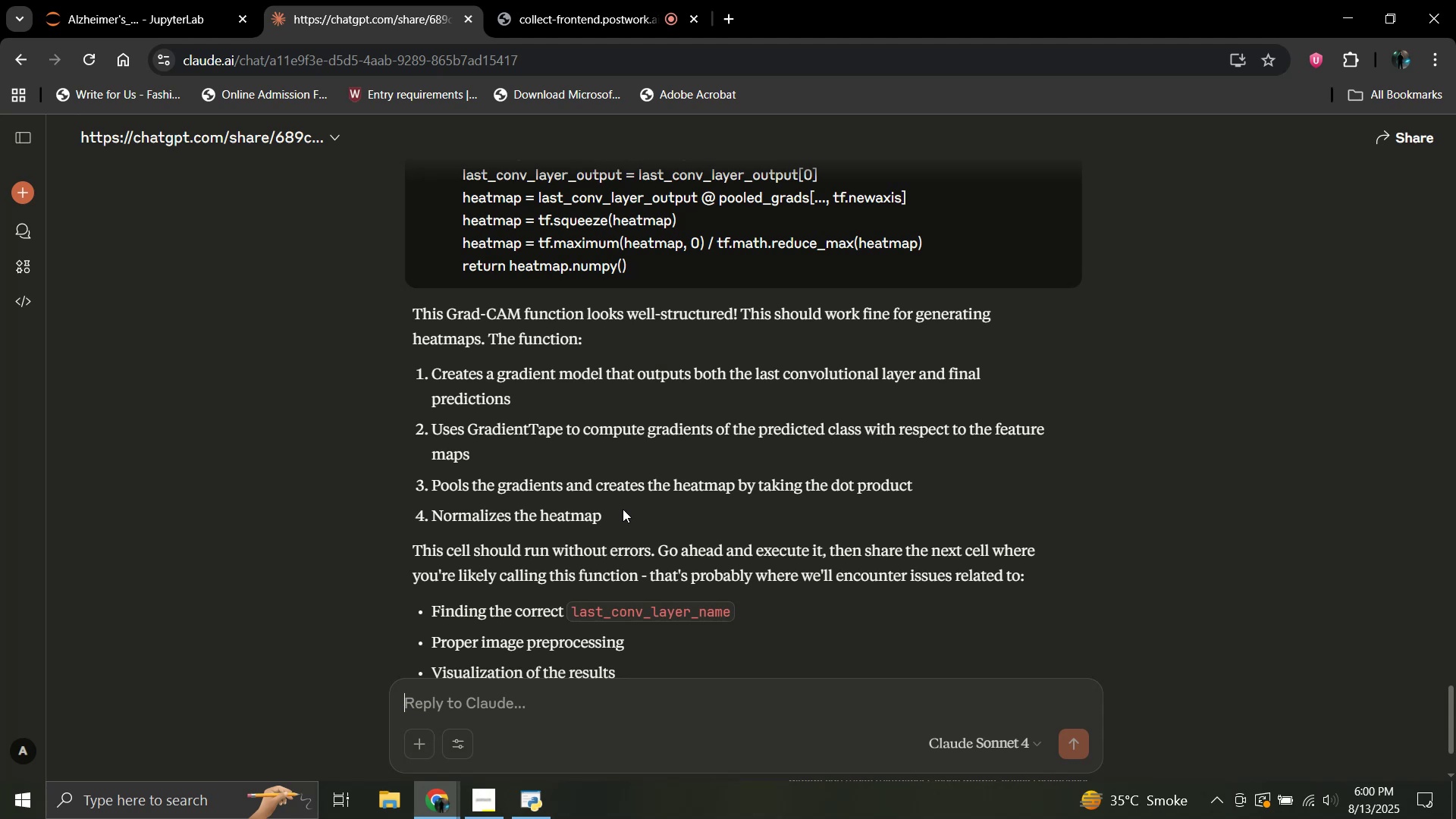 
scroll: coordinate [623, 509], scroll_direction: down, amount: 4.0
 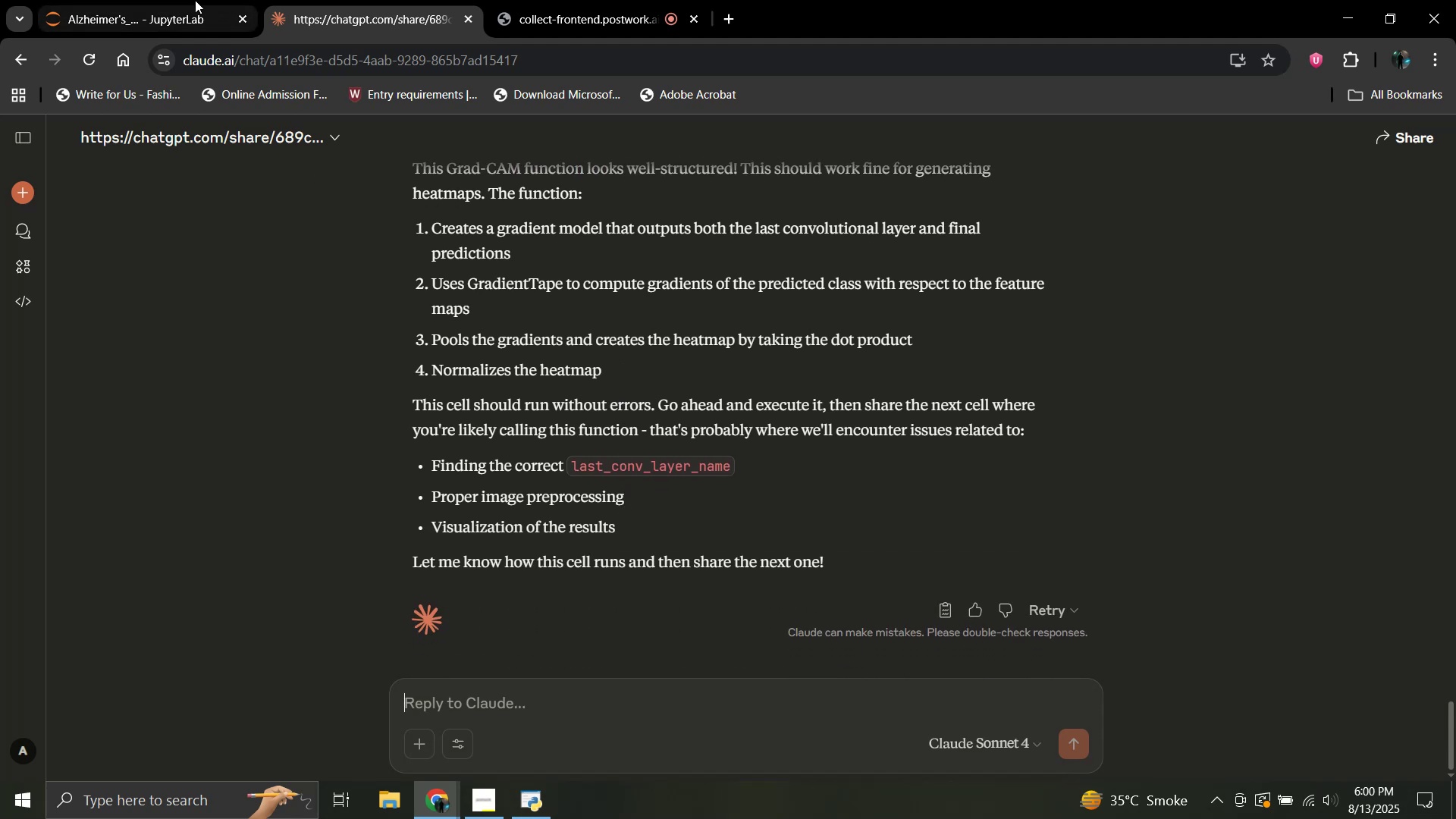 
left_click([179, 0])
 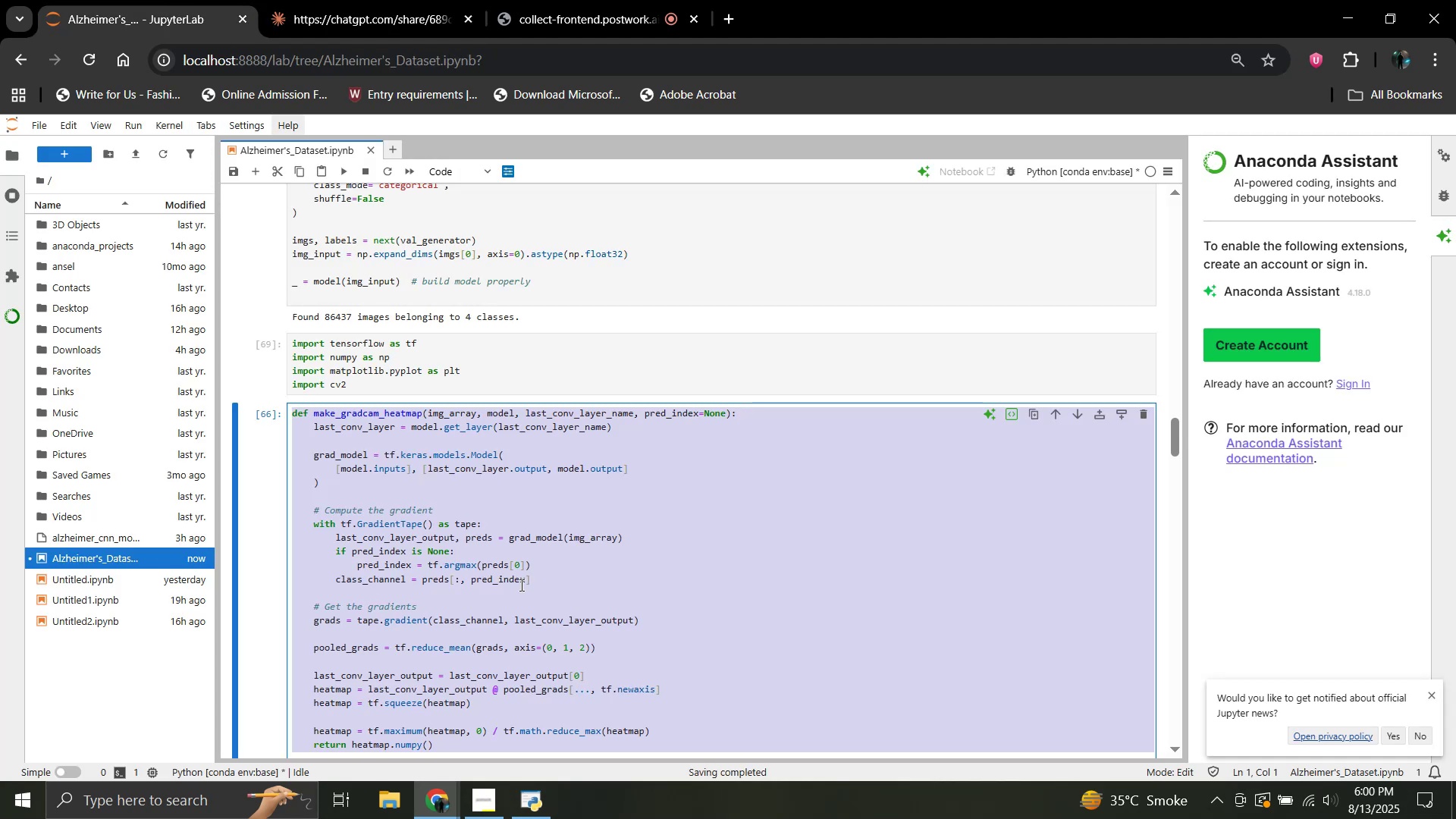 
left_click([520, 585])
 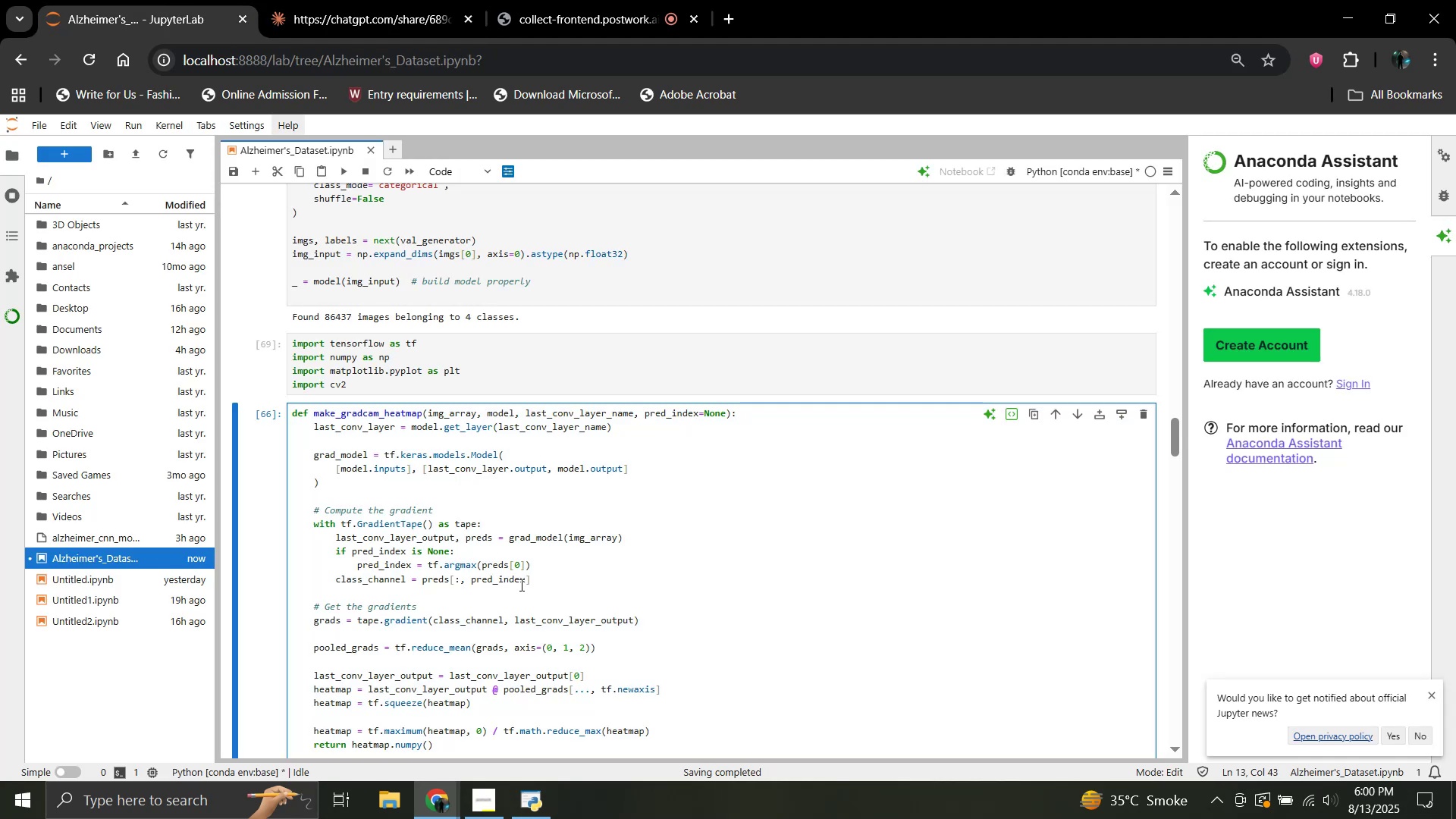 
key(Shift+Enter)
 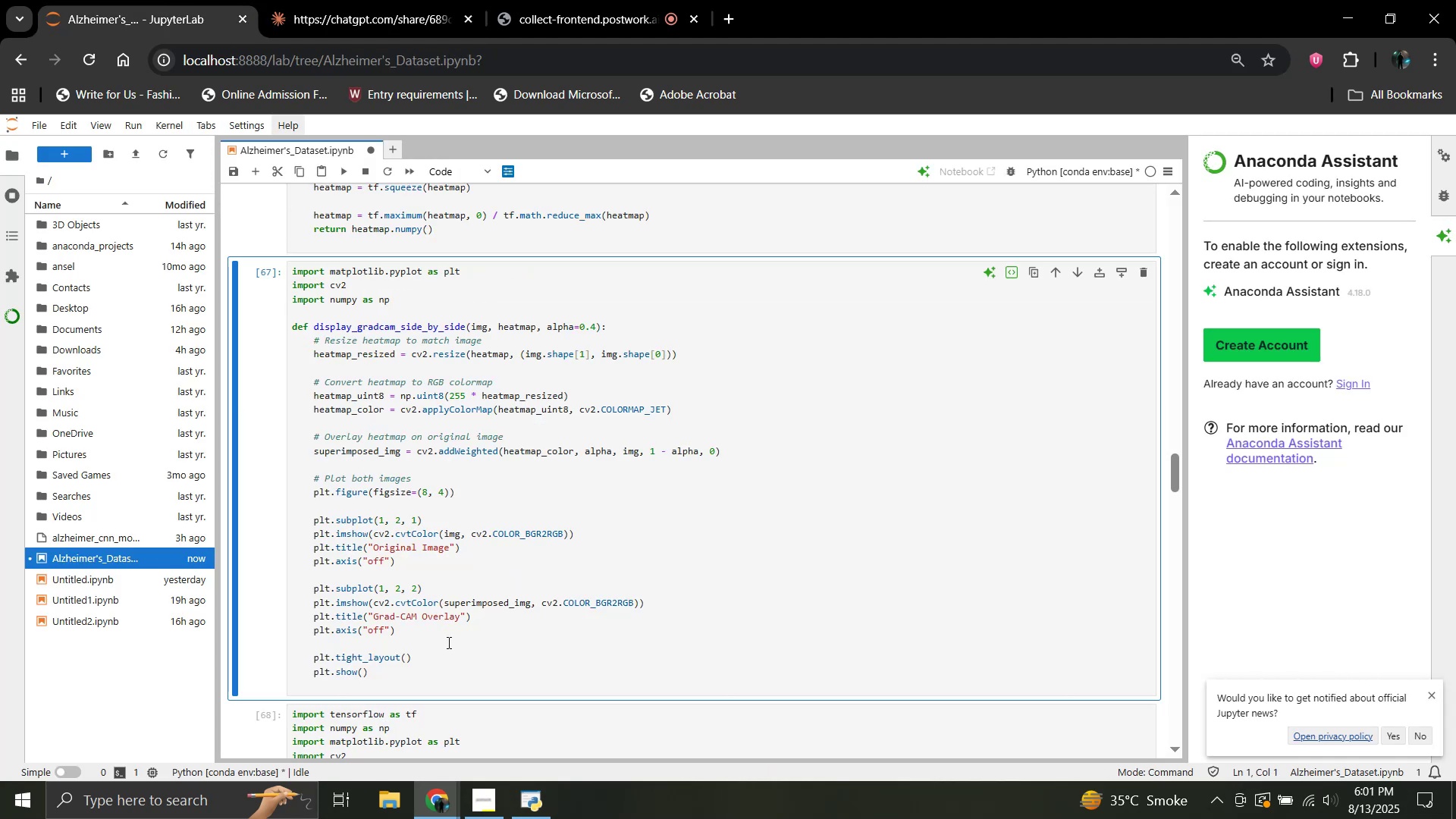 
left_click_drag(start_coordinate=[394, 674], to_coordinate=[291, 274])
 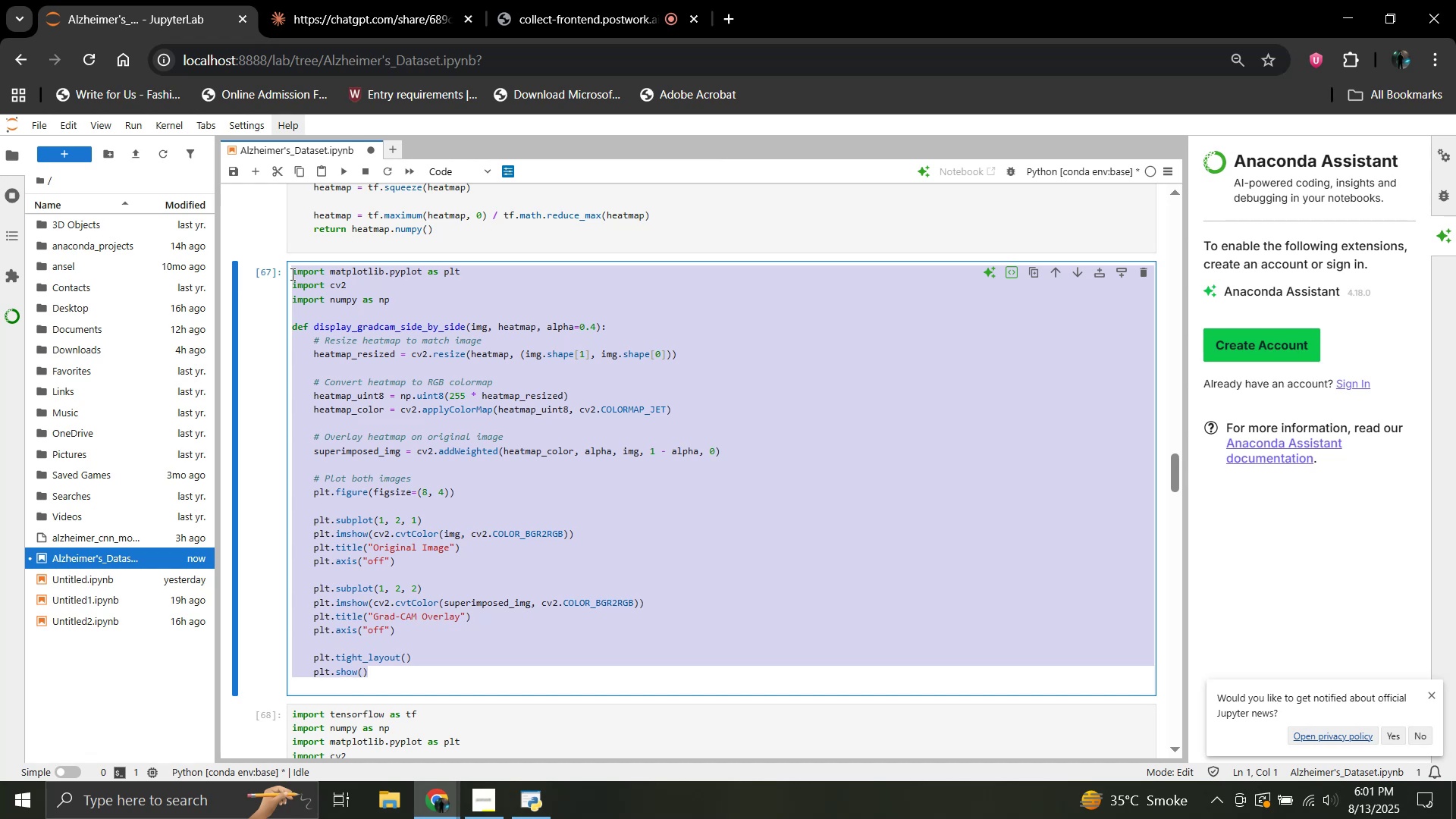 
key(Control+C)
 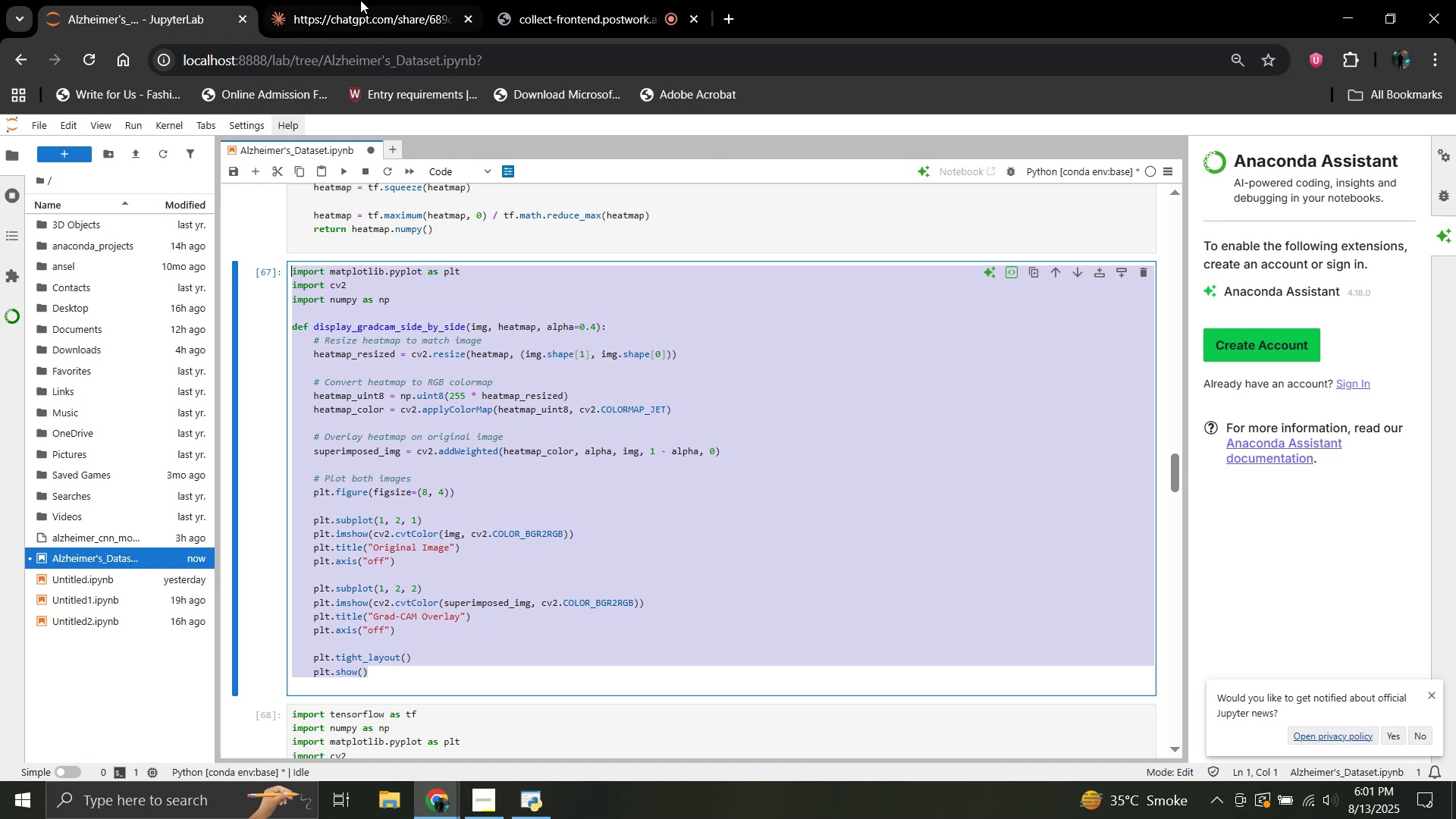 
left_click([366, 0])
 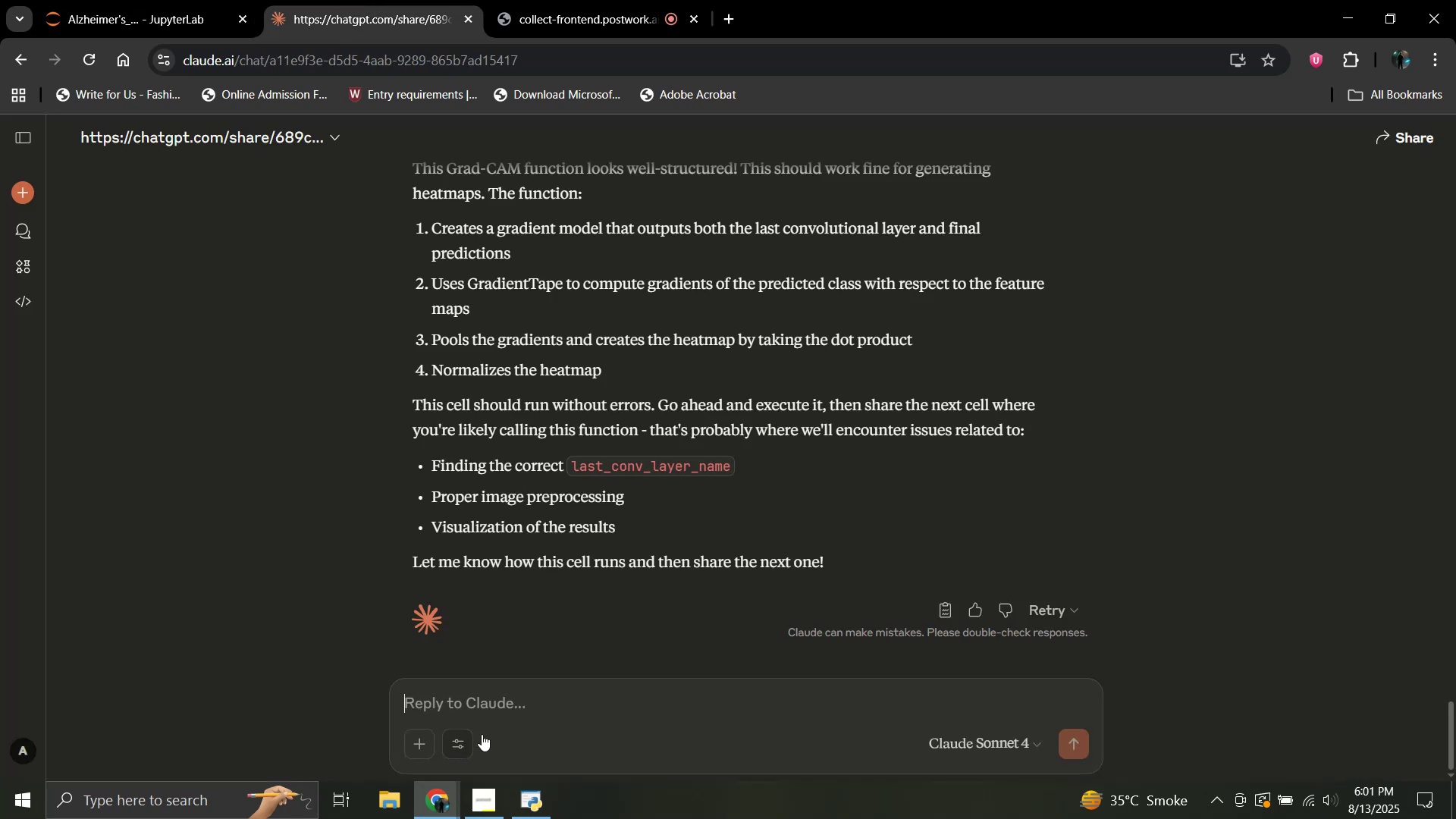 
key(Control+V)
 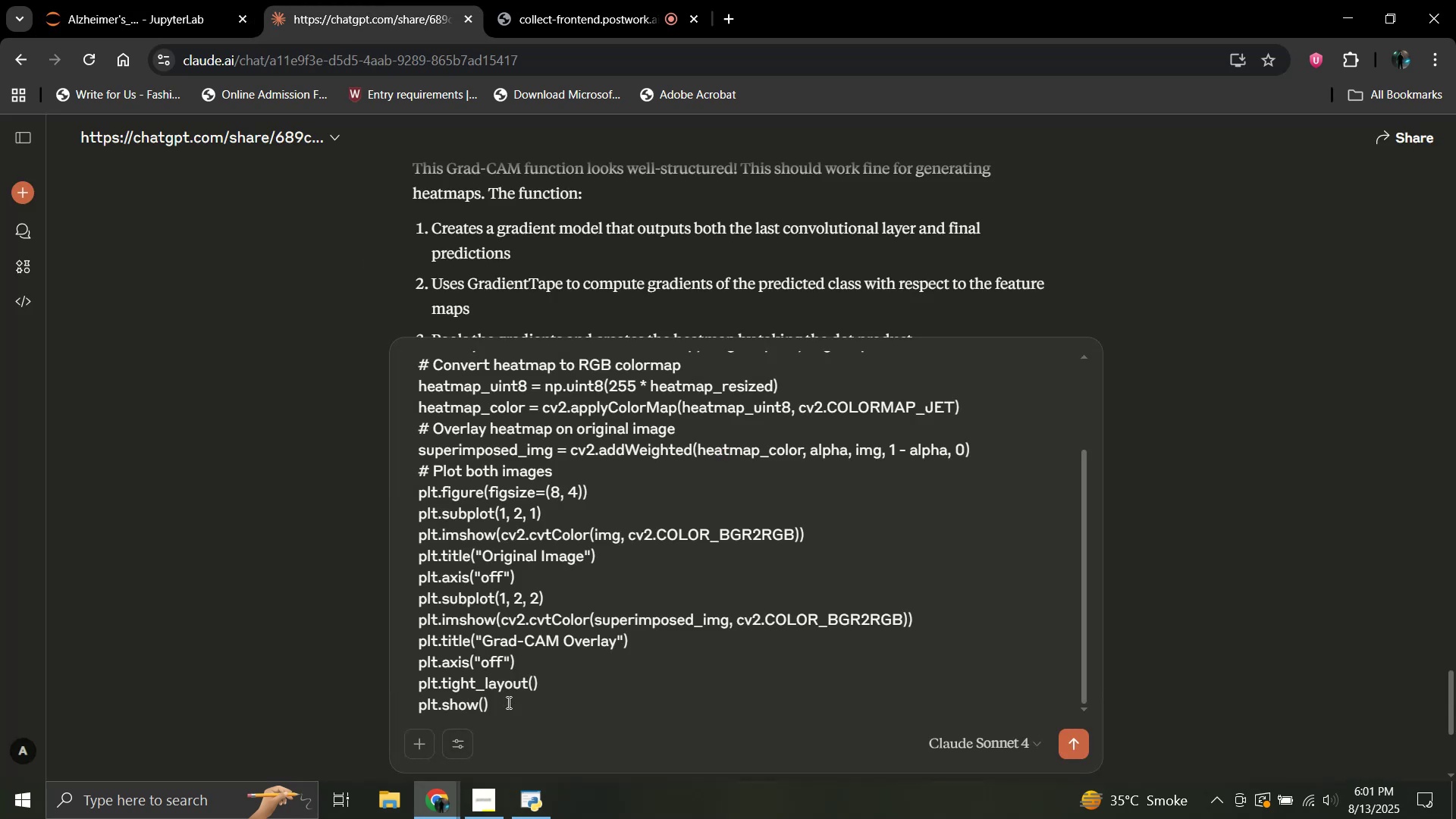 
key(Enter)
 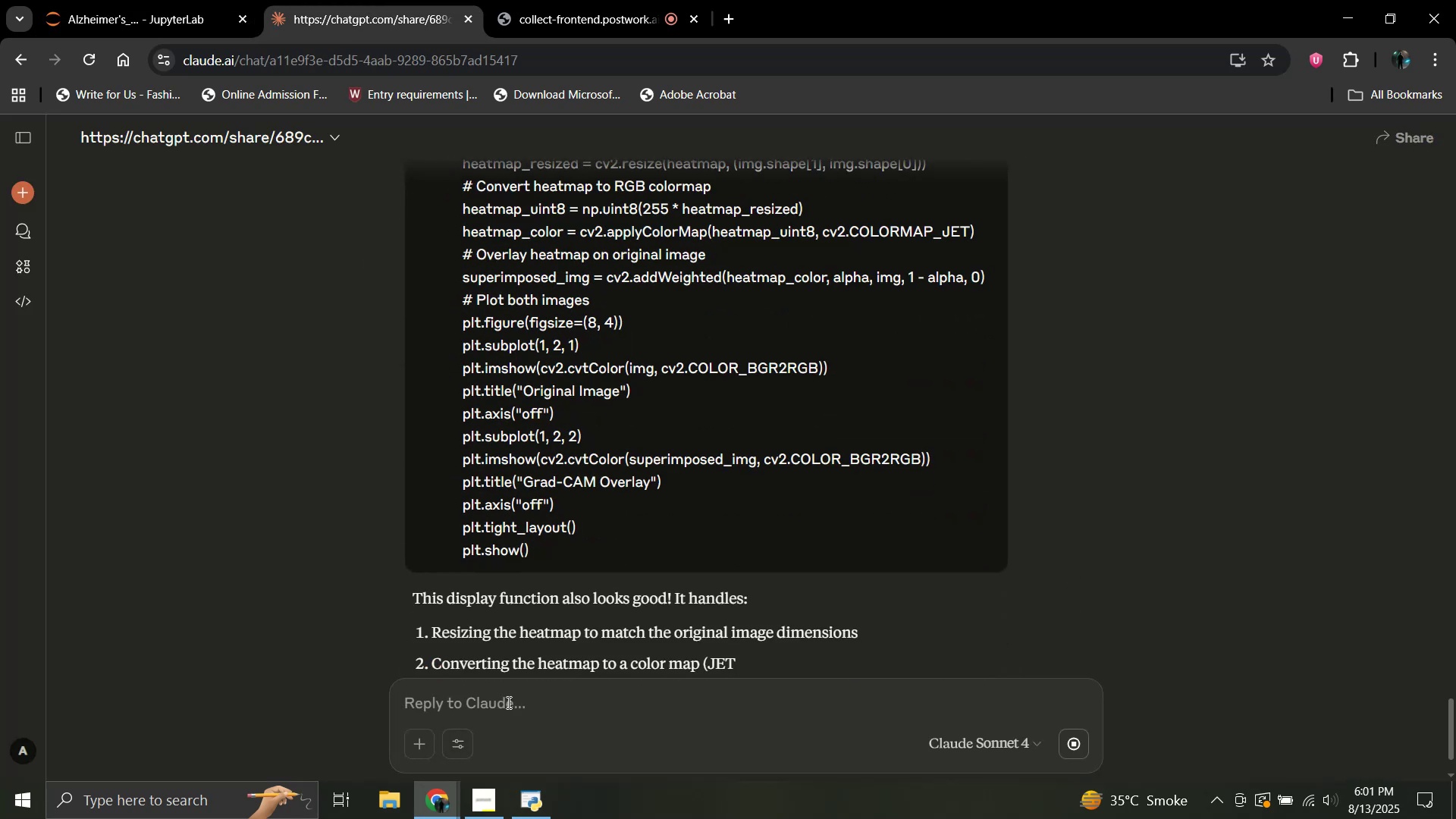 
wait(8.37)
 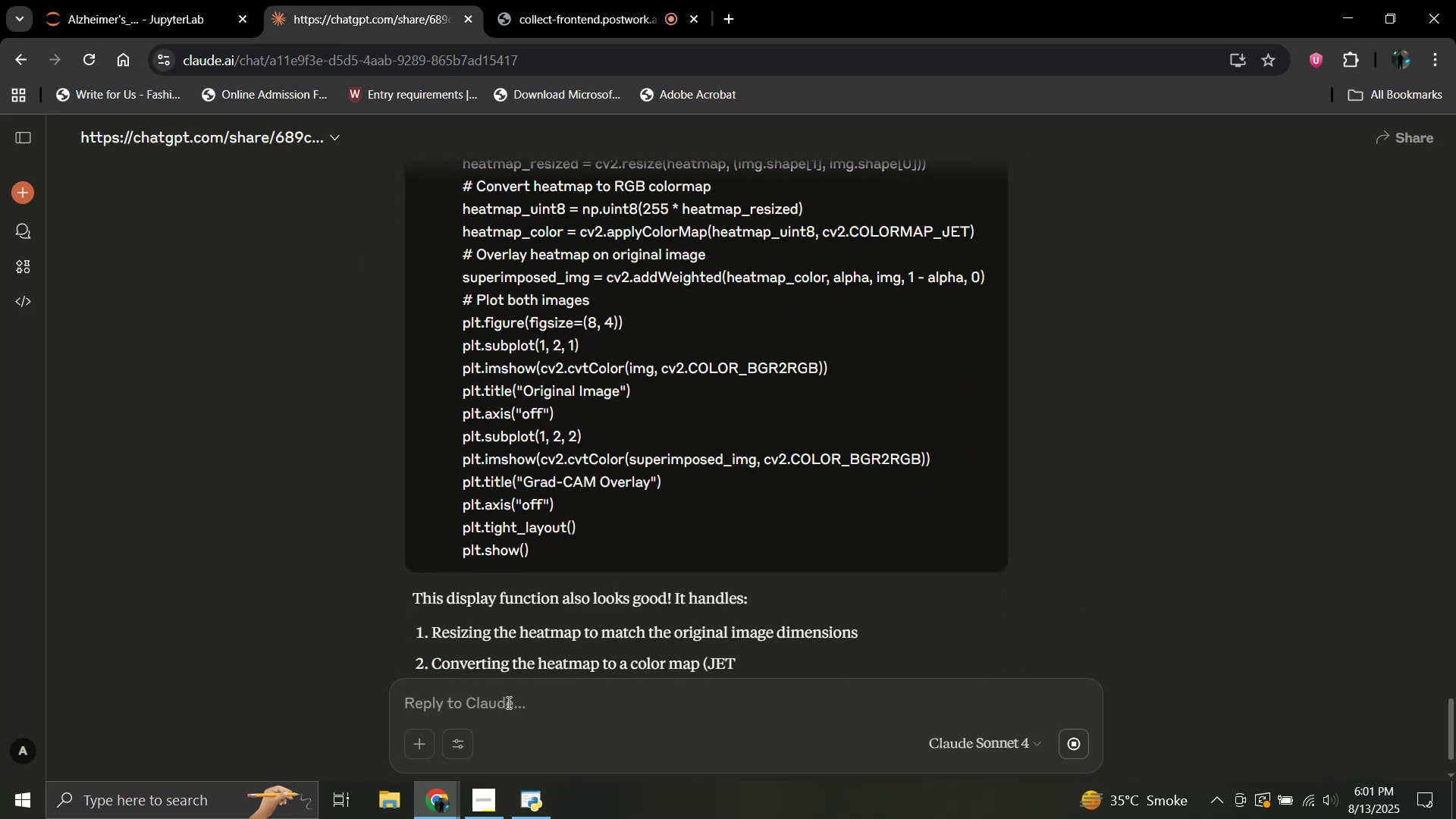 
scroll: coordinate [689, 454], scroll_direction: down, amount: 6.0
 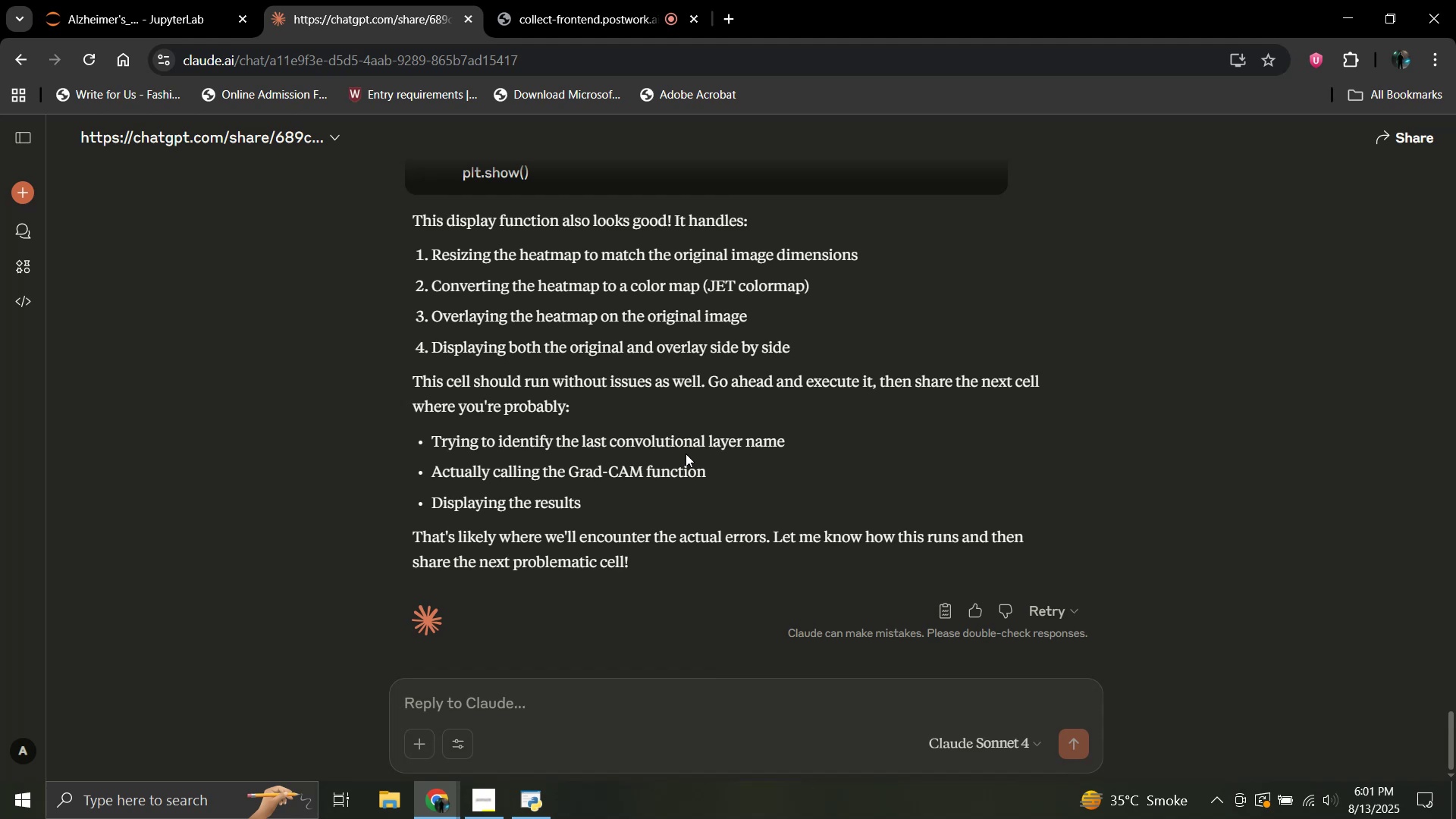 
wait(28.07)
 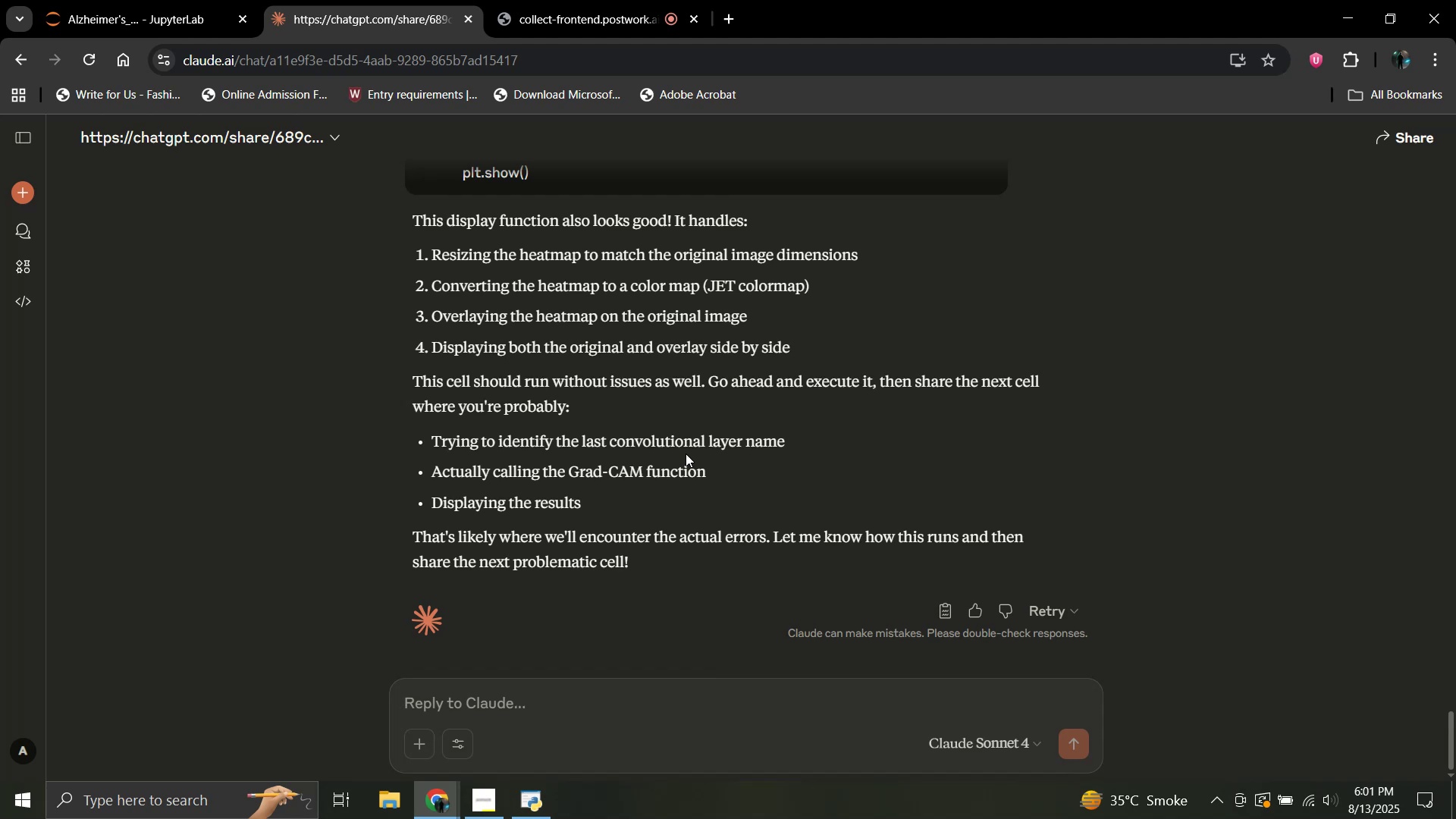 
scroll: coordinate [576, 399], scroll_direction: up, amount: 5.0
 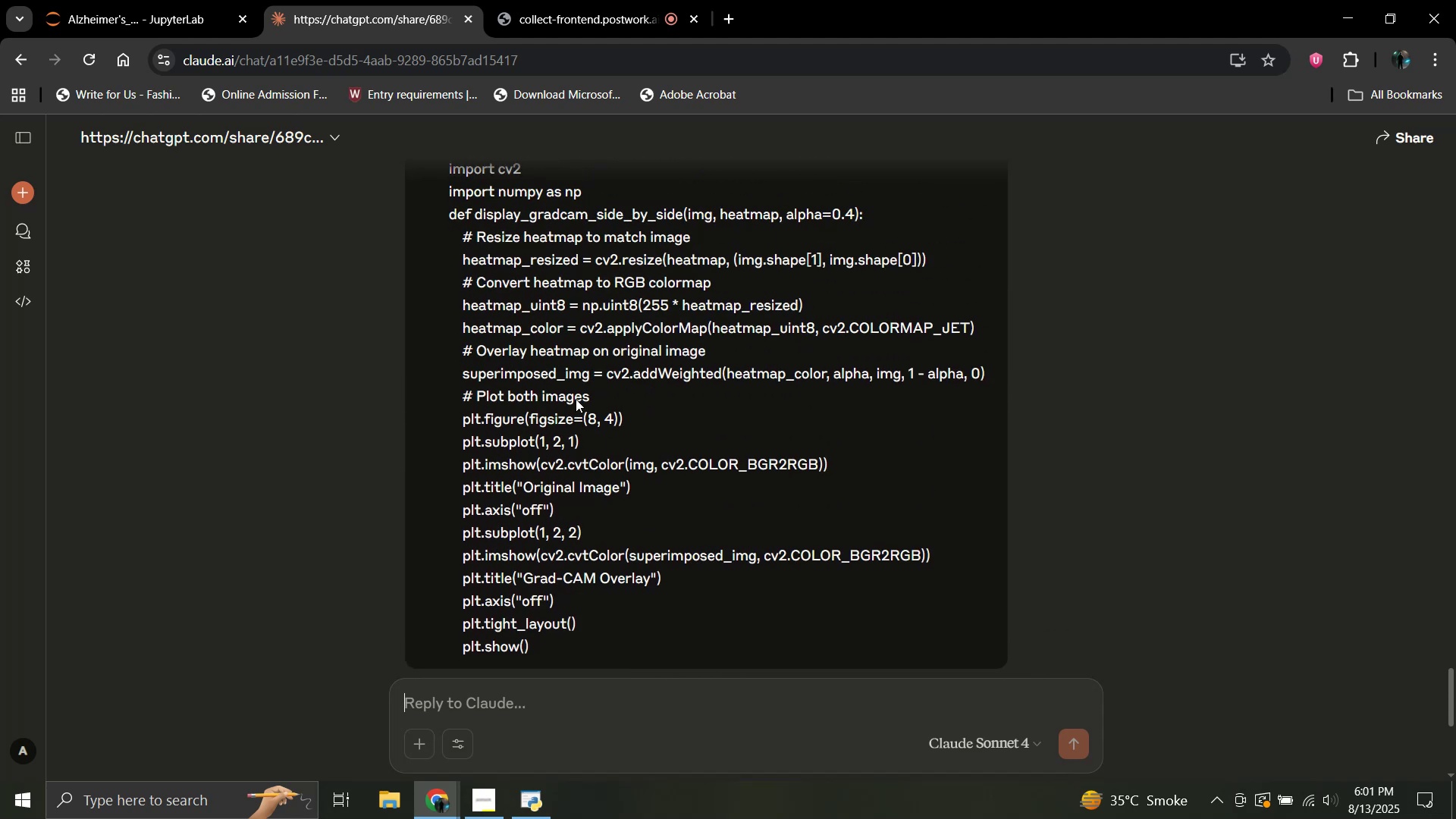 
scroll: coordinate [576, 399], scroll_direction: down, amount: 7.0
 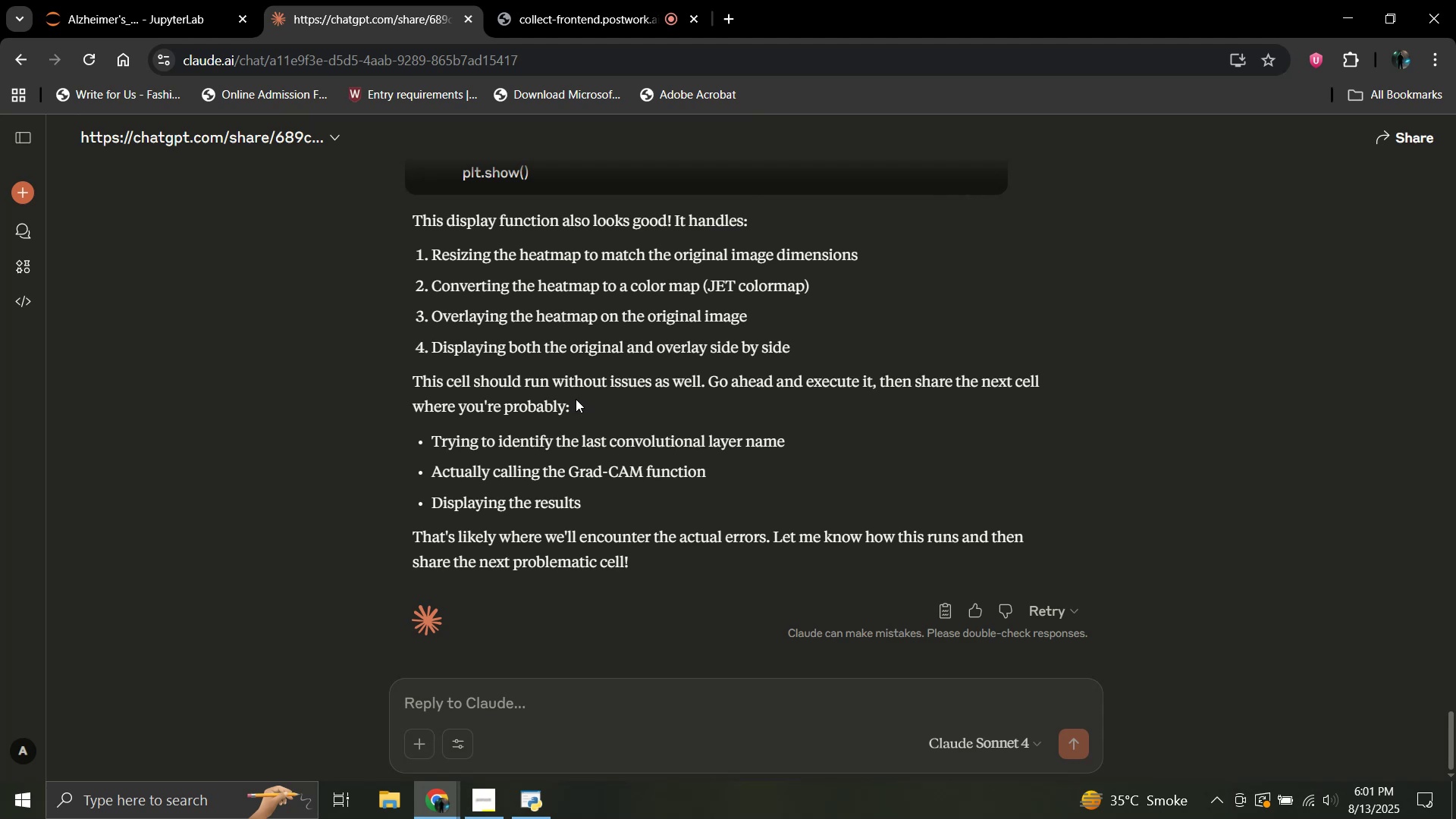 
wait(7.66)
 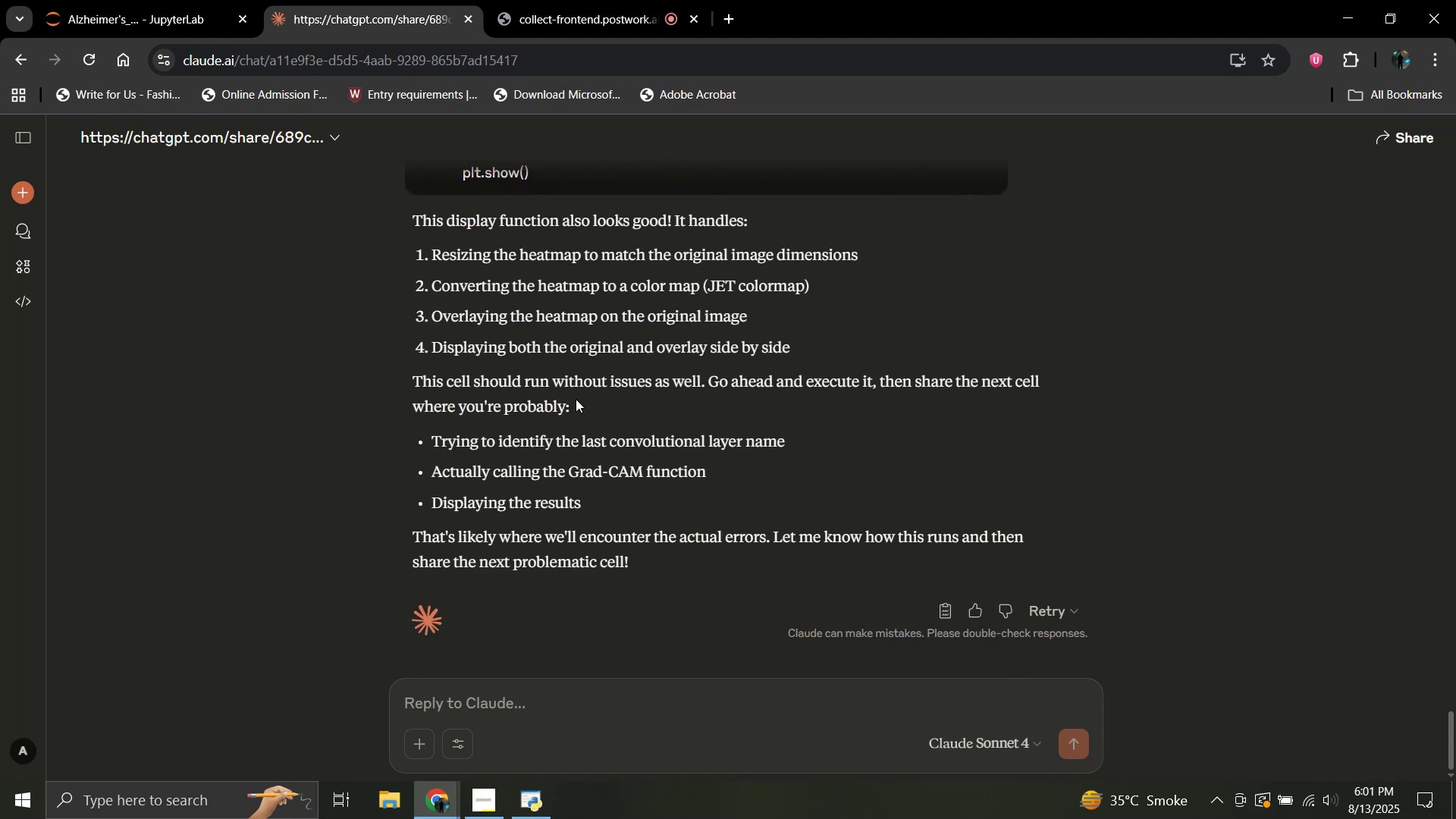 
scroll: coordinate [576, 399], scroll_direction: up, amount: 1.0
 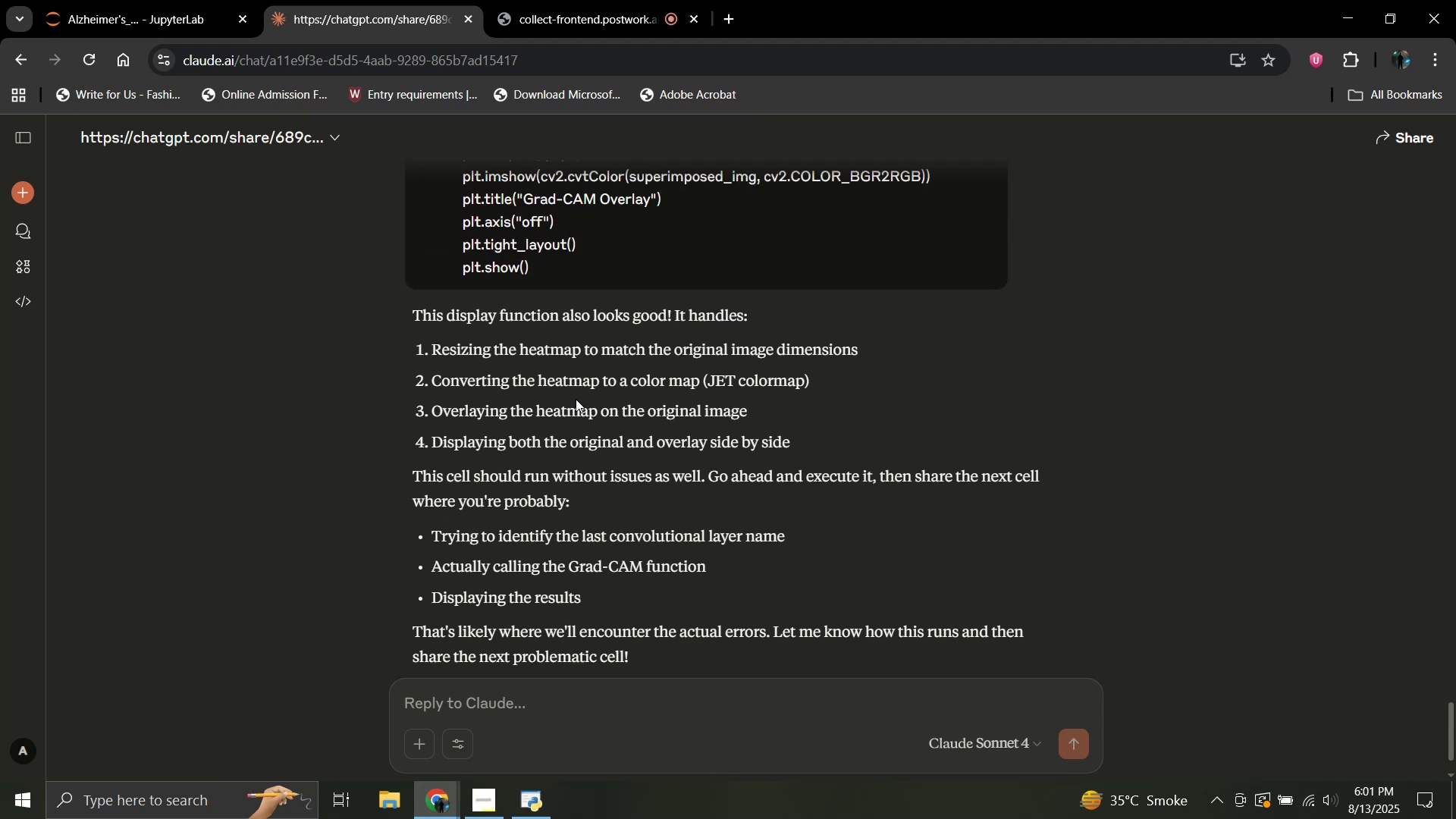 
scroll: coordinate [576, 399], scroll_direction: down, amount: 2.0
 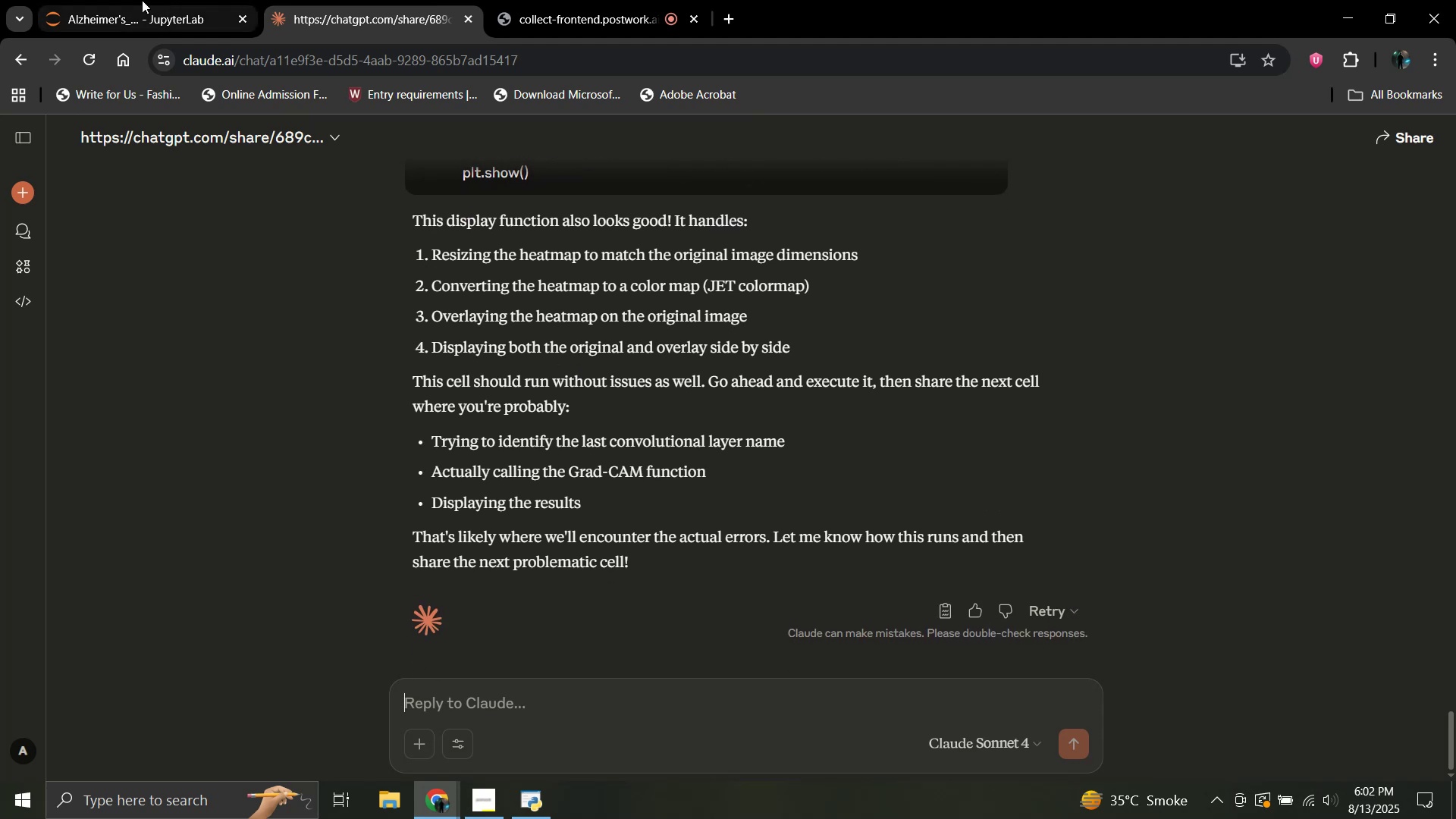 
scroll: coordinate [617, 412], scroll_direction: up, amount: 6.0
 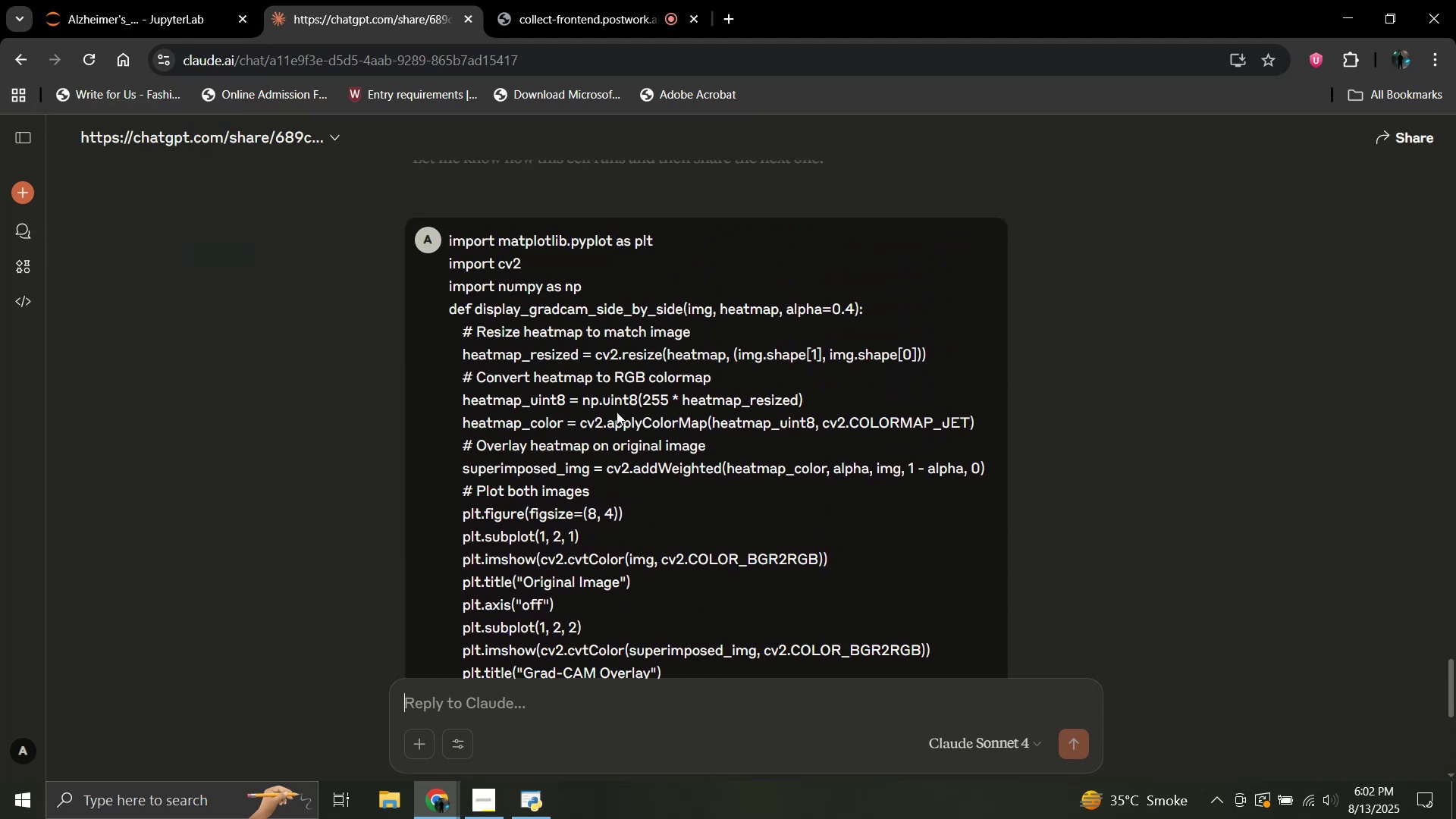 
scroll: coordinate [617, 412], scroll_direction: down, amount: 8.0
 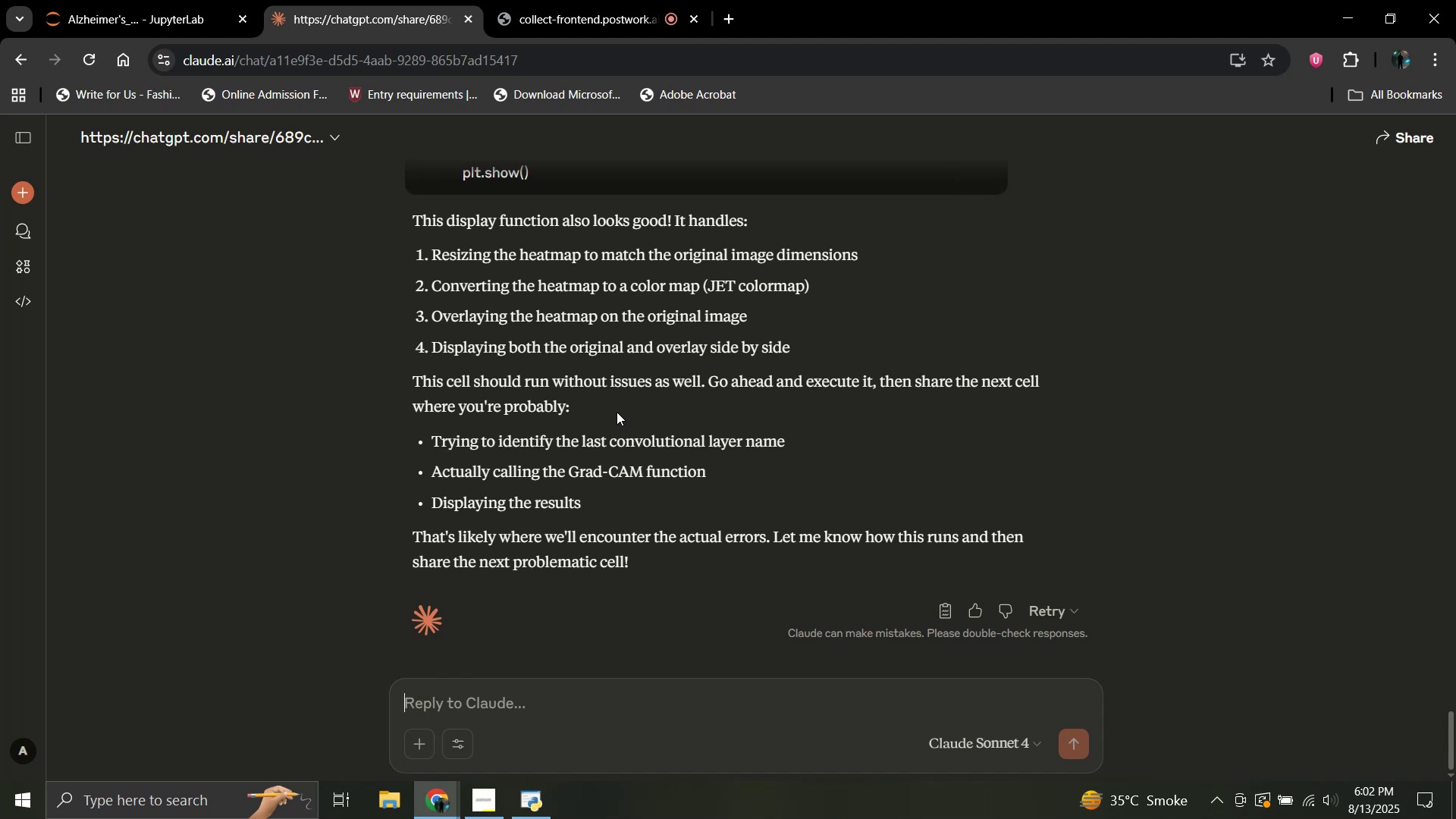 
wait(10.7)
 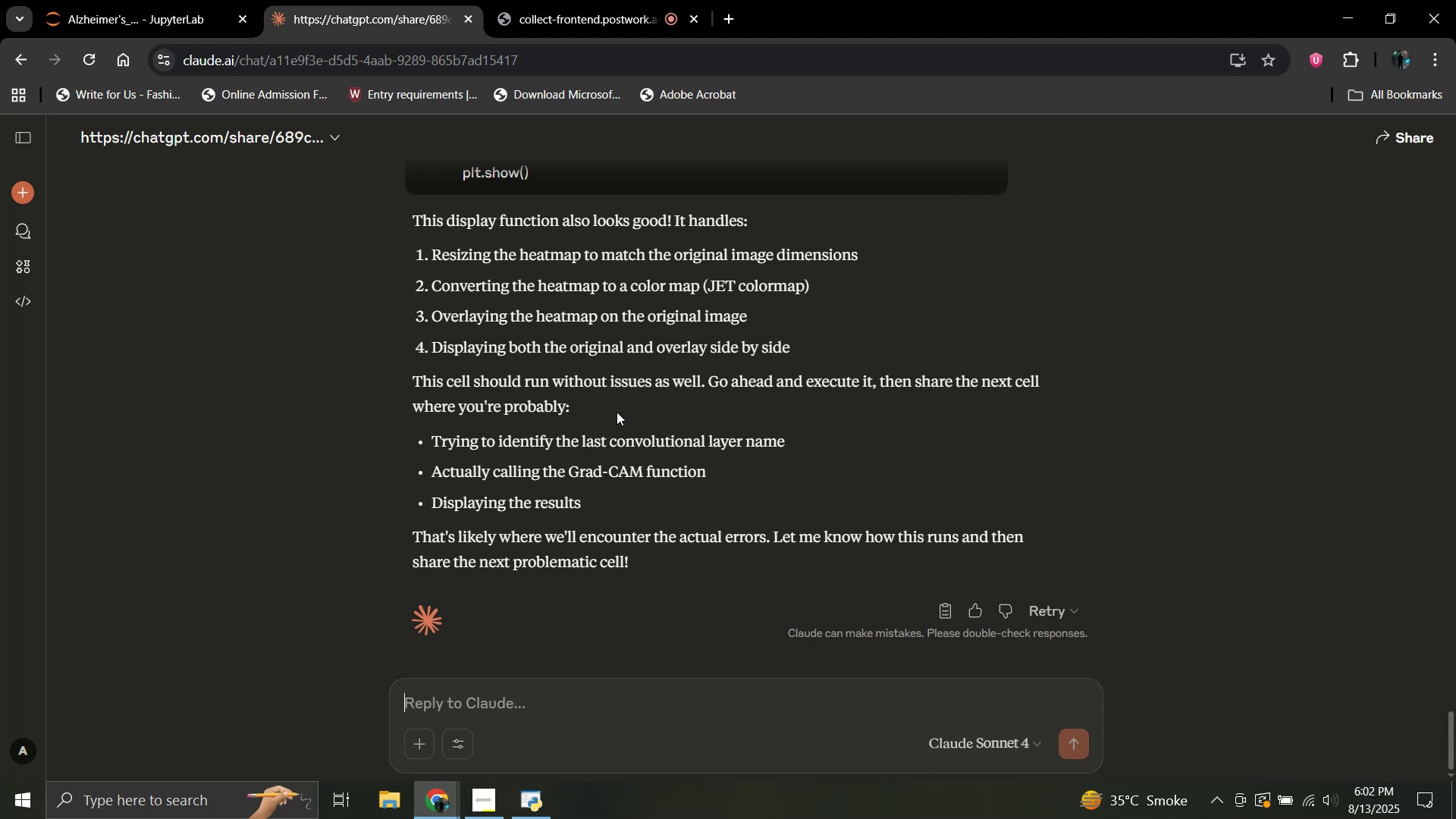 
scroll: coordinate [598, 430], scroll_direction: down, amount: 1.0
 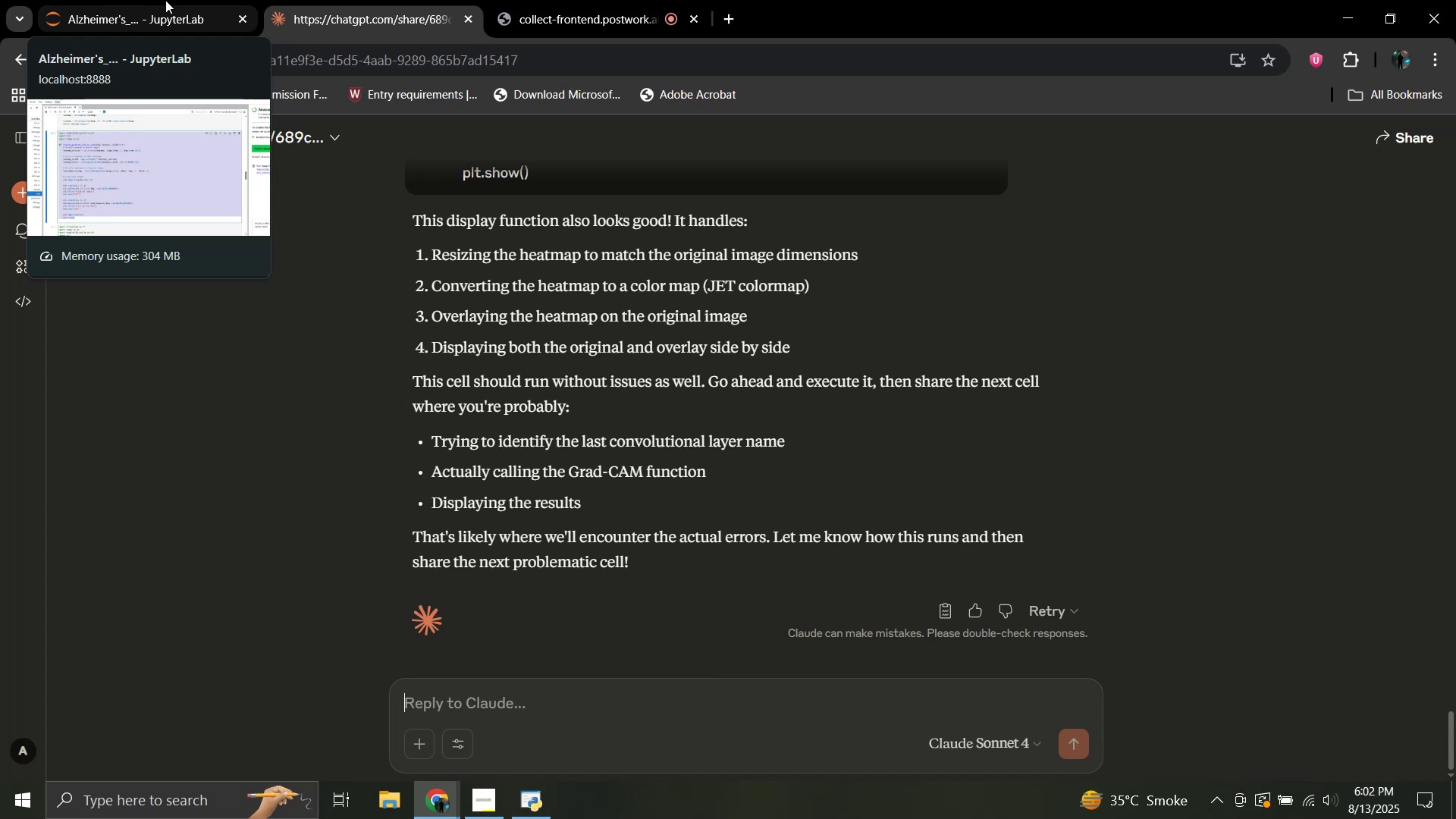 
wait(27.36)
 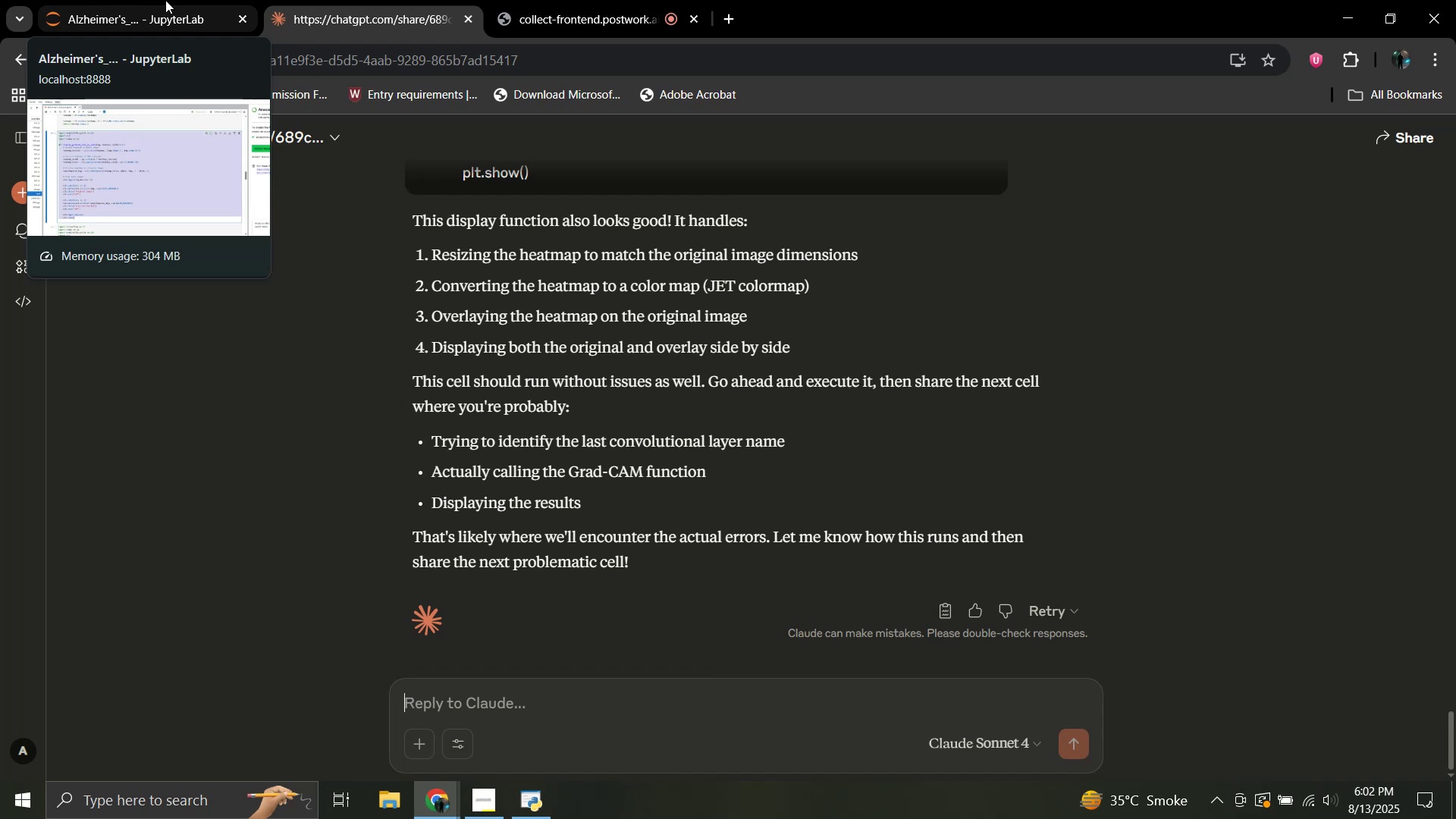 
left_click([90, 0])
 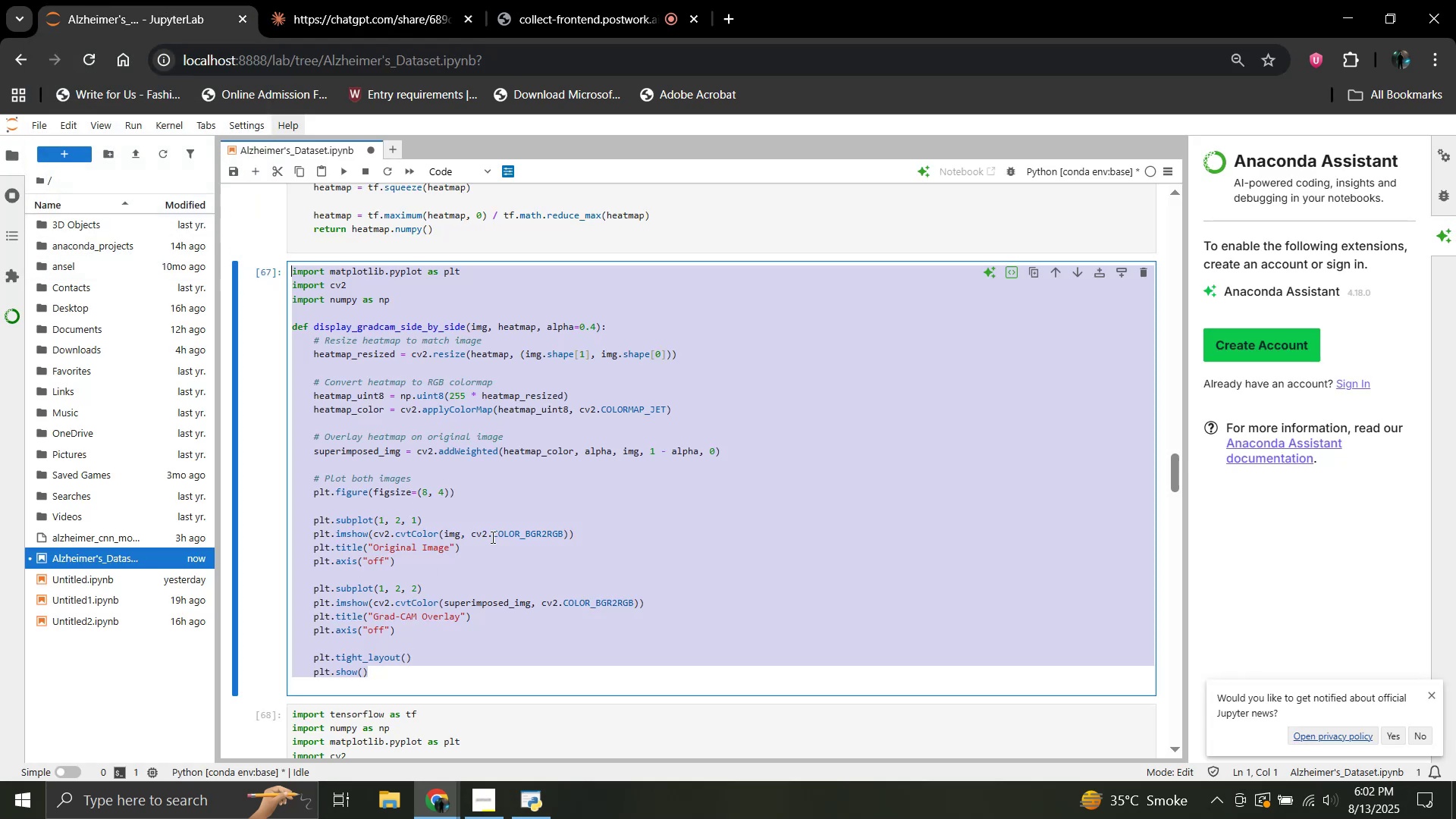 
left_click([496, 537])
 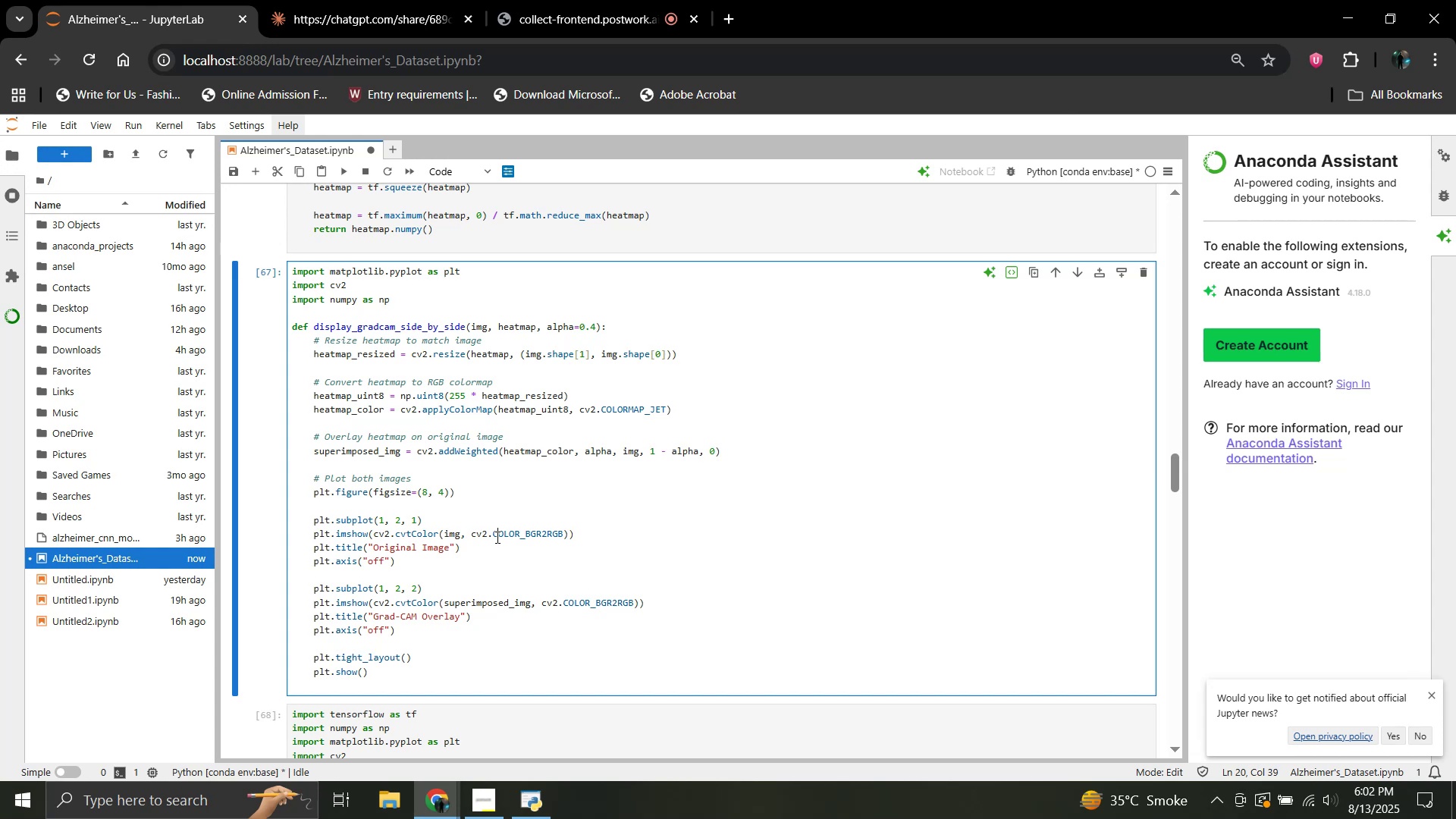 
key(Shift+Enter)
 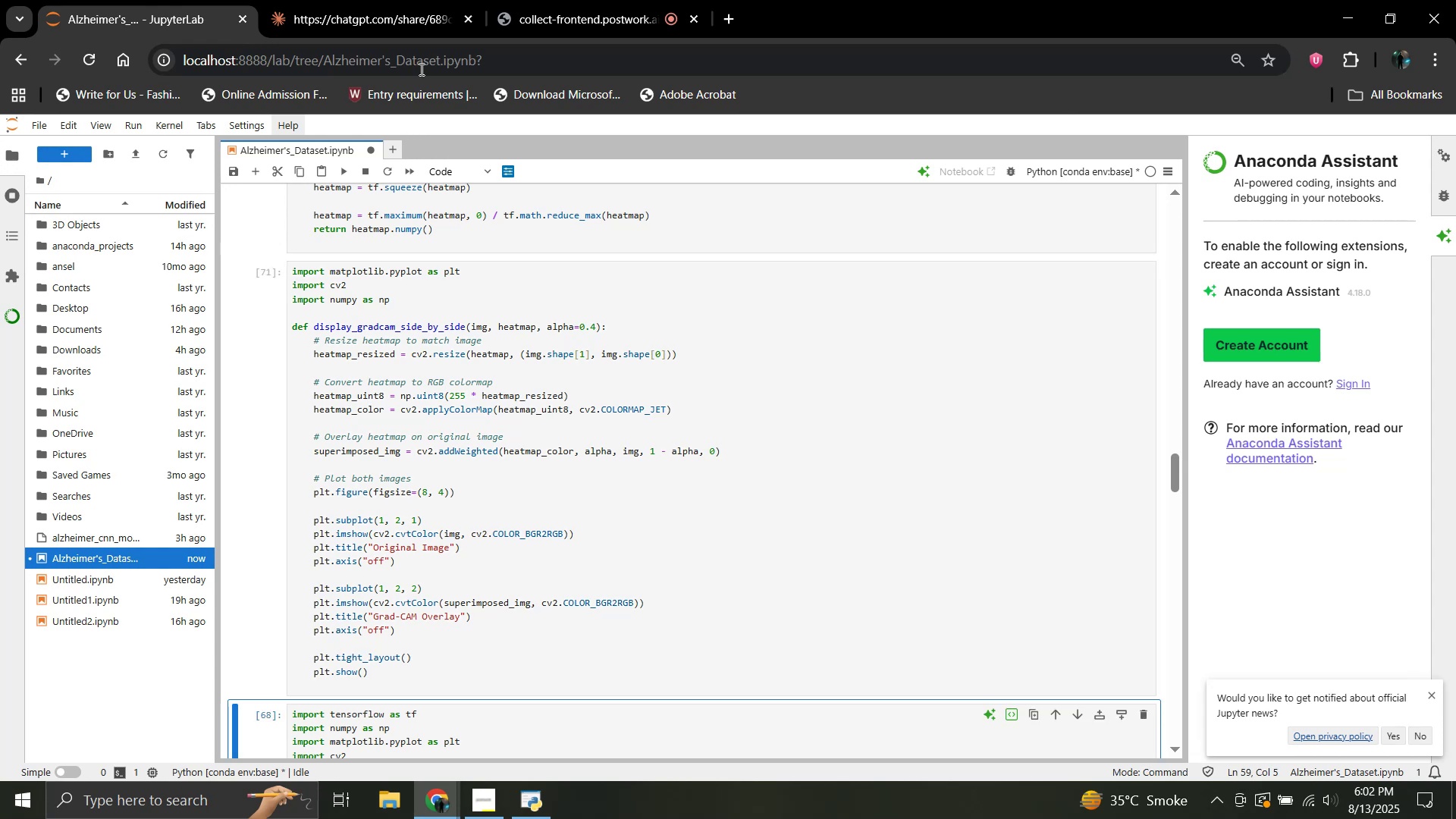 
left_click([399, 0])
 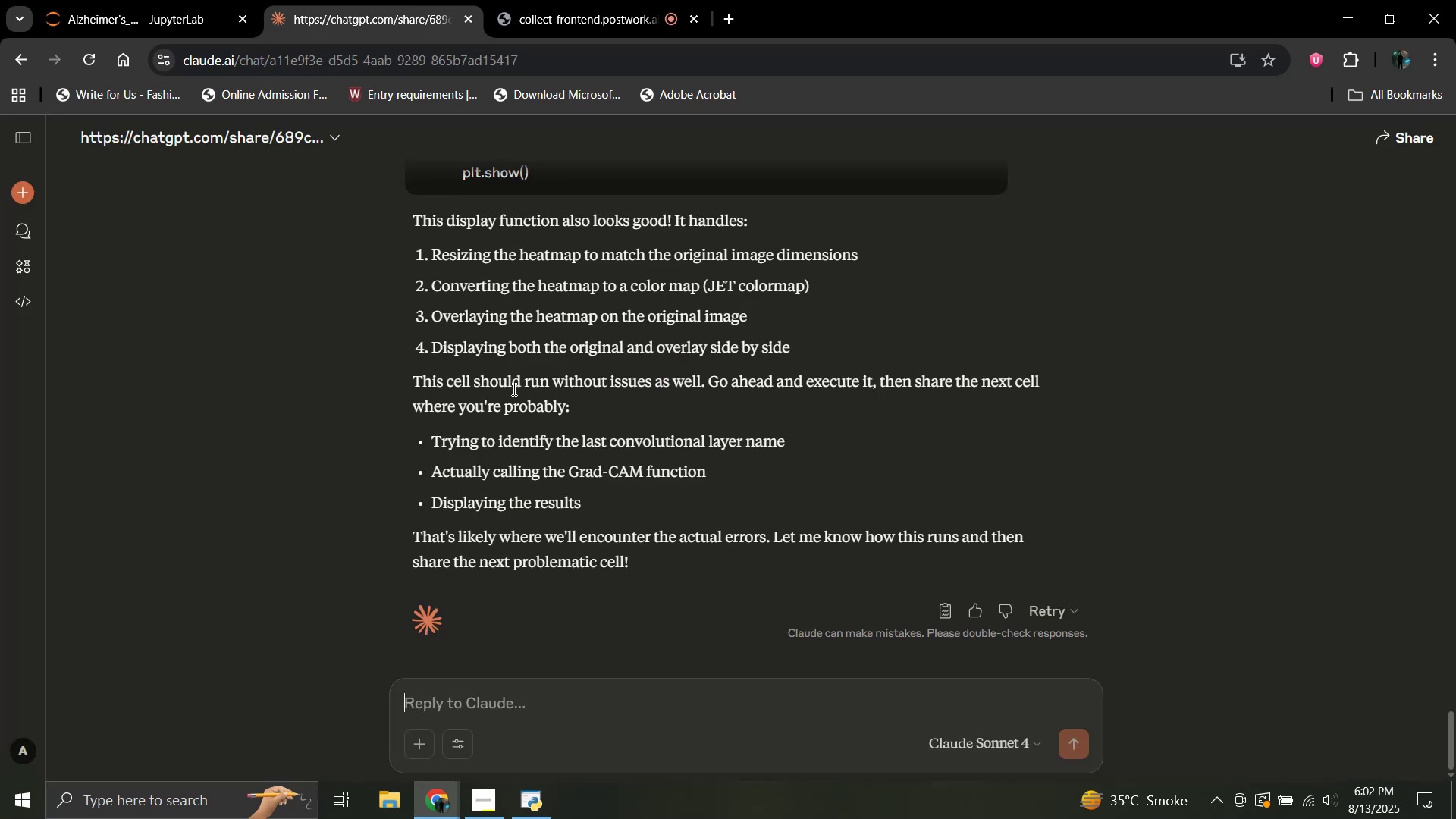 
scroll: coordinate [513, 391], scroll_direction: down, amount: 8.0
 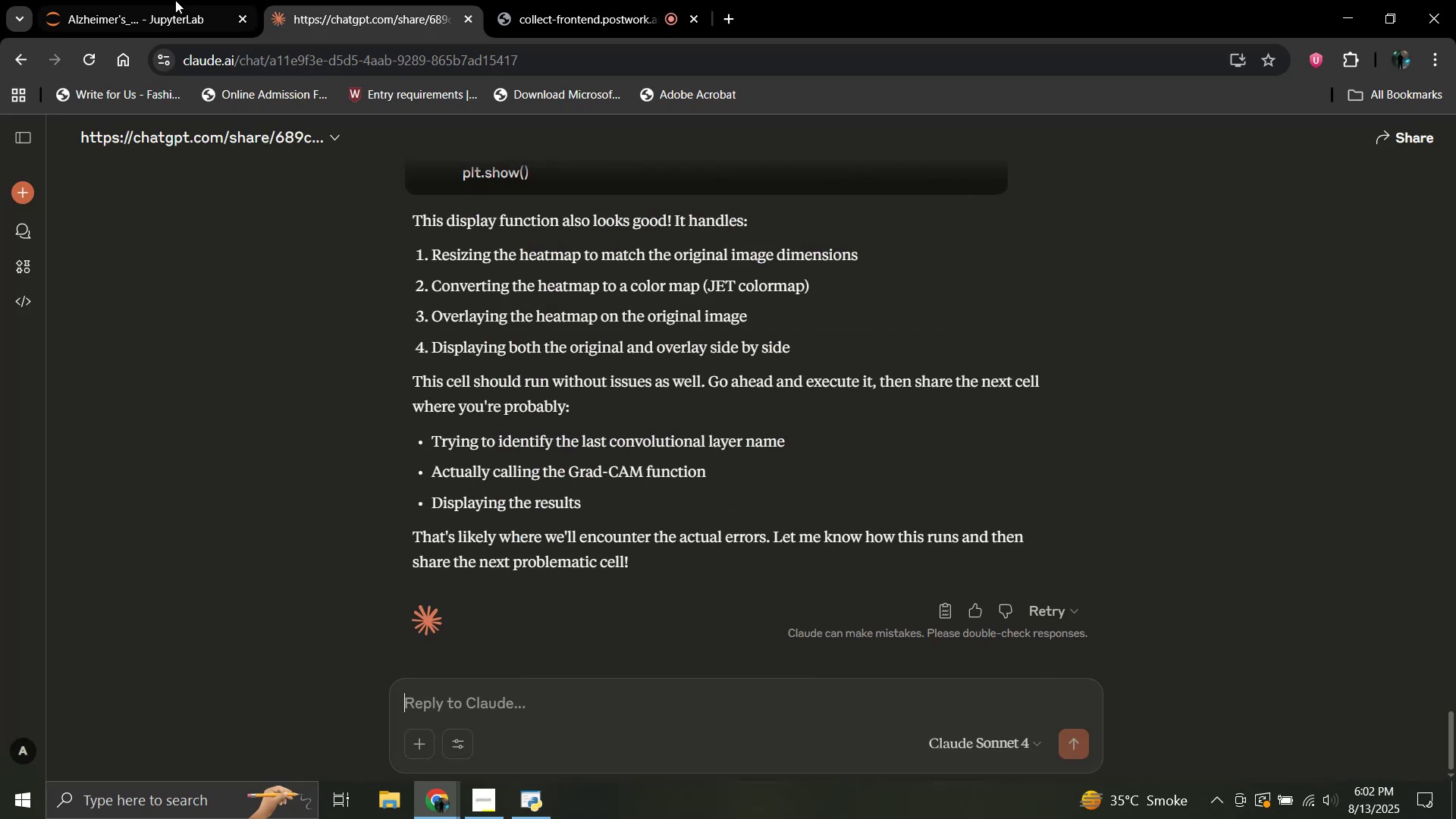 
left_click([173, 0])
 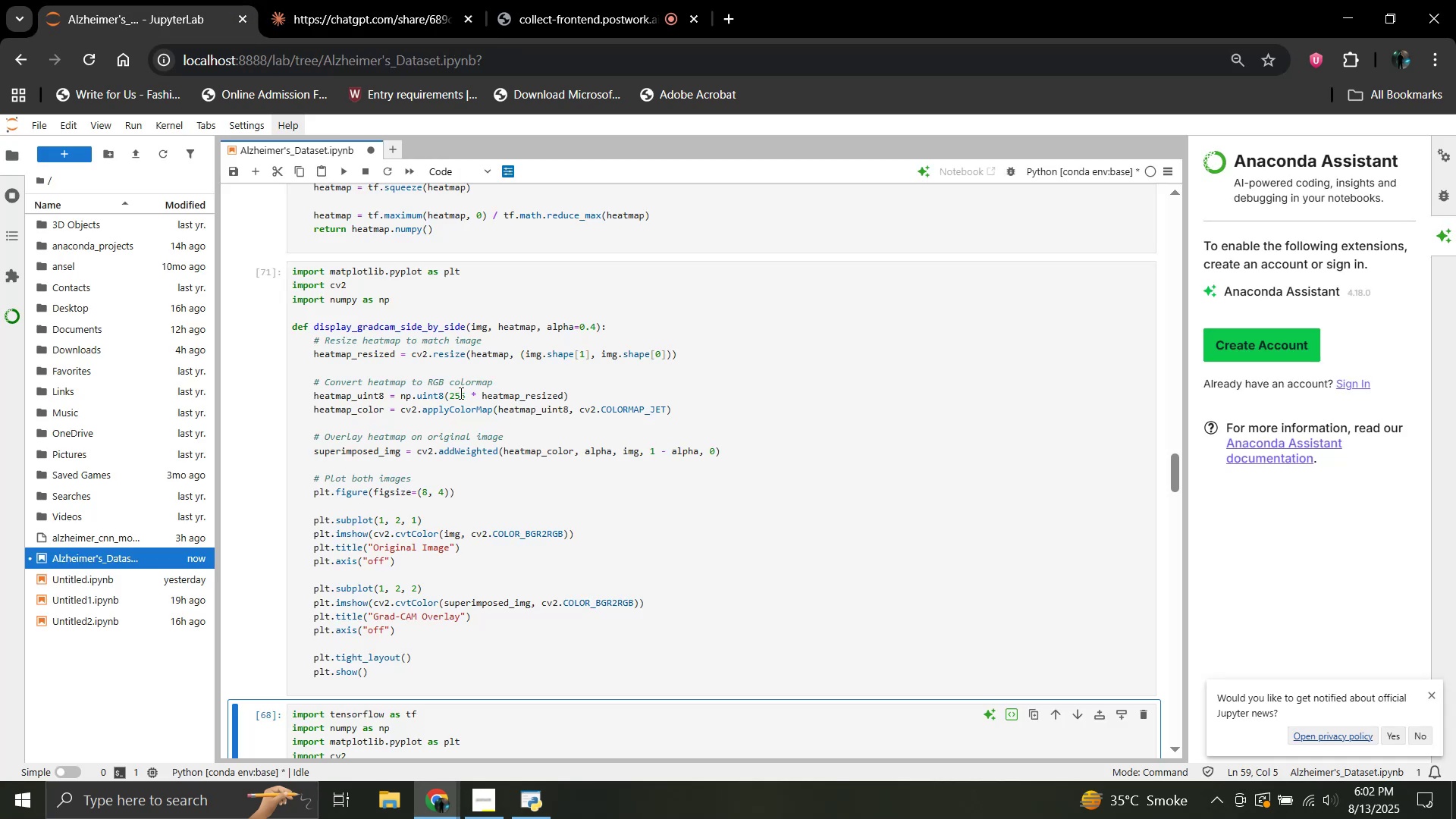 
scroll: coordinate [466, 407], scroll_direction: down, amount: 8.0
 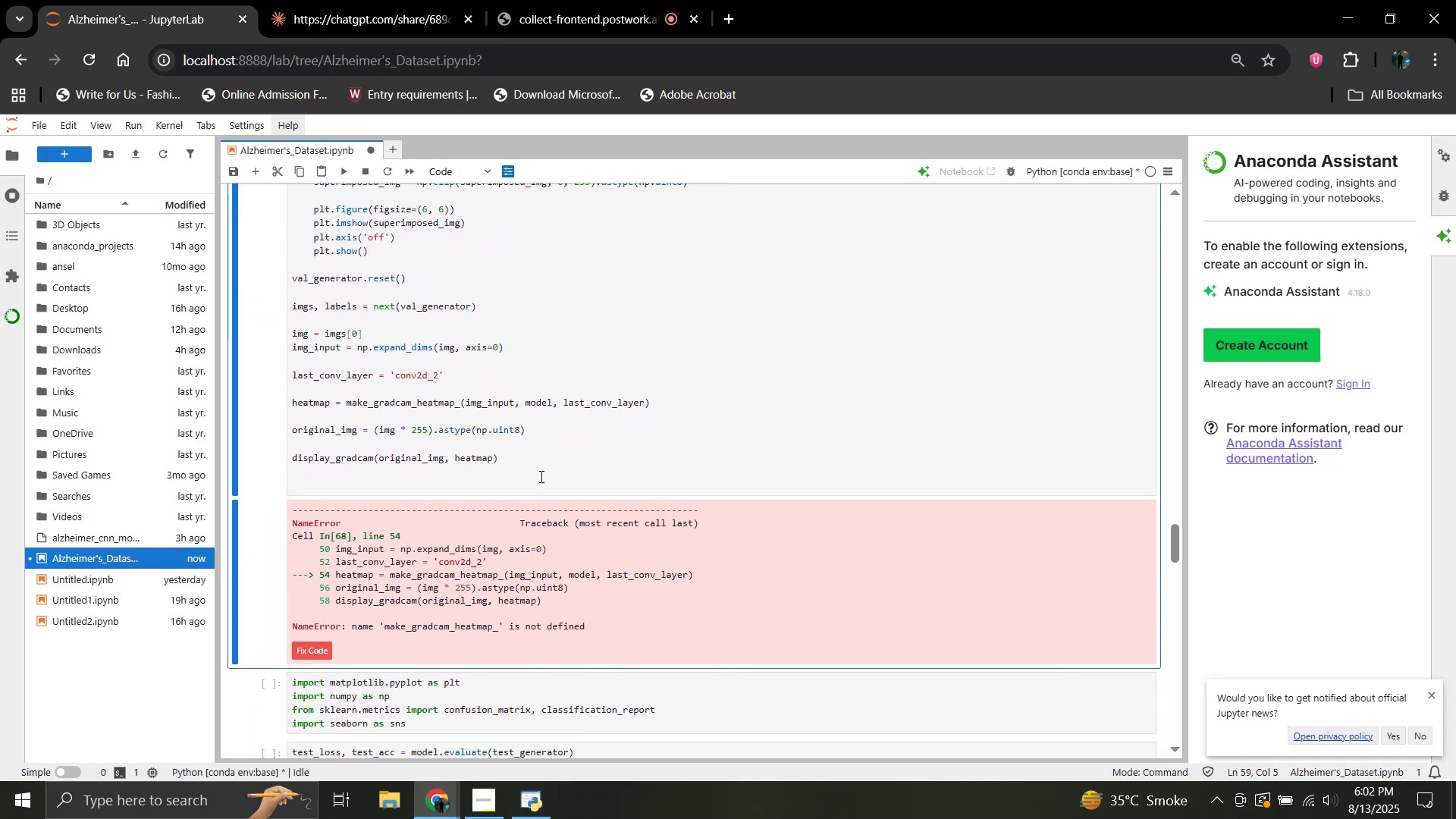 
left_click_drag(start_coordinate=[514, 475], to_coordinate=[293, 340])
 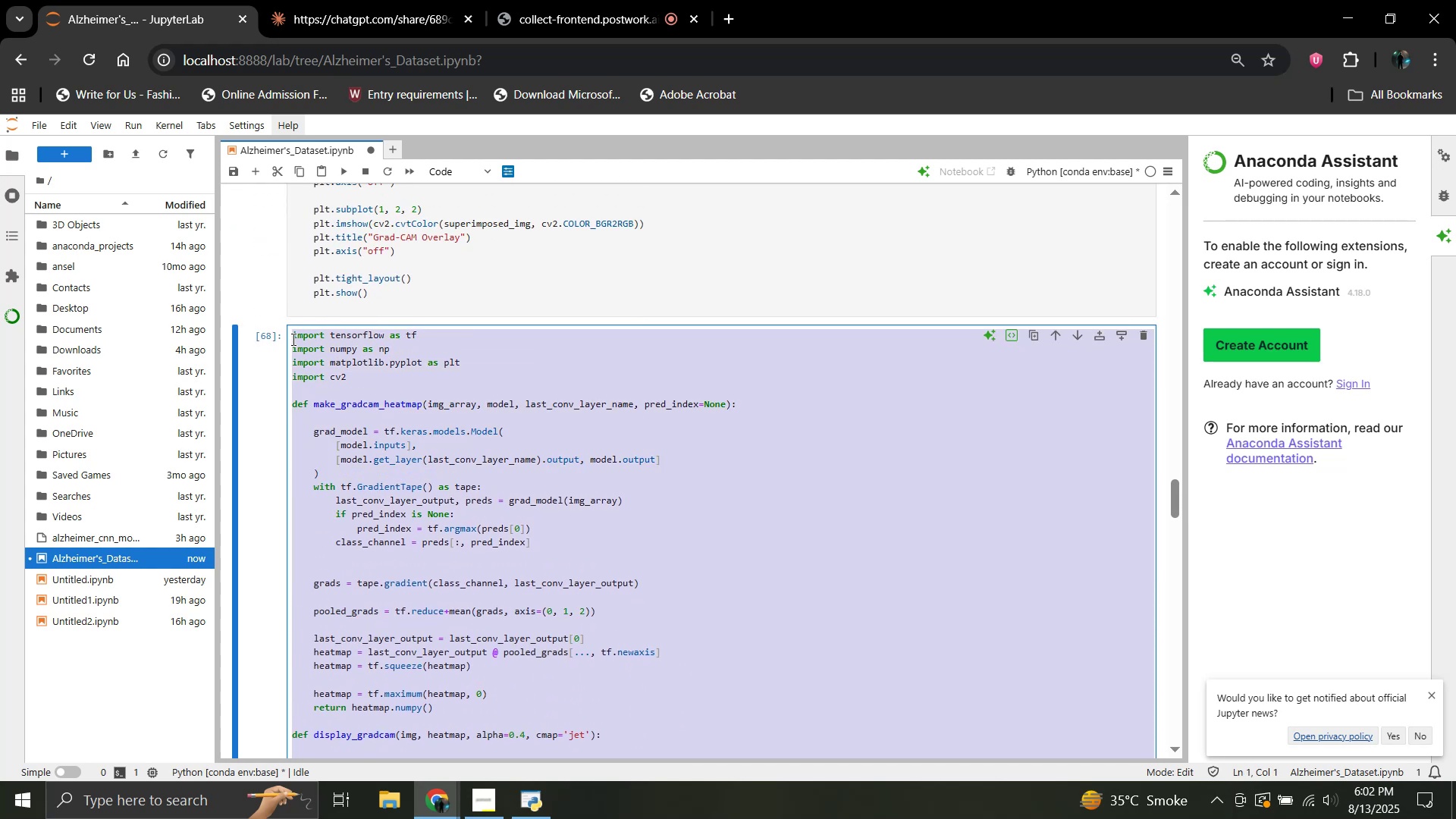 
scroll: coordinate [316, 393], scroll_direction: up, amount: 7.0
 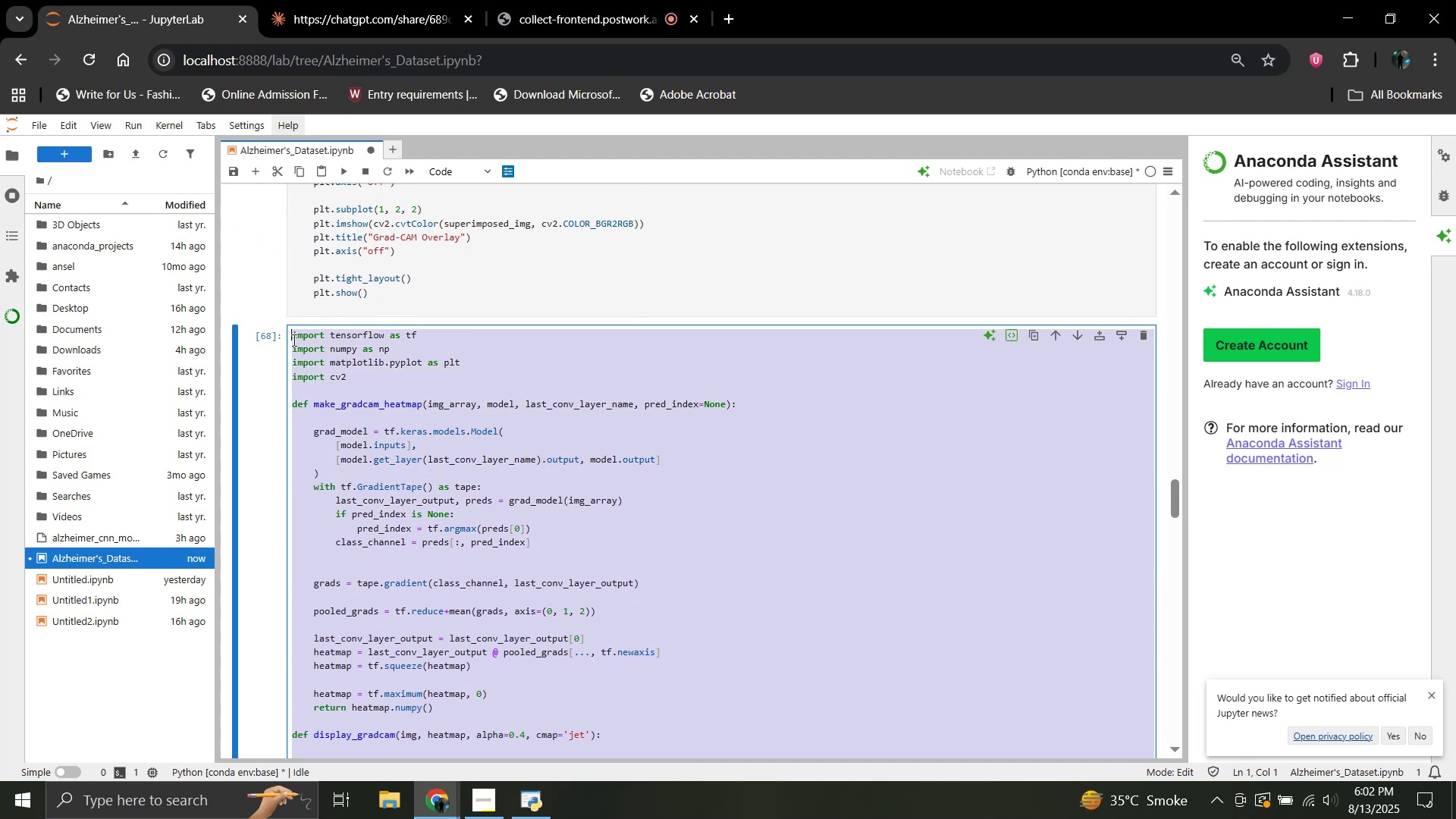 
key(Control+C)
 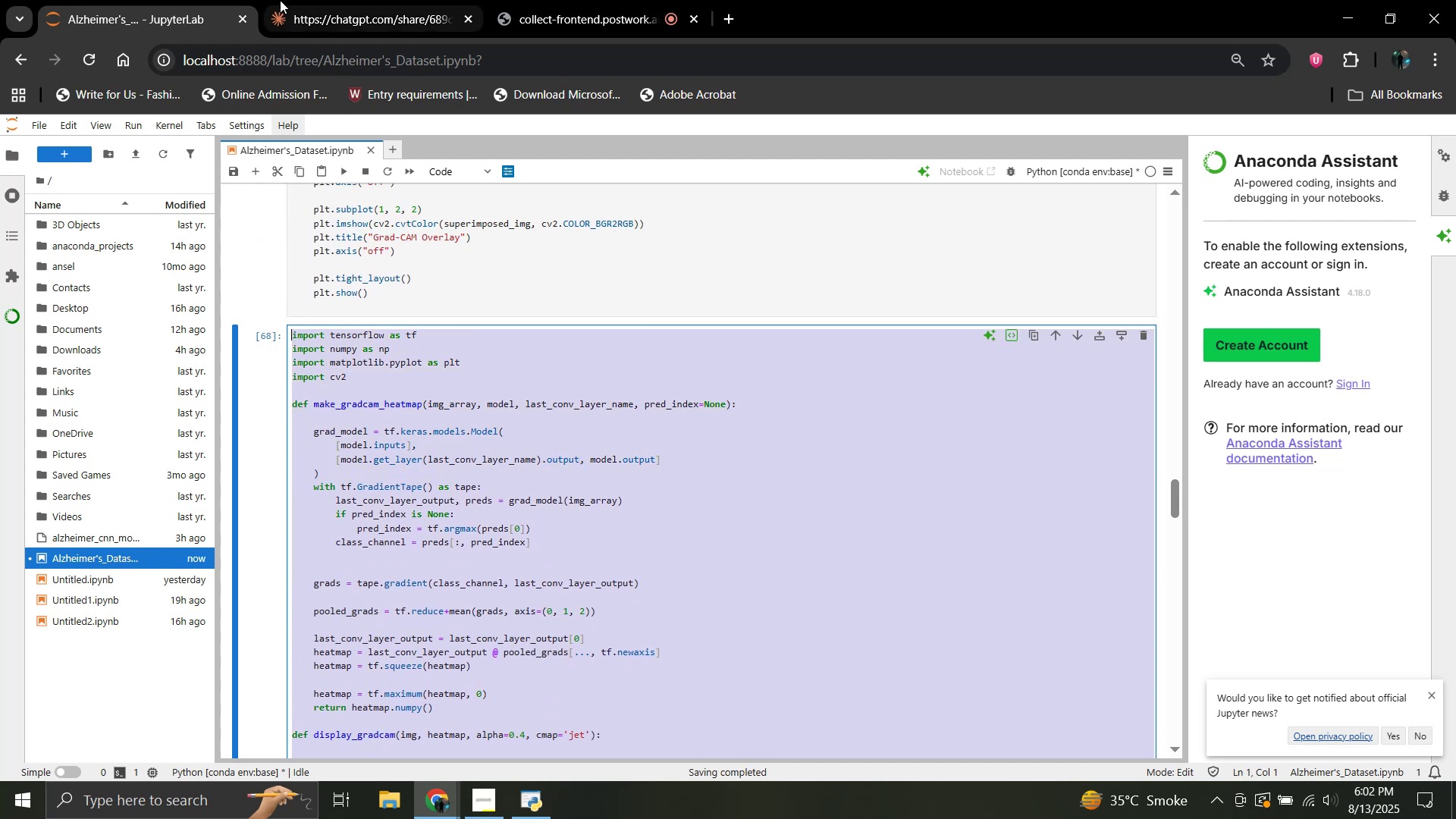 
left_click([385, 0])
 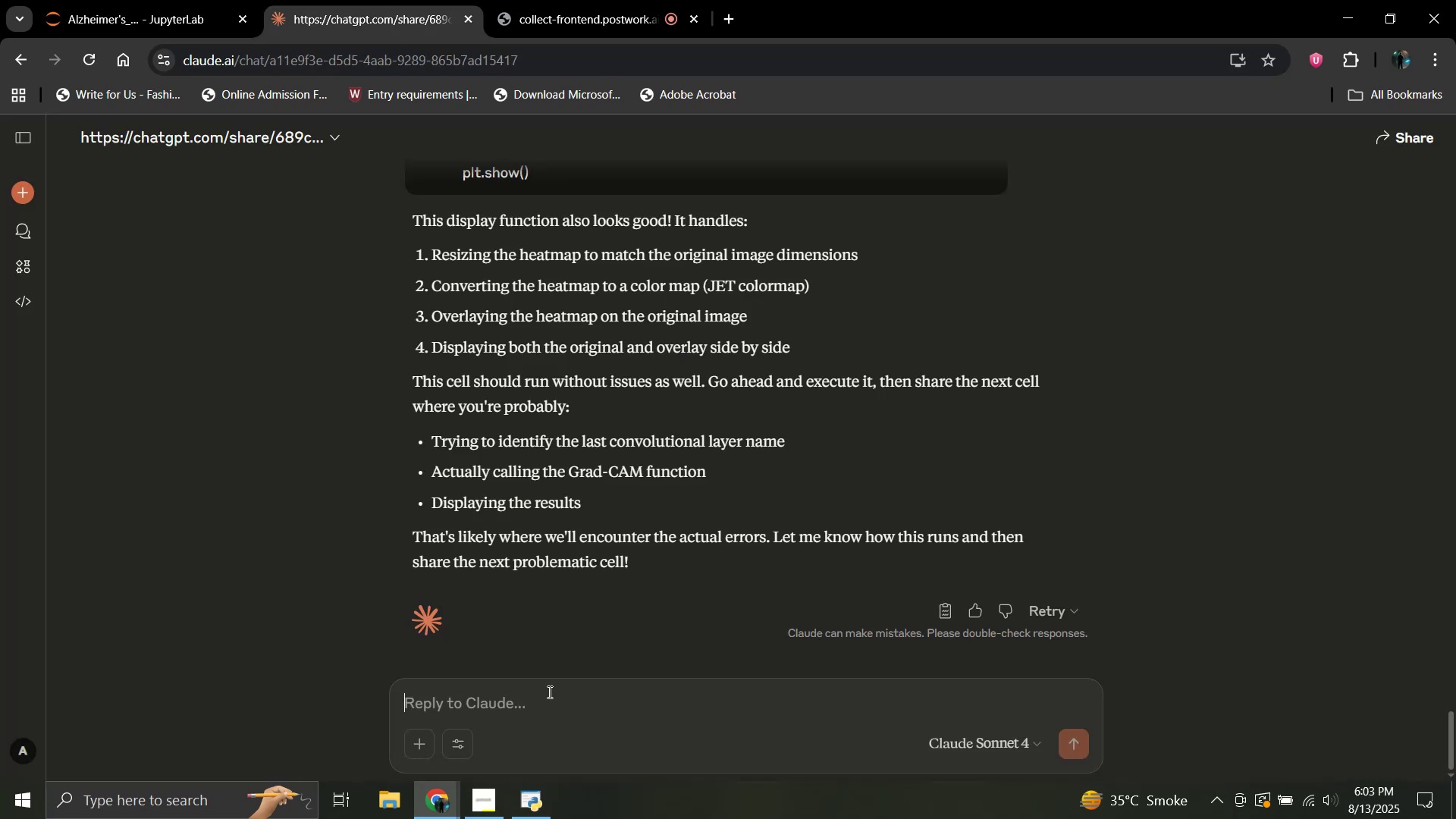 
key(Control+V)
 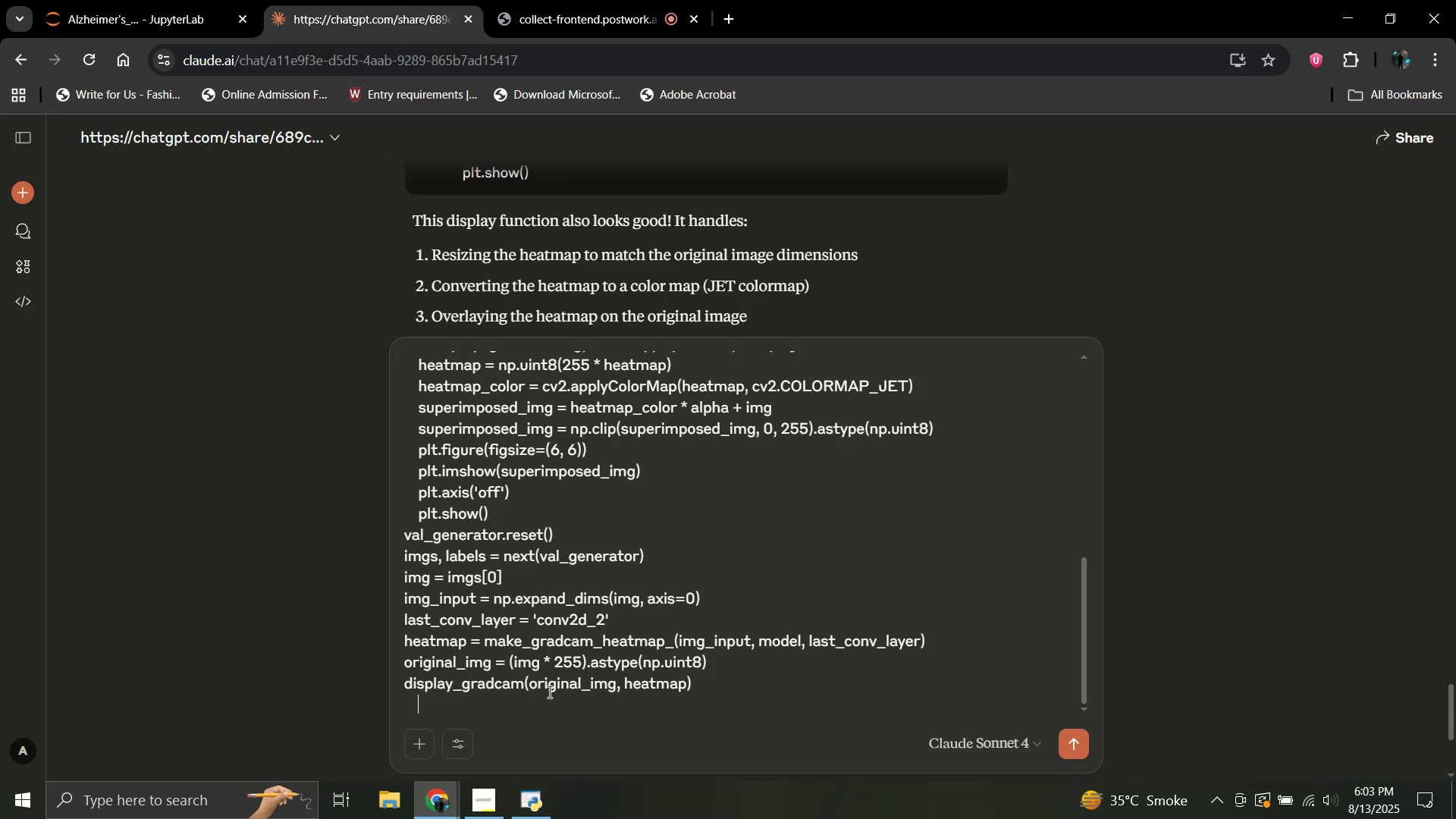 
key(Enter)
 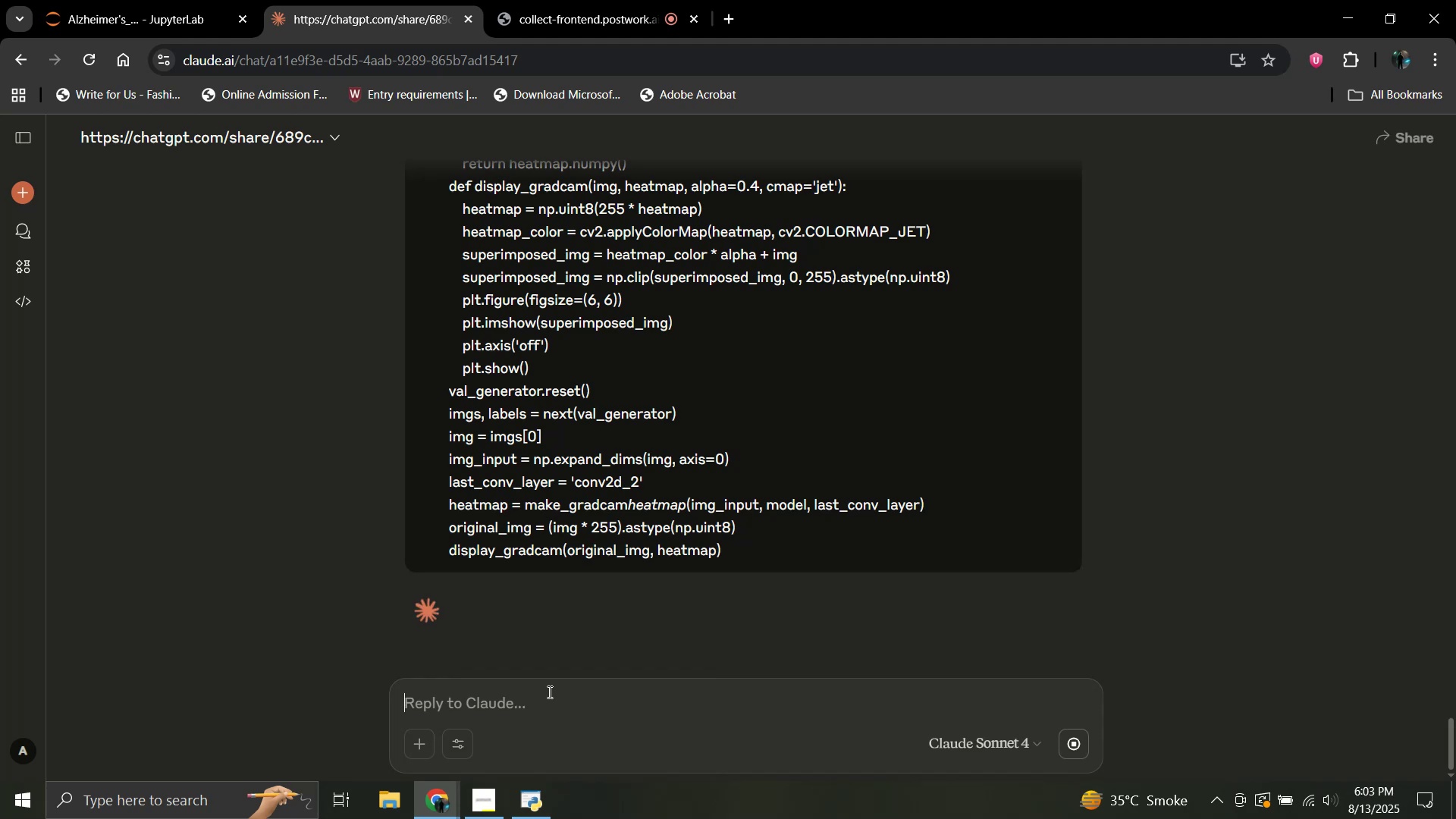 
wait(8.82)
 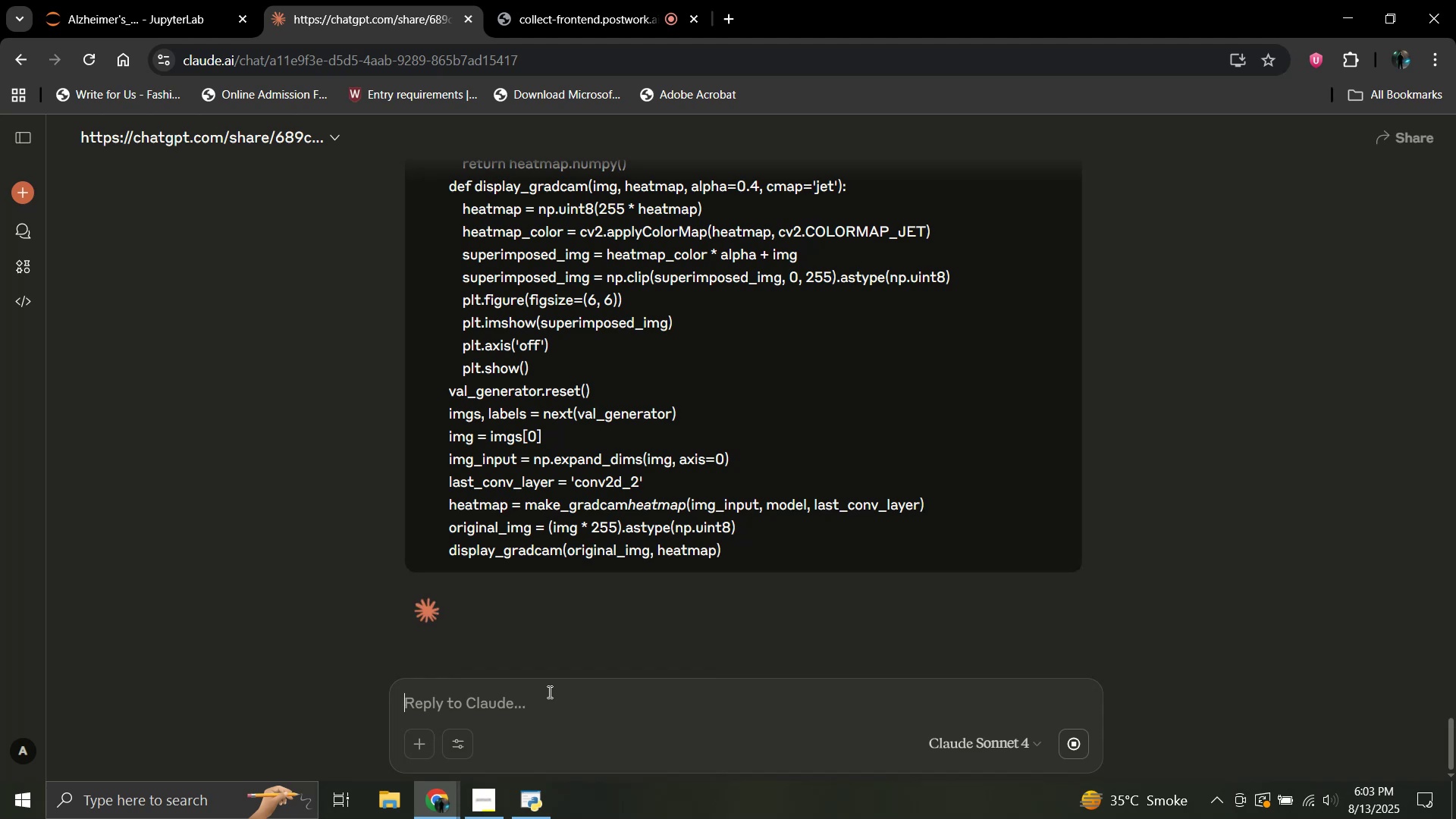 
scroll: coordinate [579, 628], scroll_direction: down, amount: 3.0
 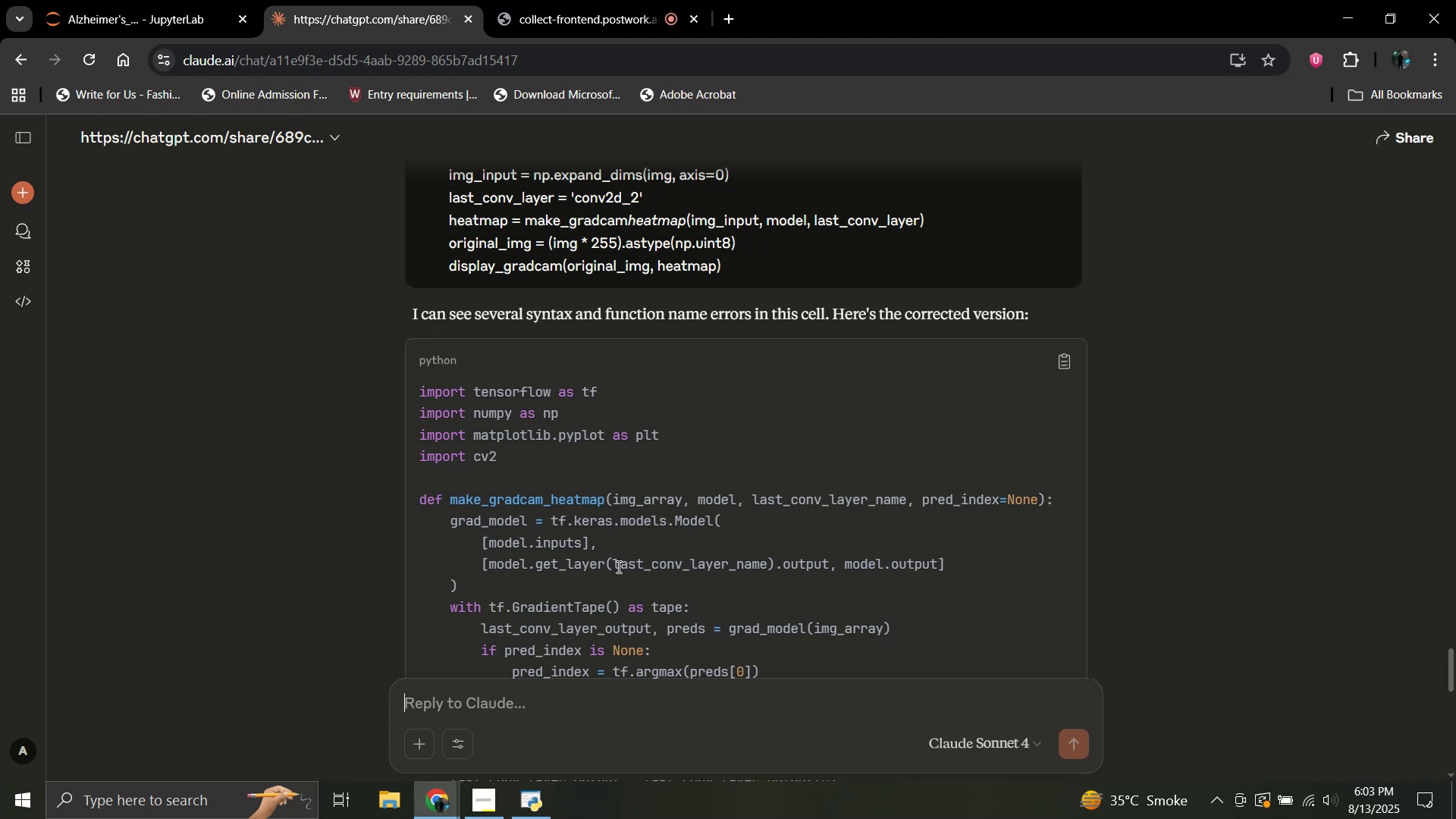 
wait(13.56)
 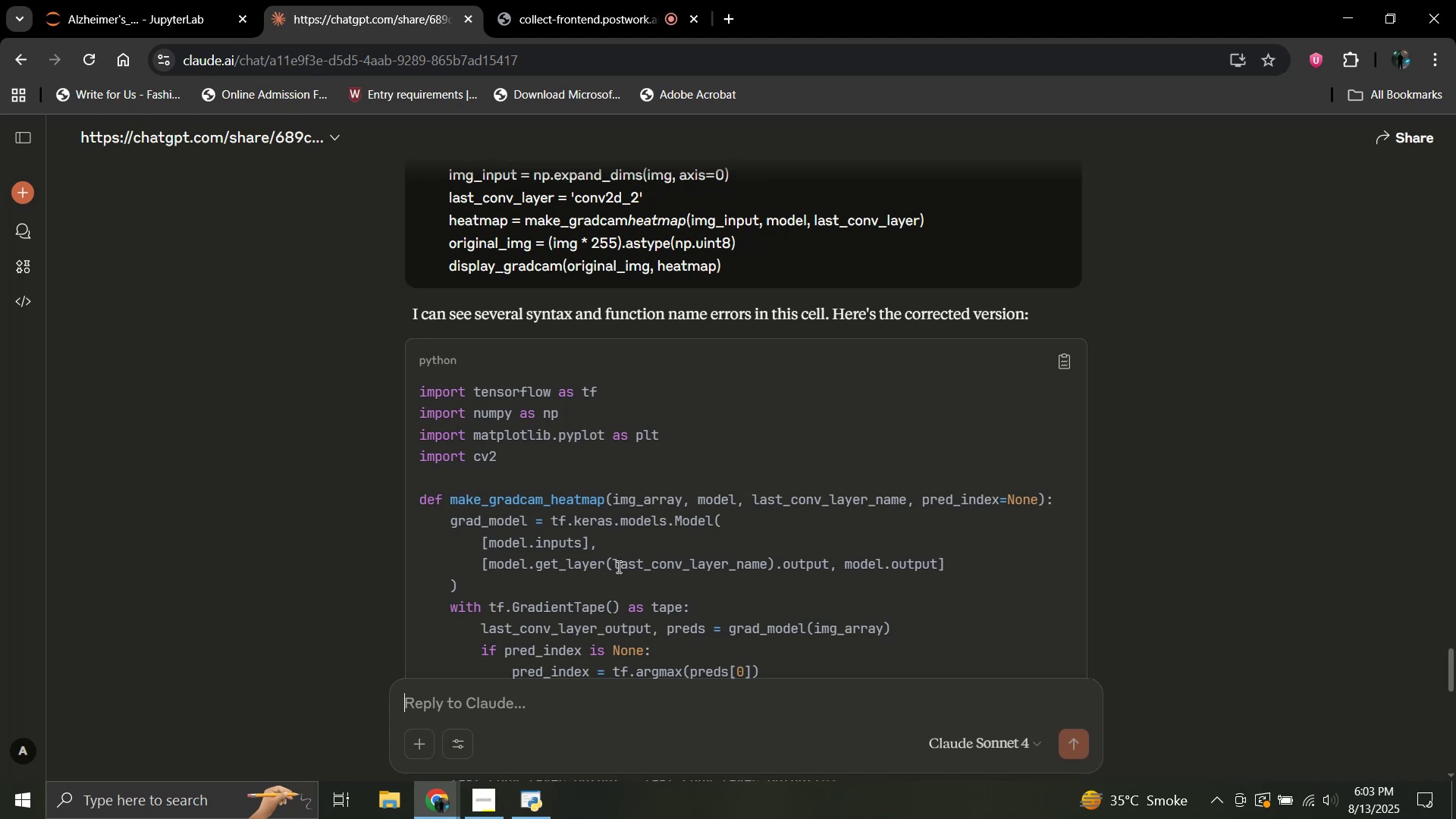 
scroll: coordinate [813, 347], scroll_direction: down, amount: 12.0
 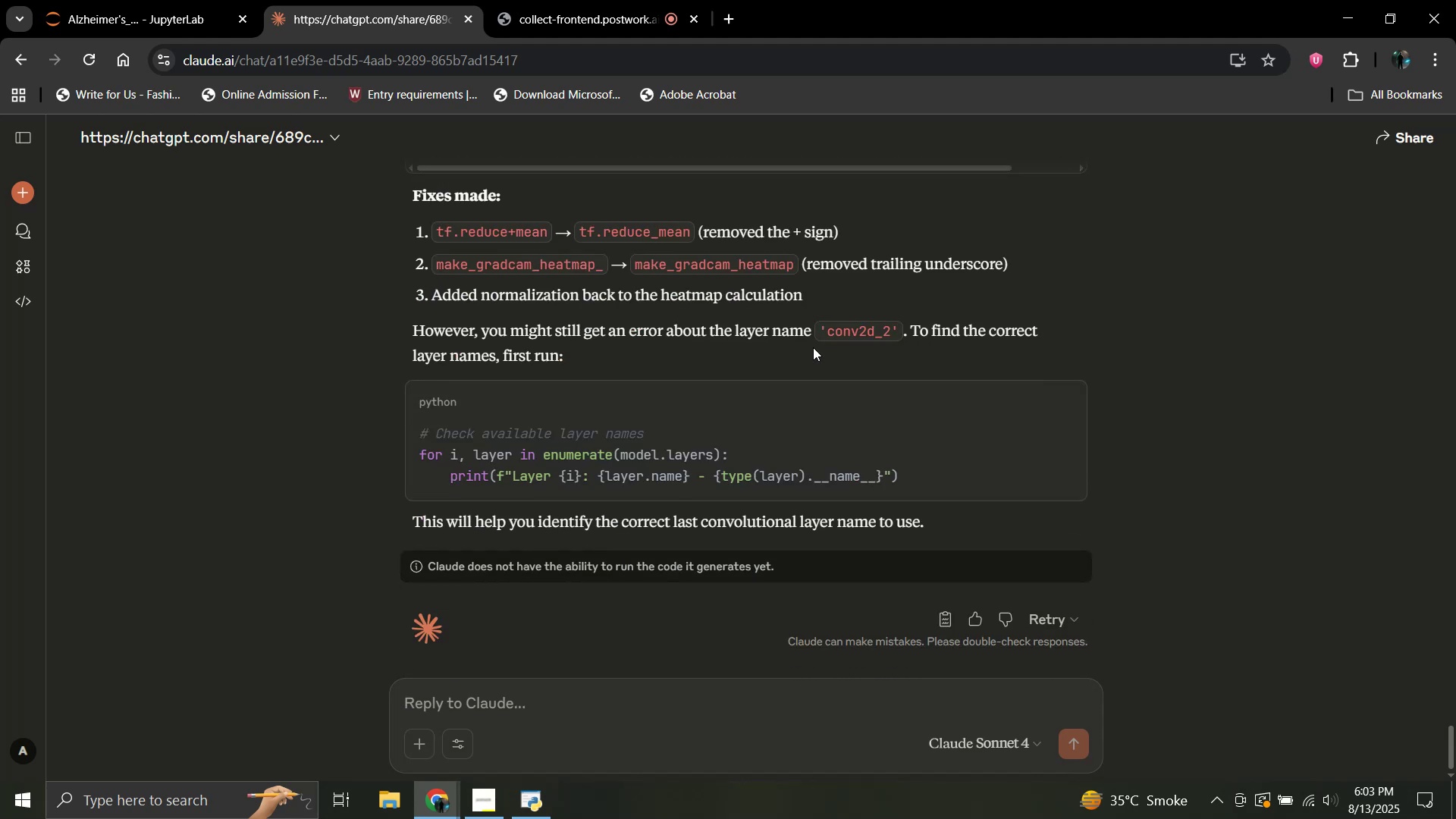 
scroll: coordinate [808, 350], scroll_direction: up, amount: 19.0
 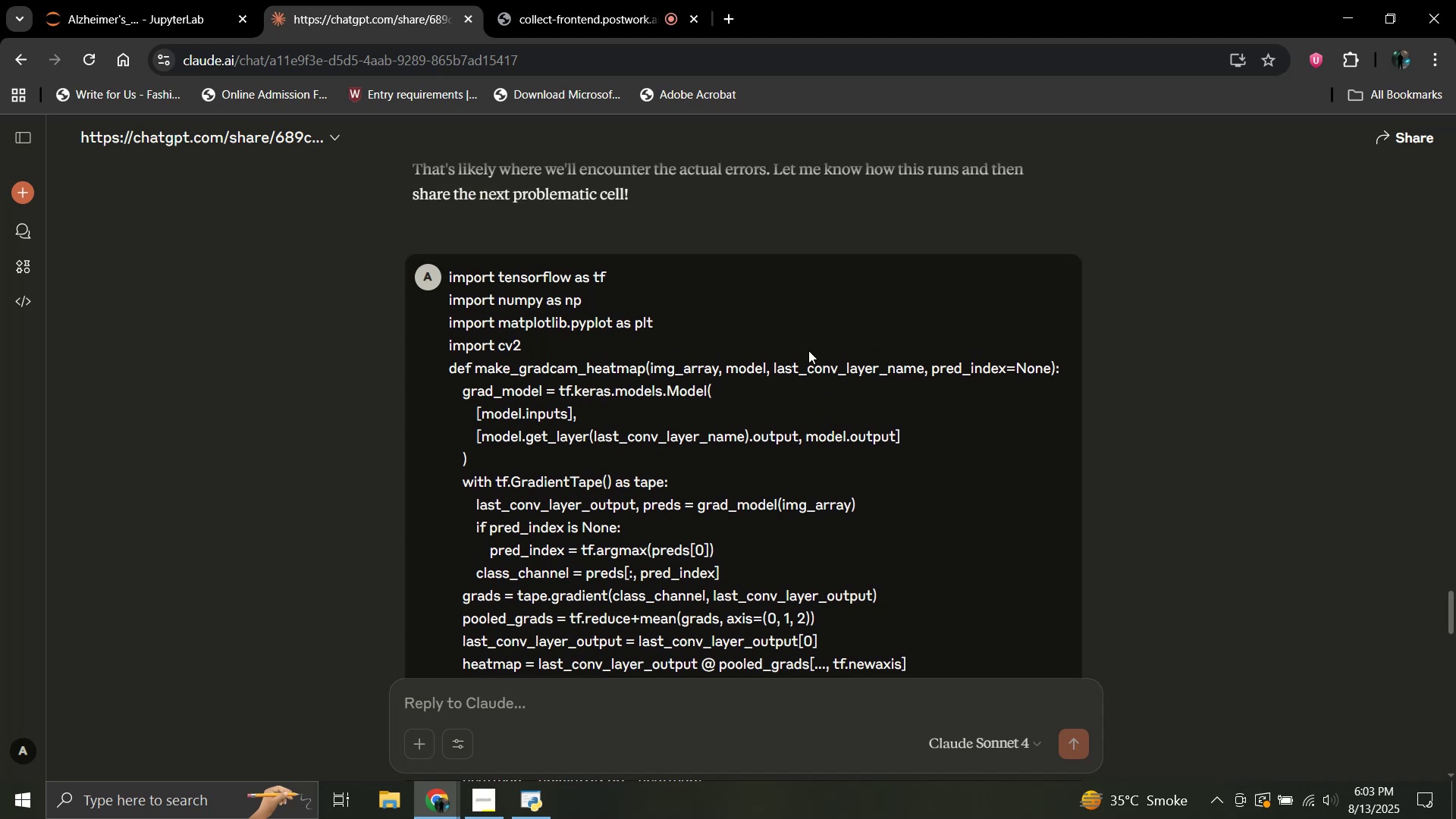 
scroll: coordinate [808, 350], scroll_direction: down, amount: 22.0
 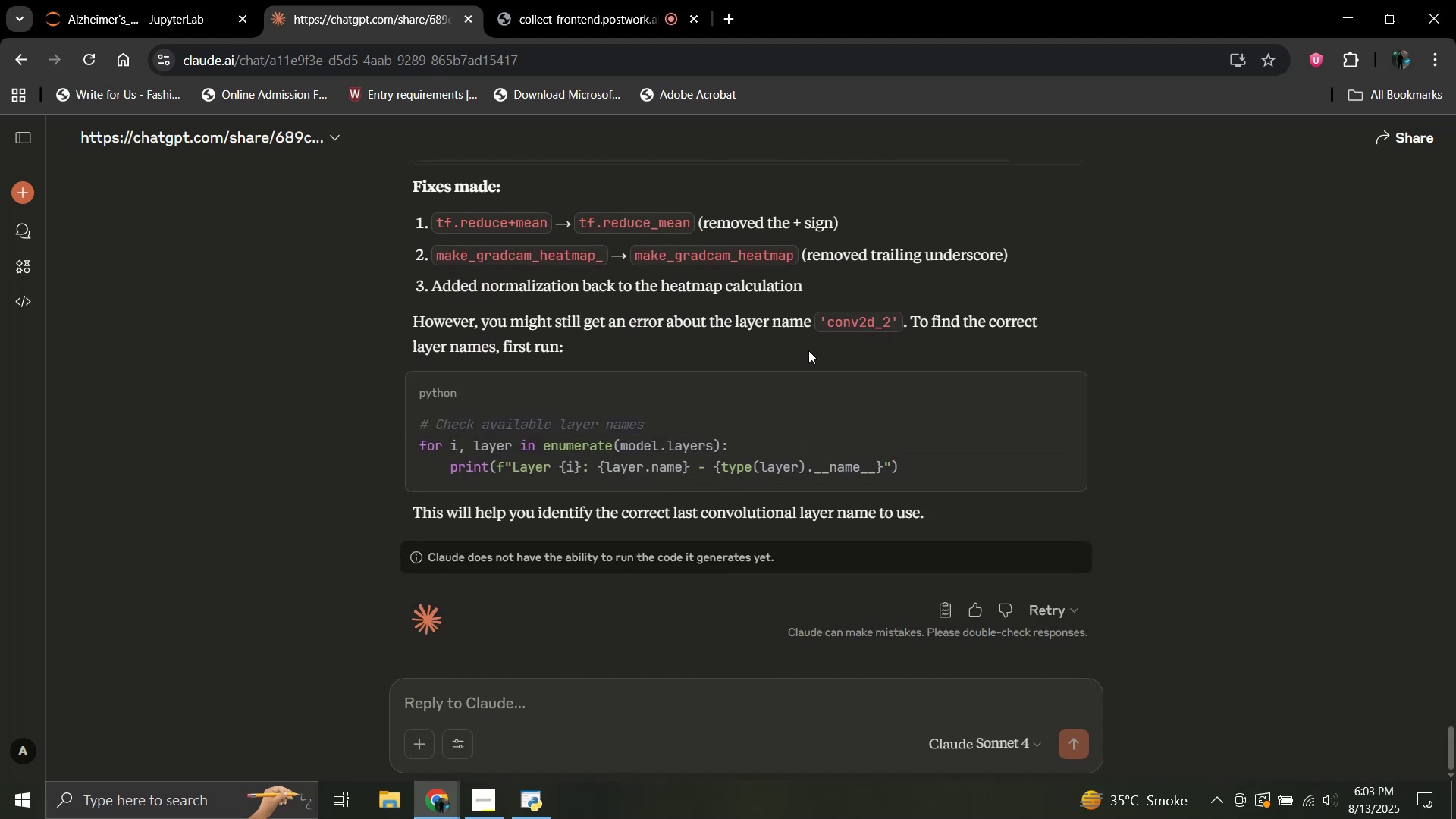 
wait(10.04)
 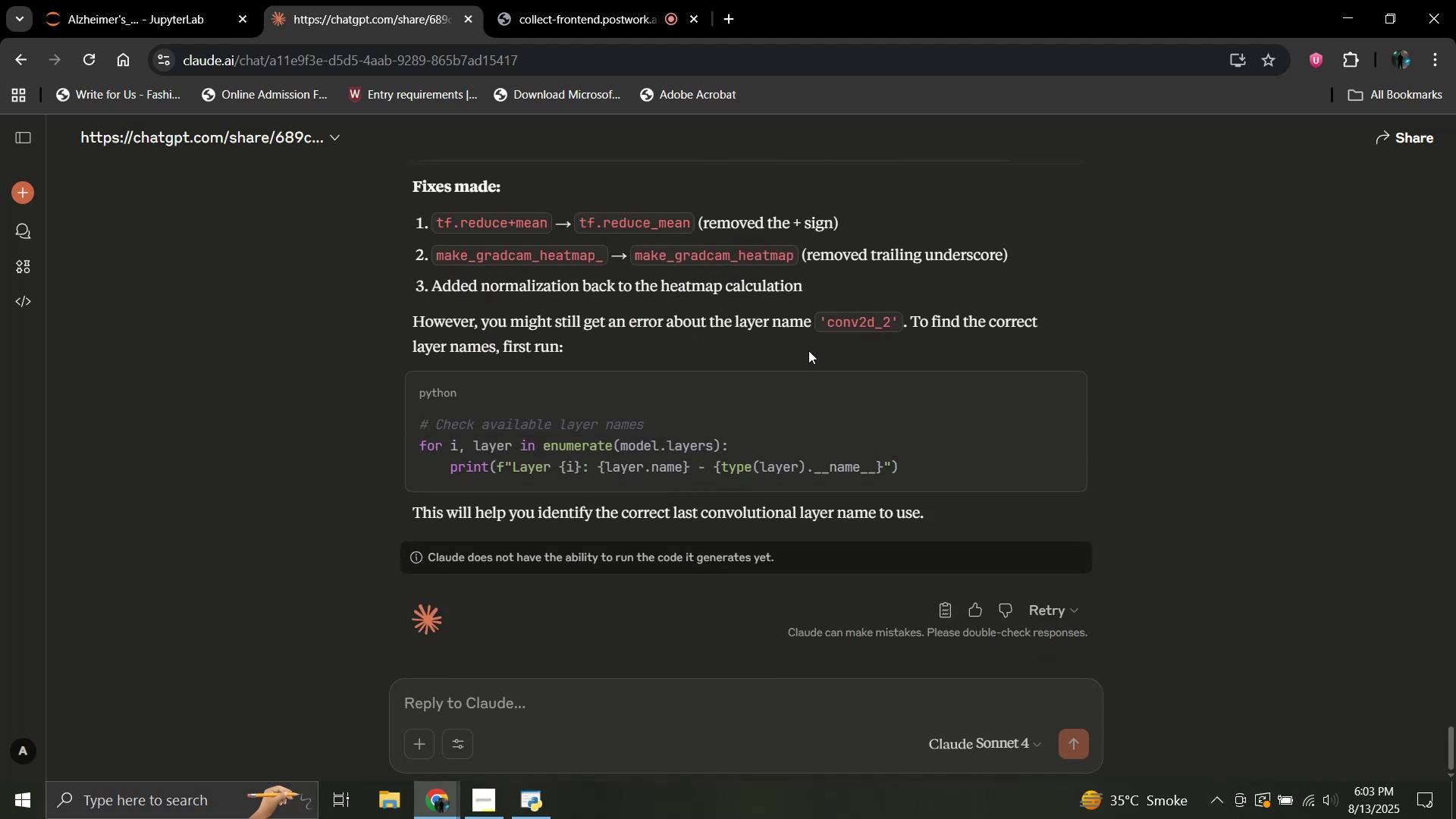 
scroll: coordinate [808, 350], scroll_direction: down, amount: 1.0
 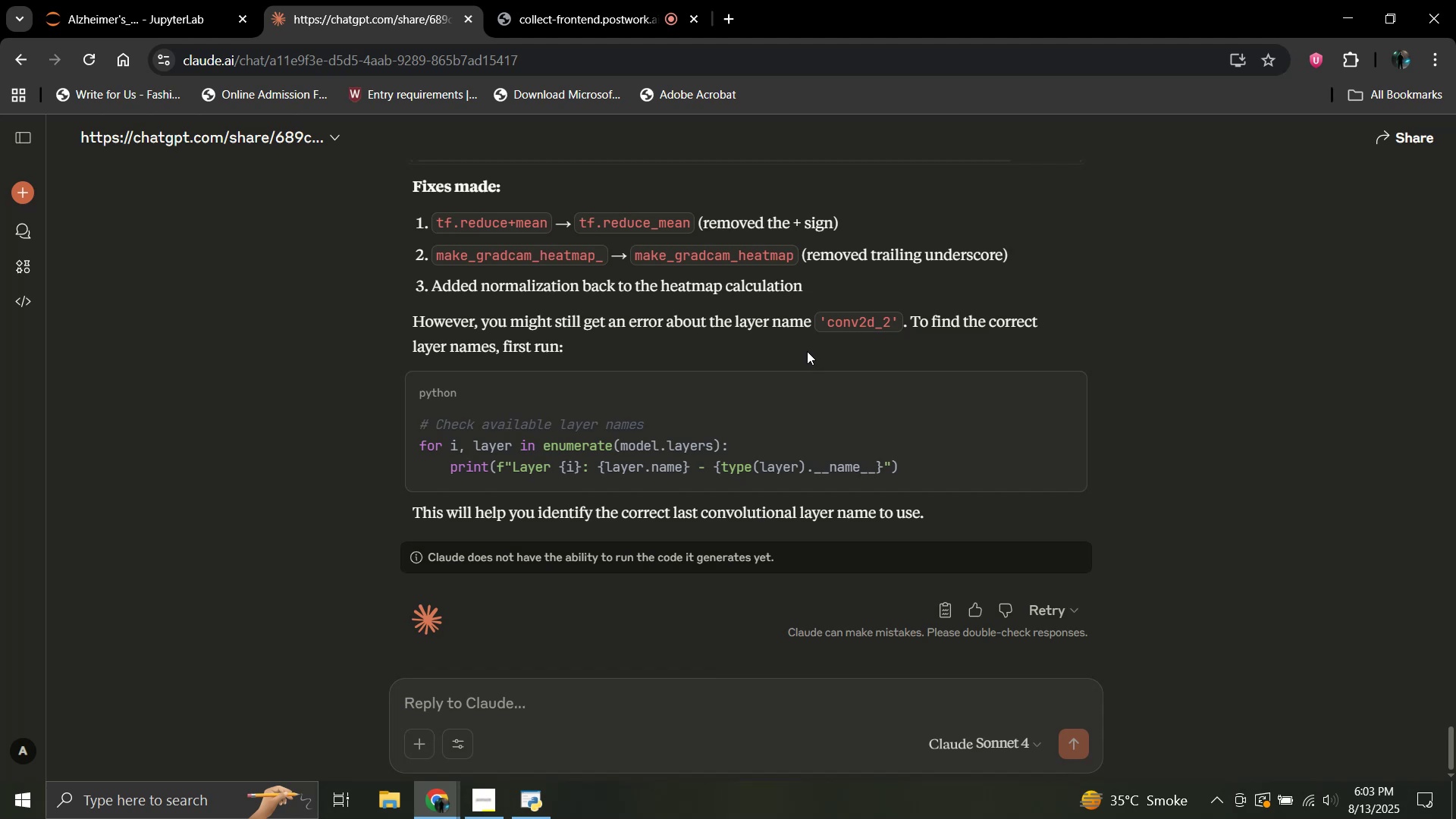 
wait(5.26)
 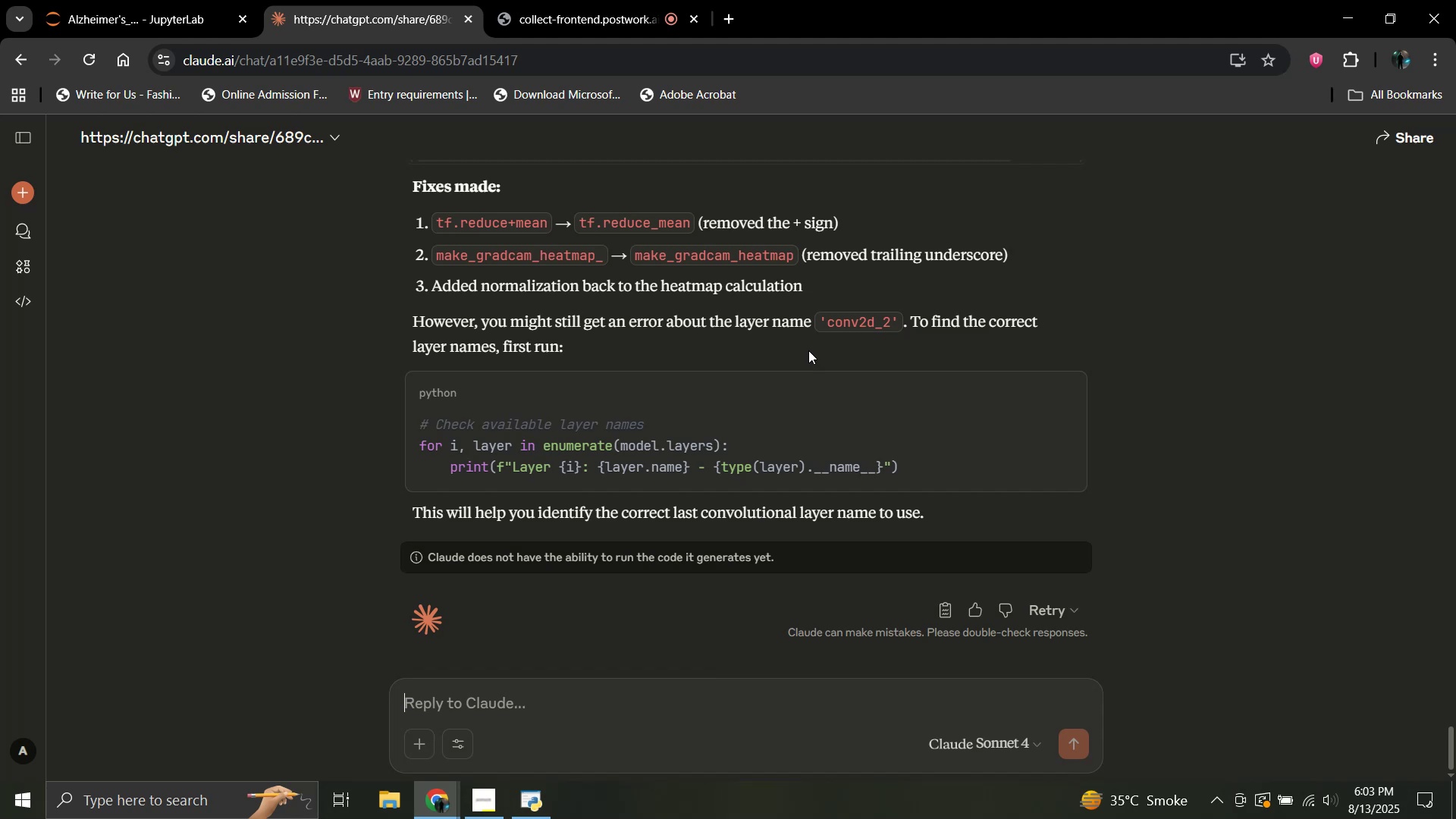 
scroll: coordinate [766, 357], scroll_direction: up, amount: 9.0
 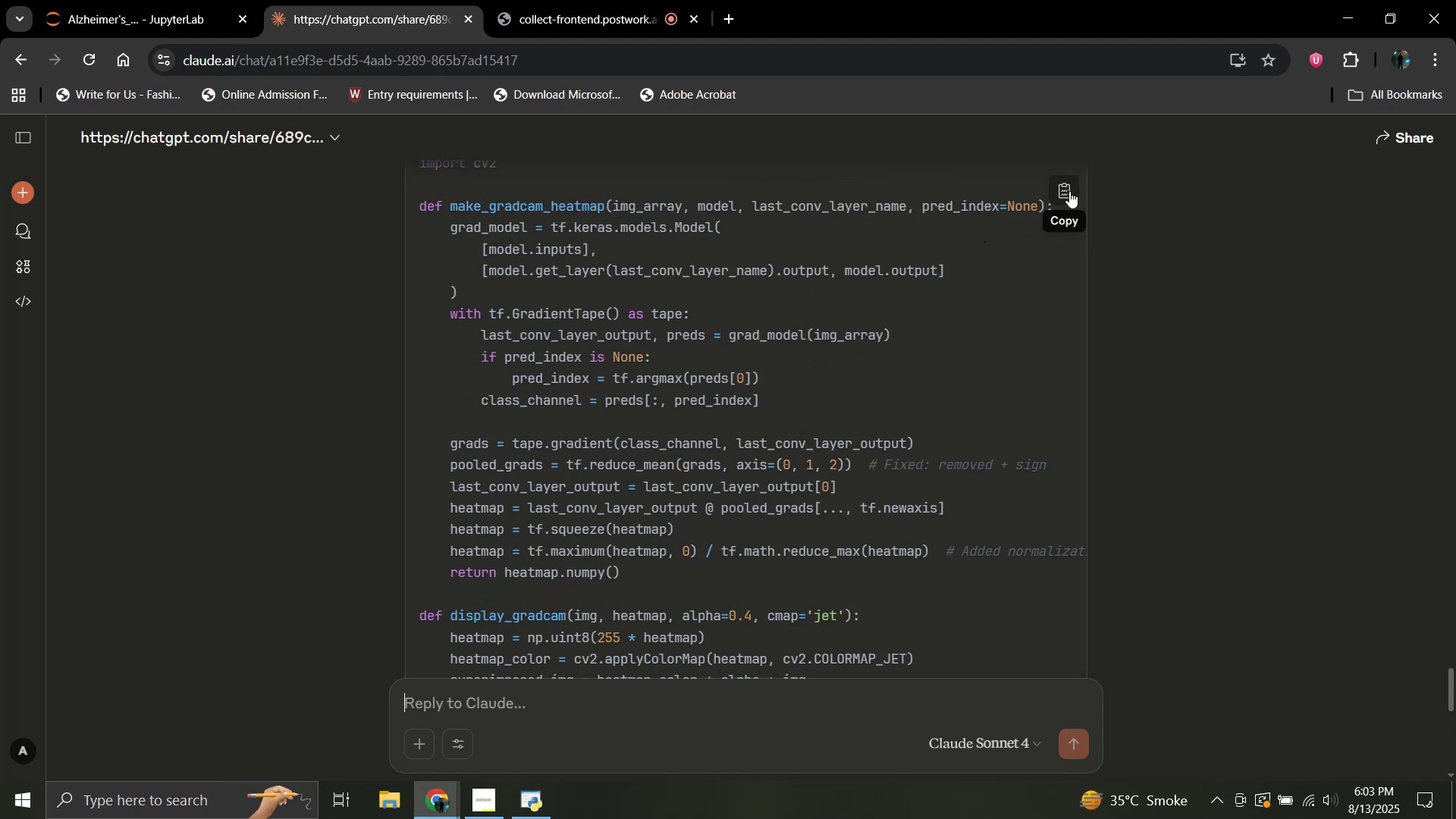 
left_click([1068, 191])
 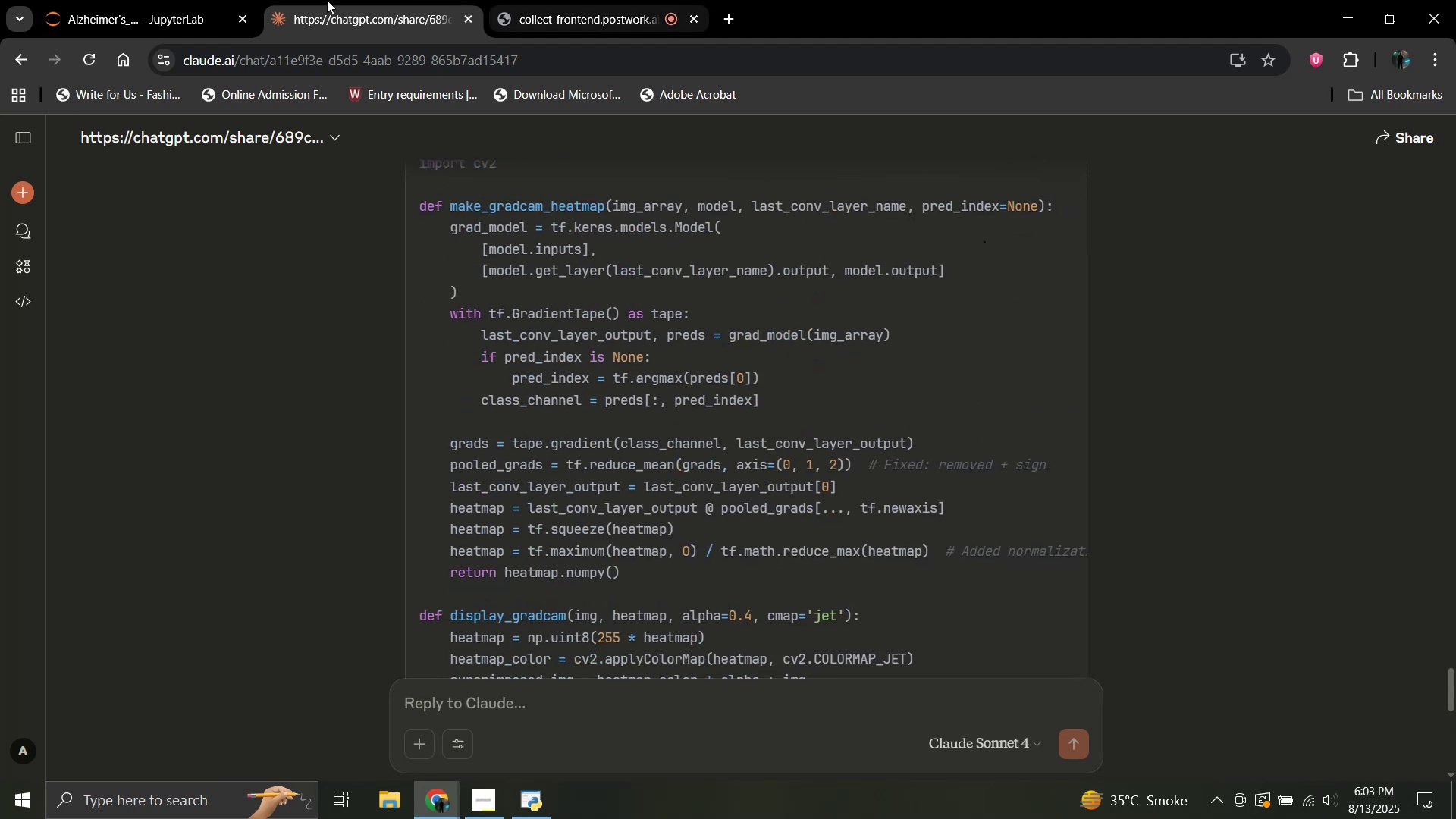 
left_click([120, 0])
 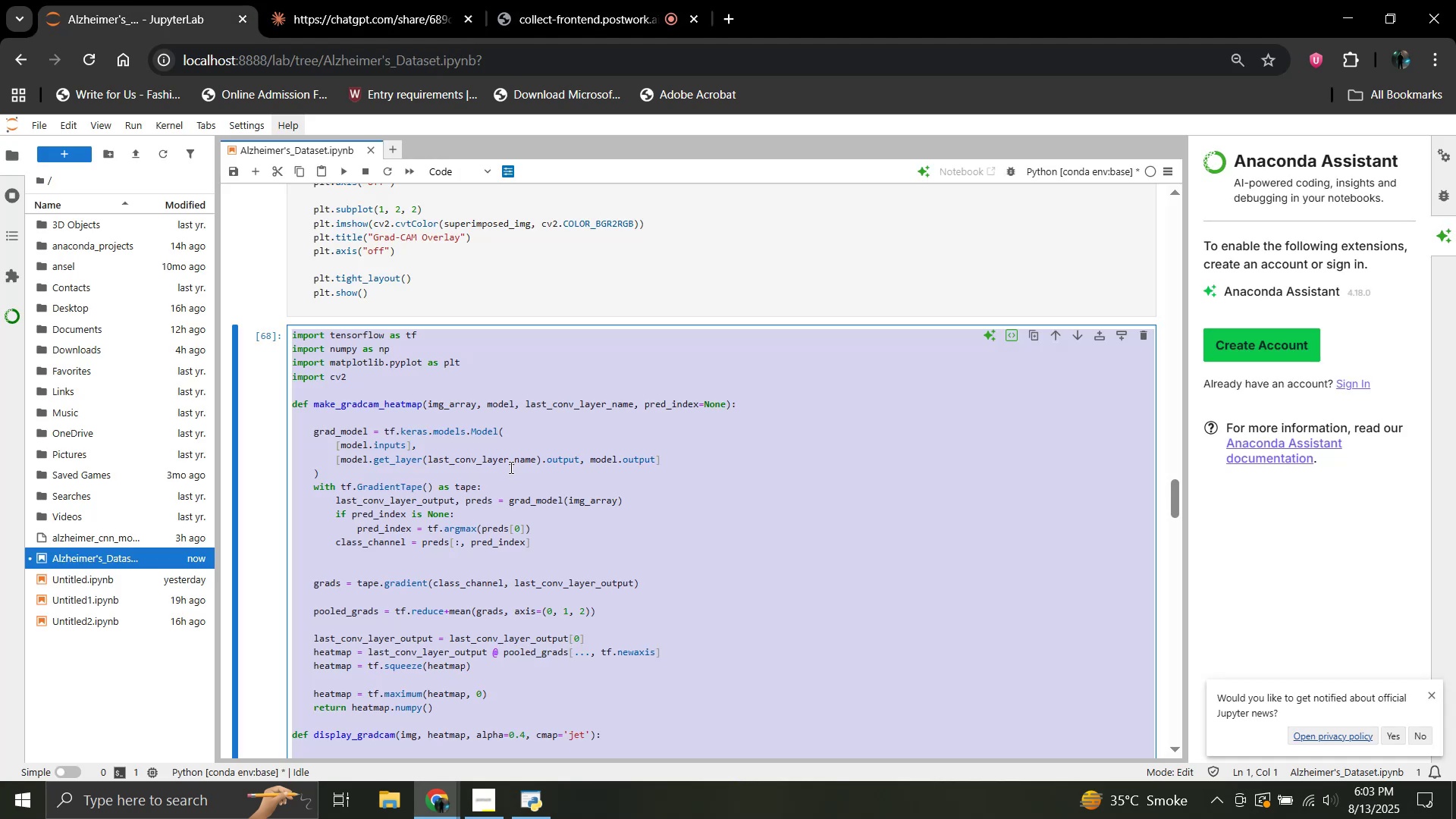 
key(Control+C)
 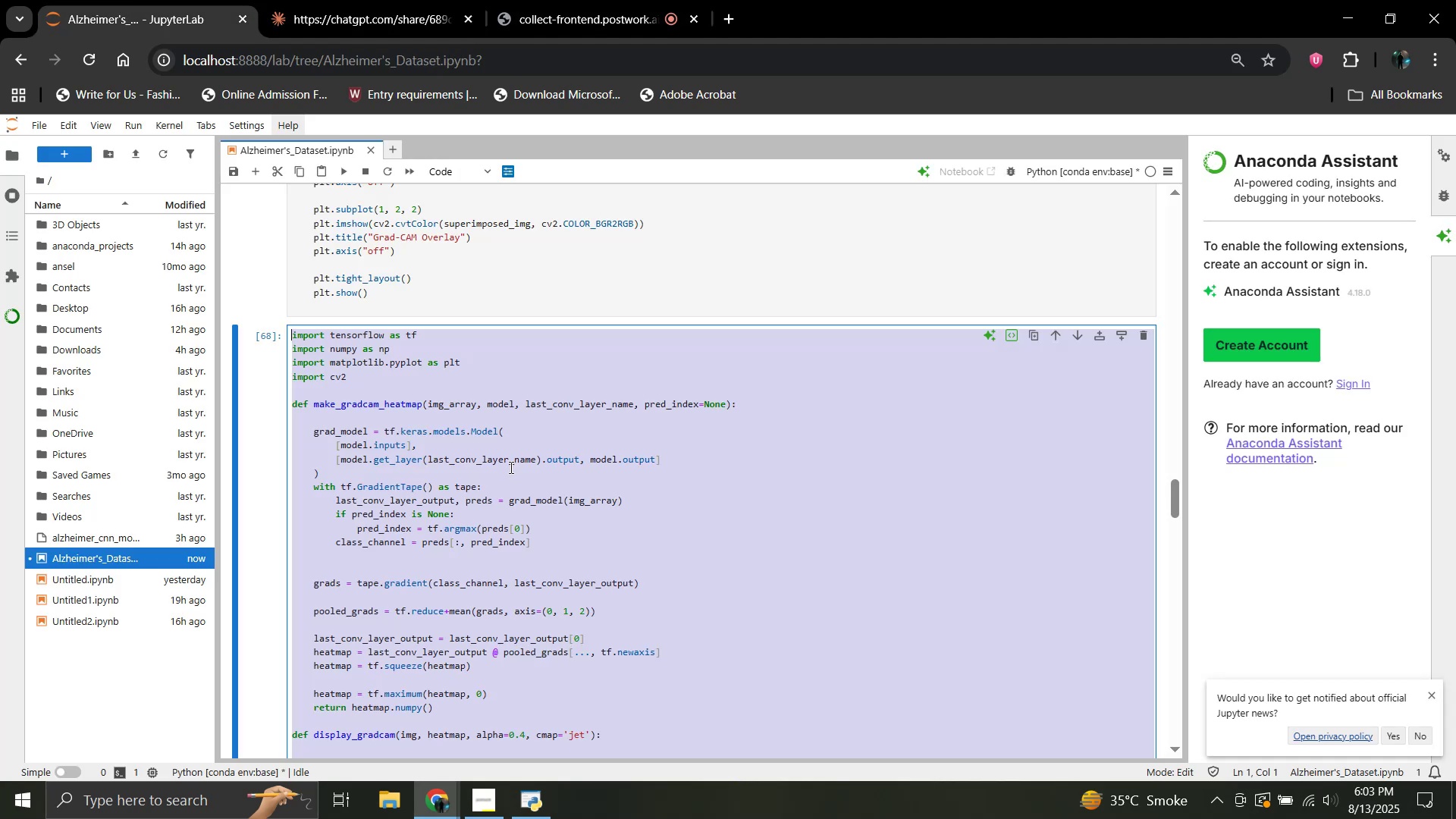 
left_click([365, 0])
 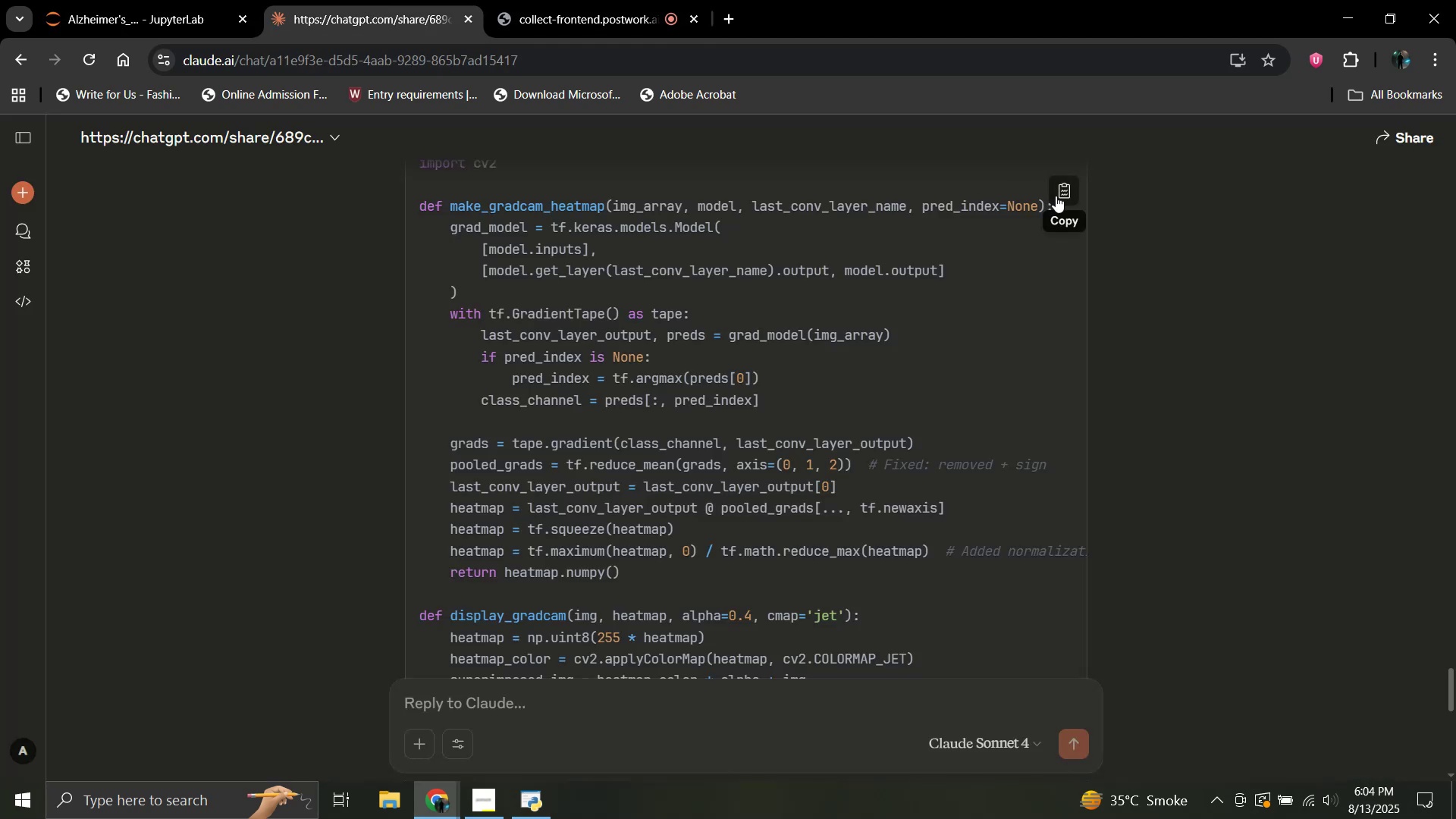 
left_click([1060, 196])
 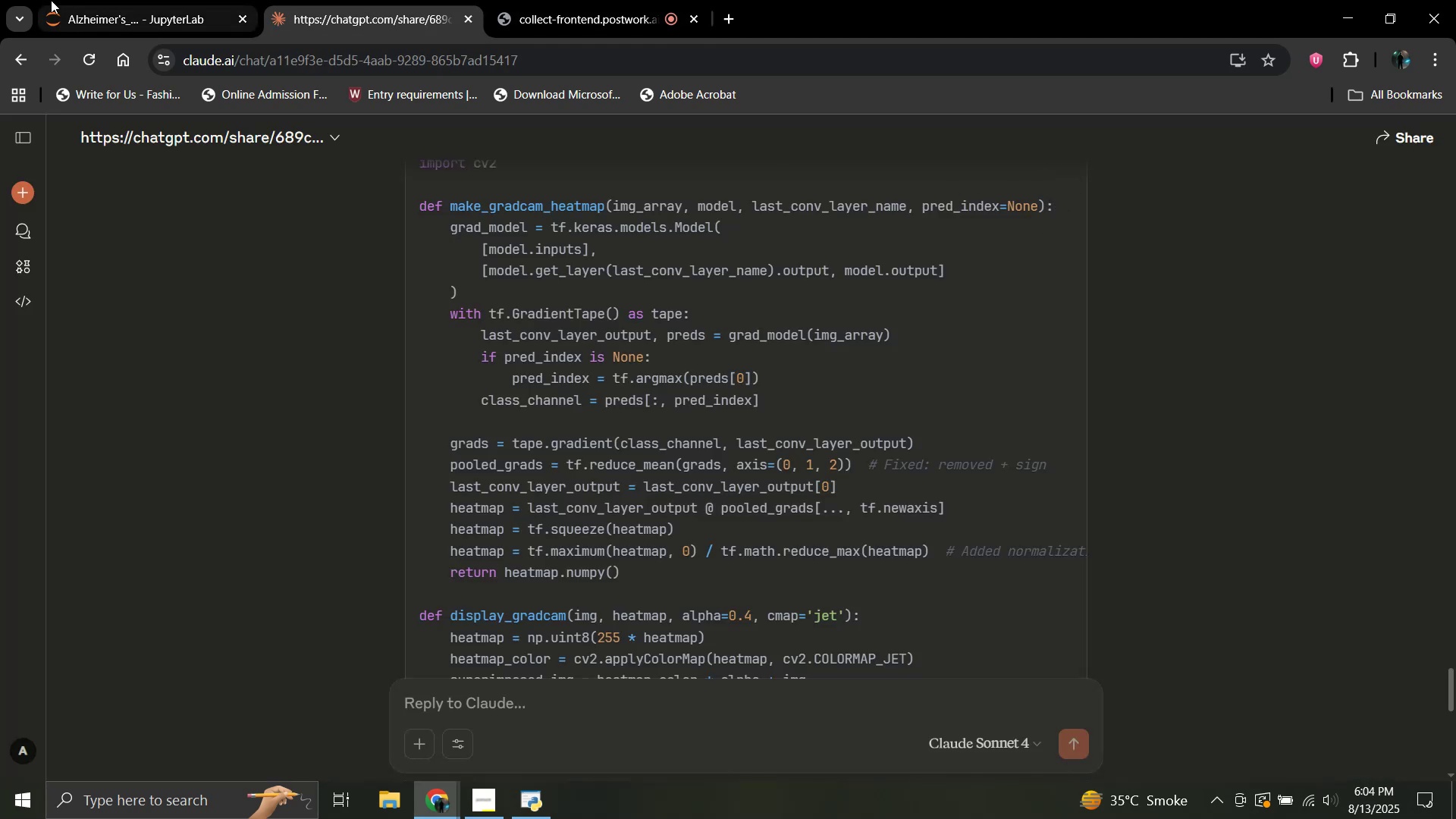 
left_click([127, 5])
 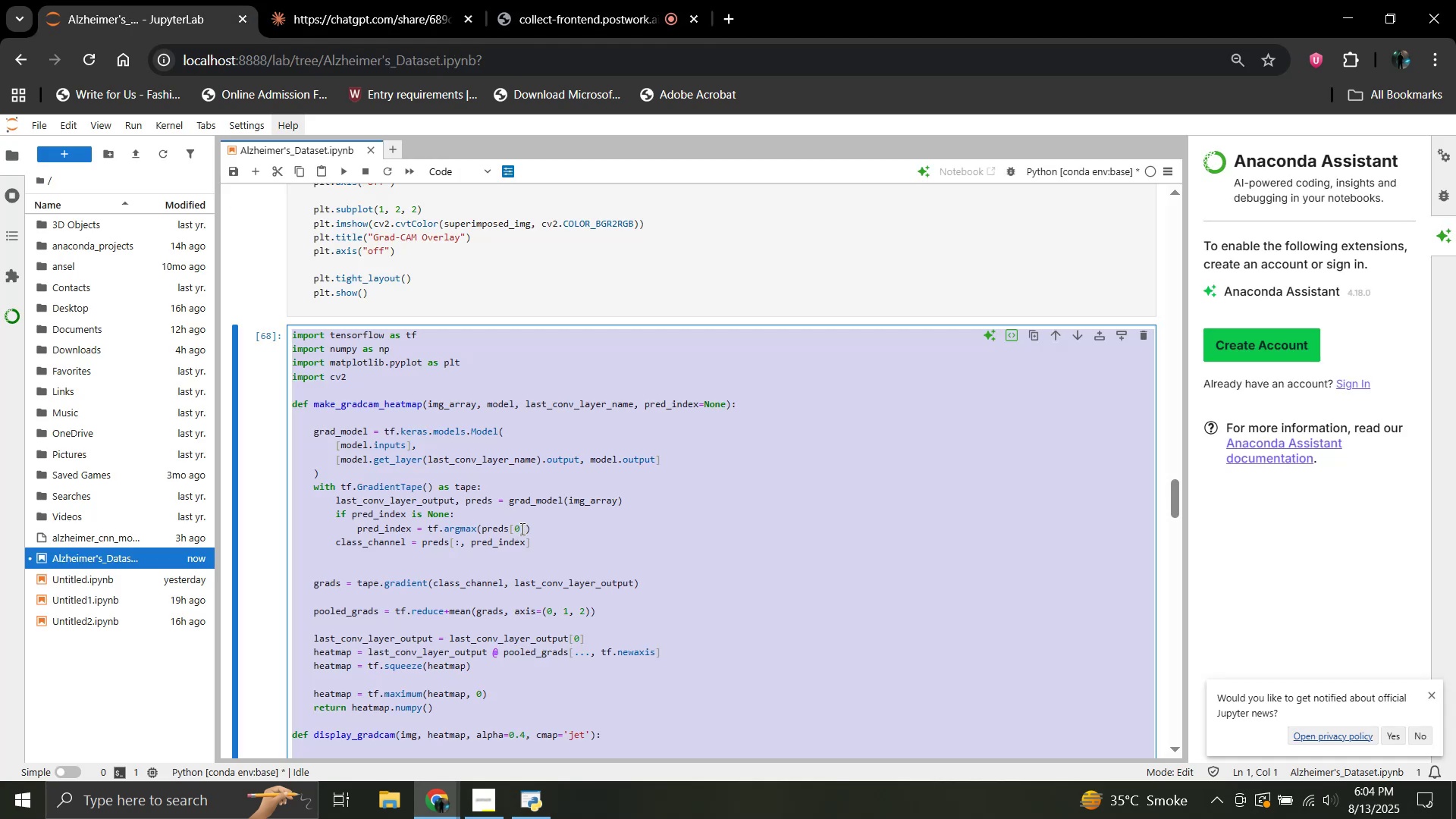 
key(Control+V)
 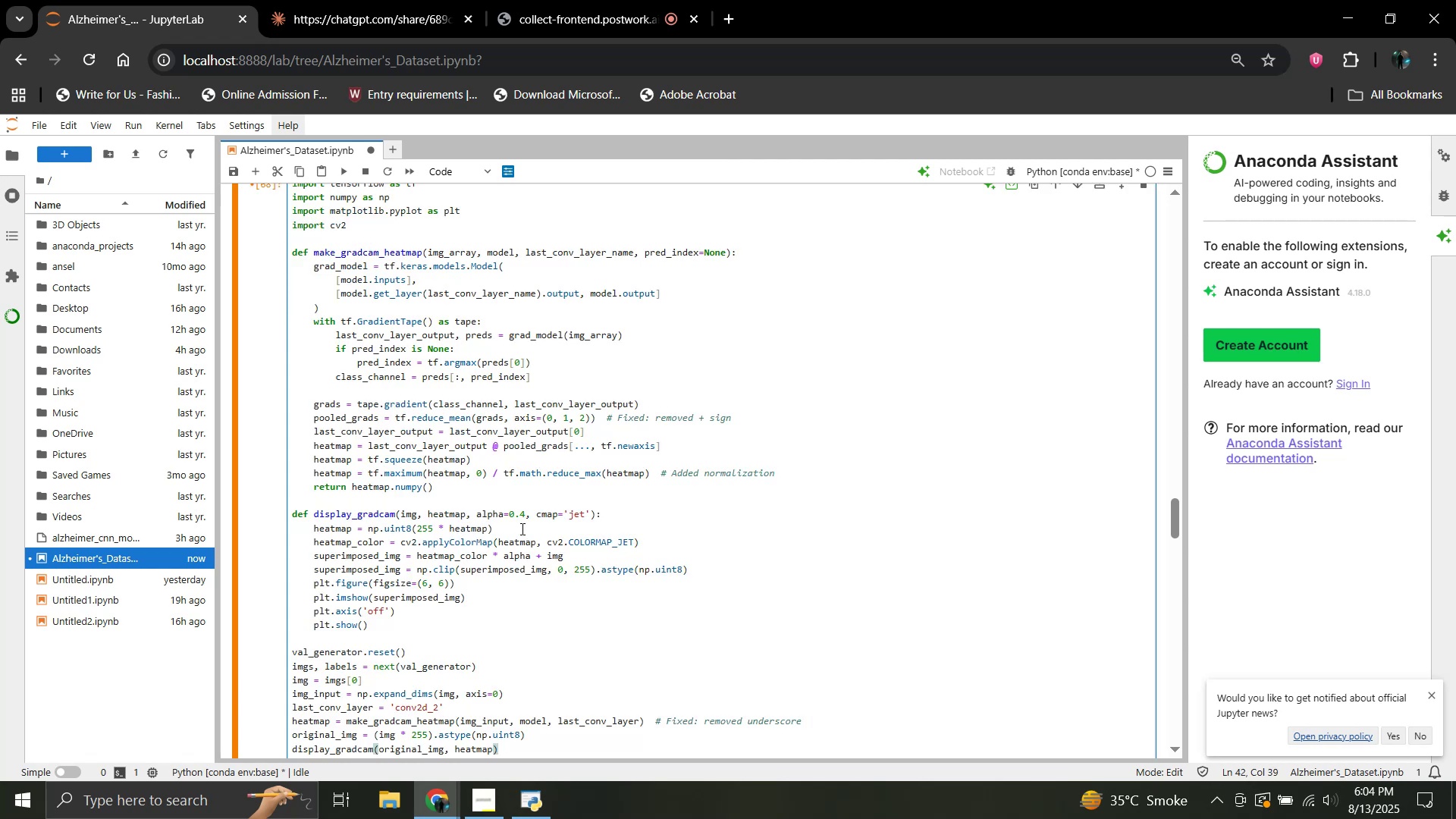 
scroll: coordinate [521, 529], scroll_direction: down, amount: 2.0
 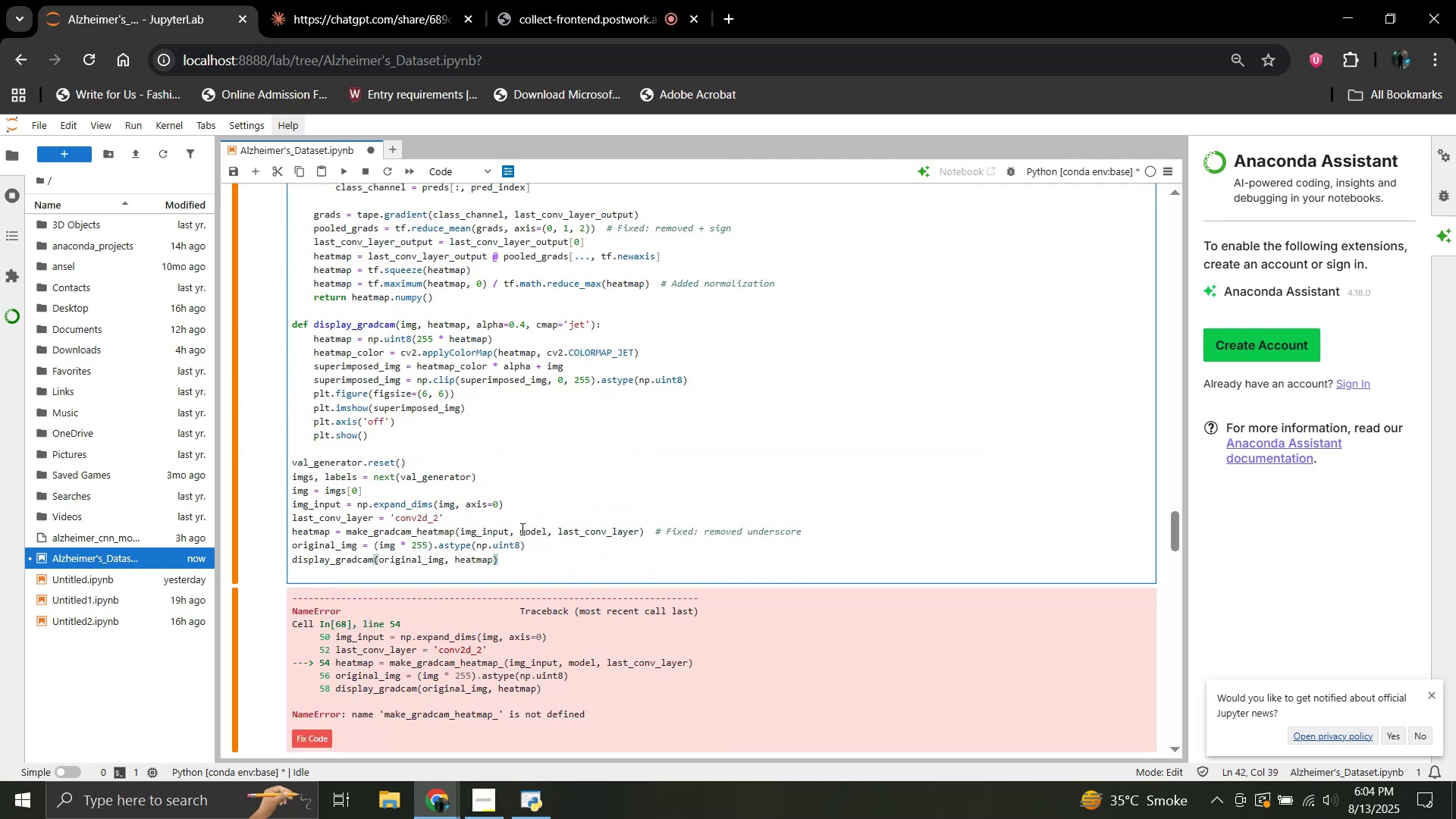 
scroll: coordinate [521, 529], scroll_direction: up, amount: 6.0
 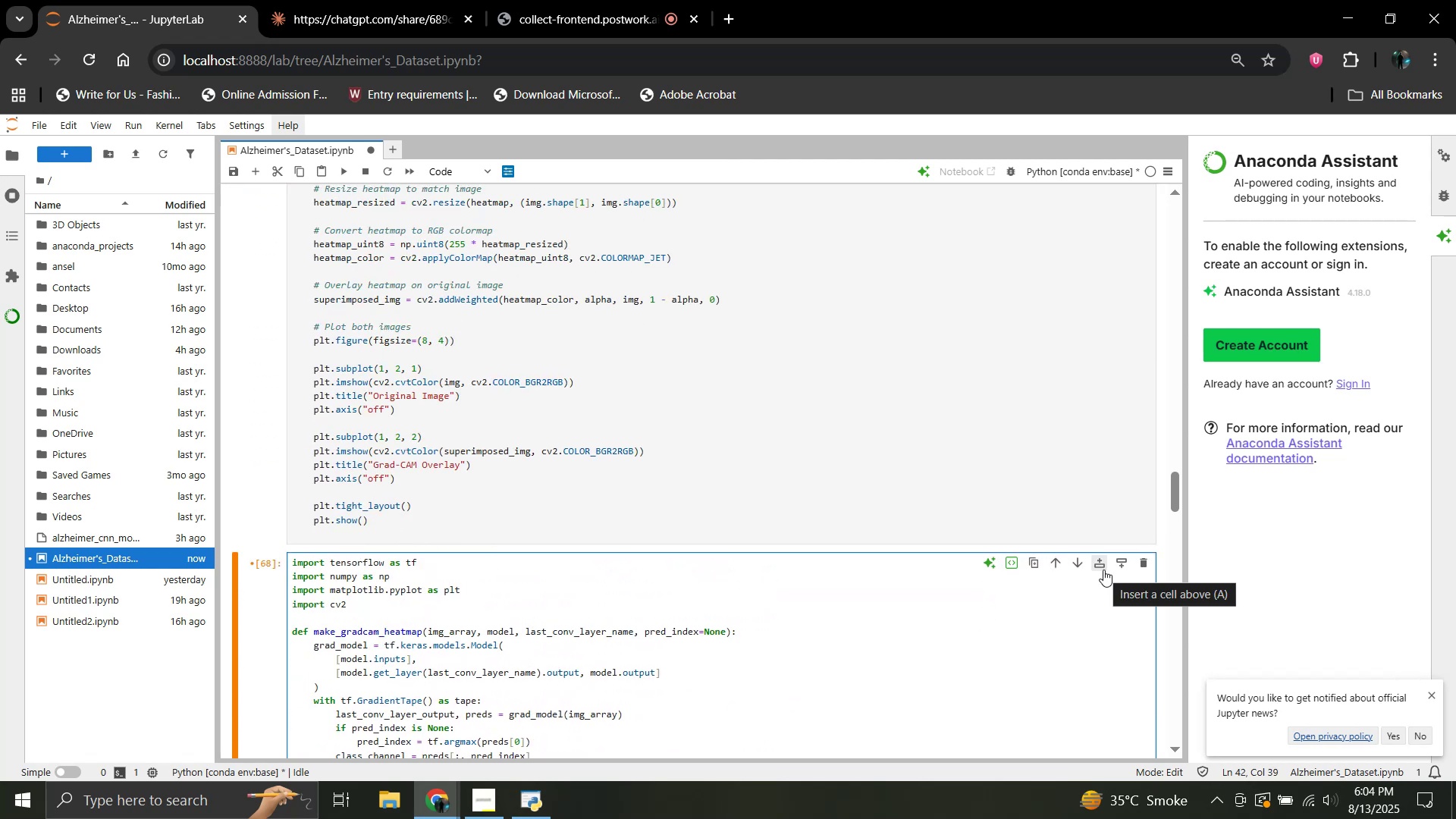 
wait(7.52)
 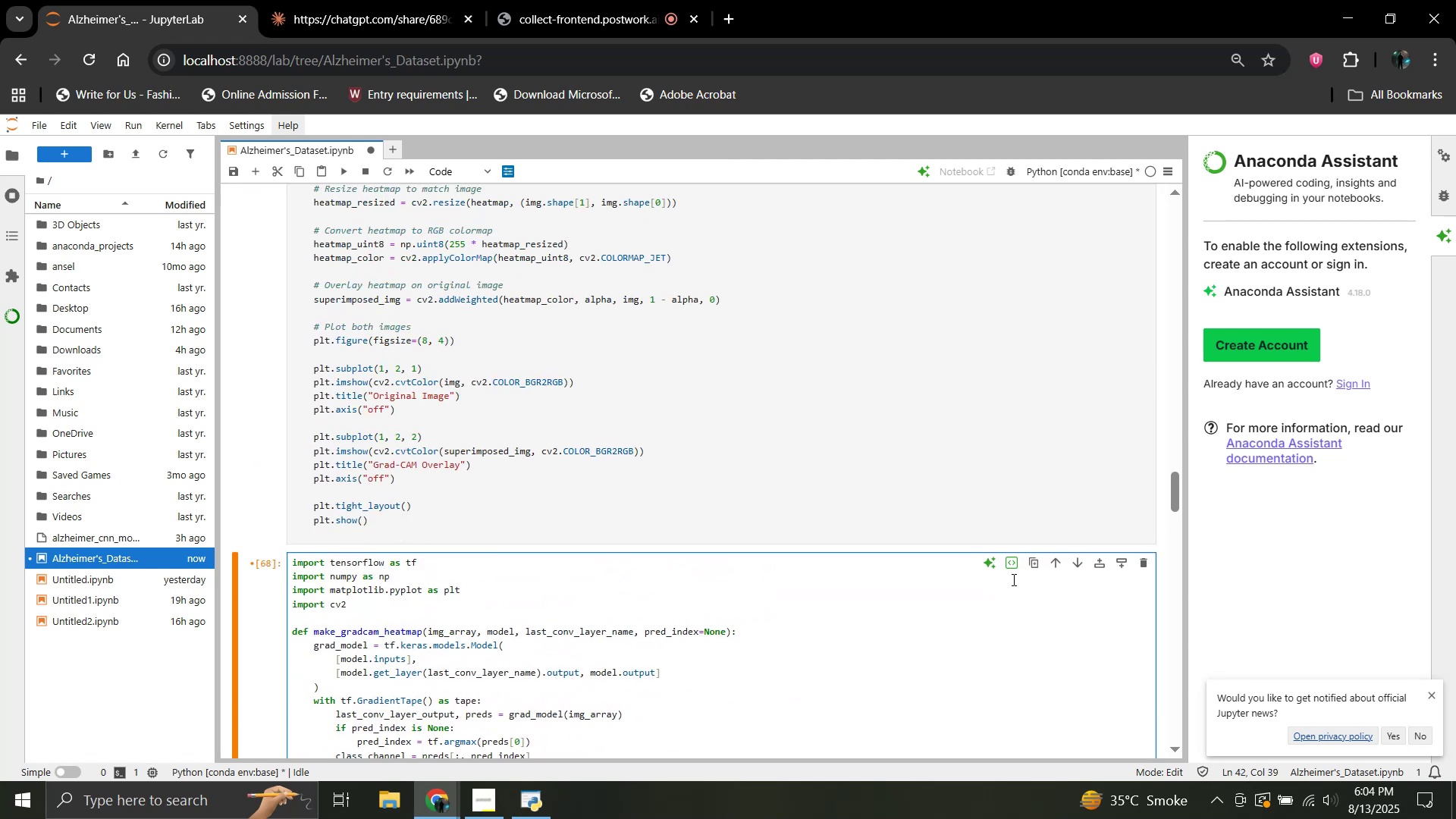 
left_click([1100, 566])
 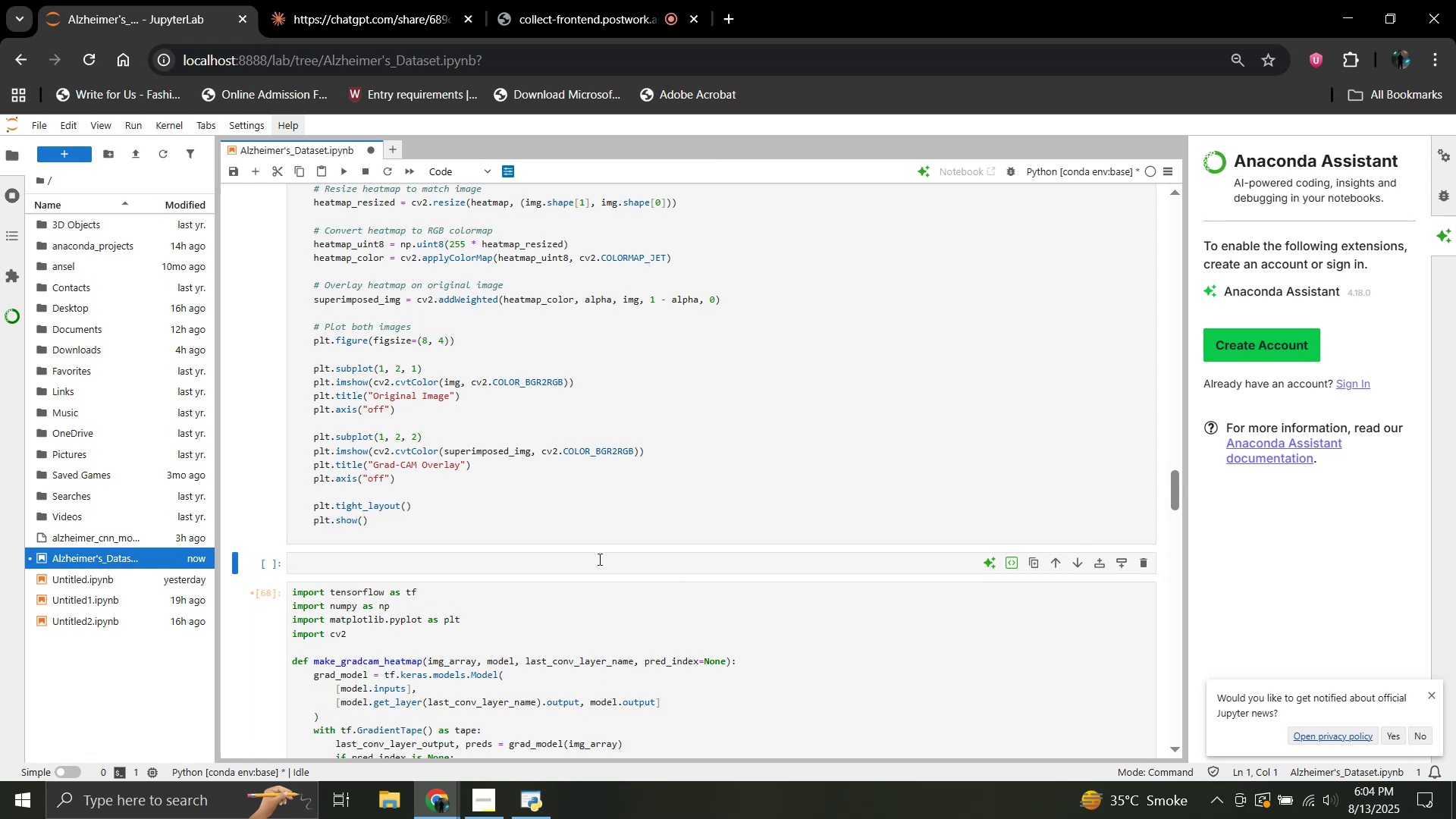 
left_click([592, 557])
 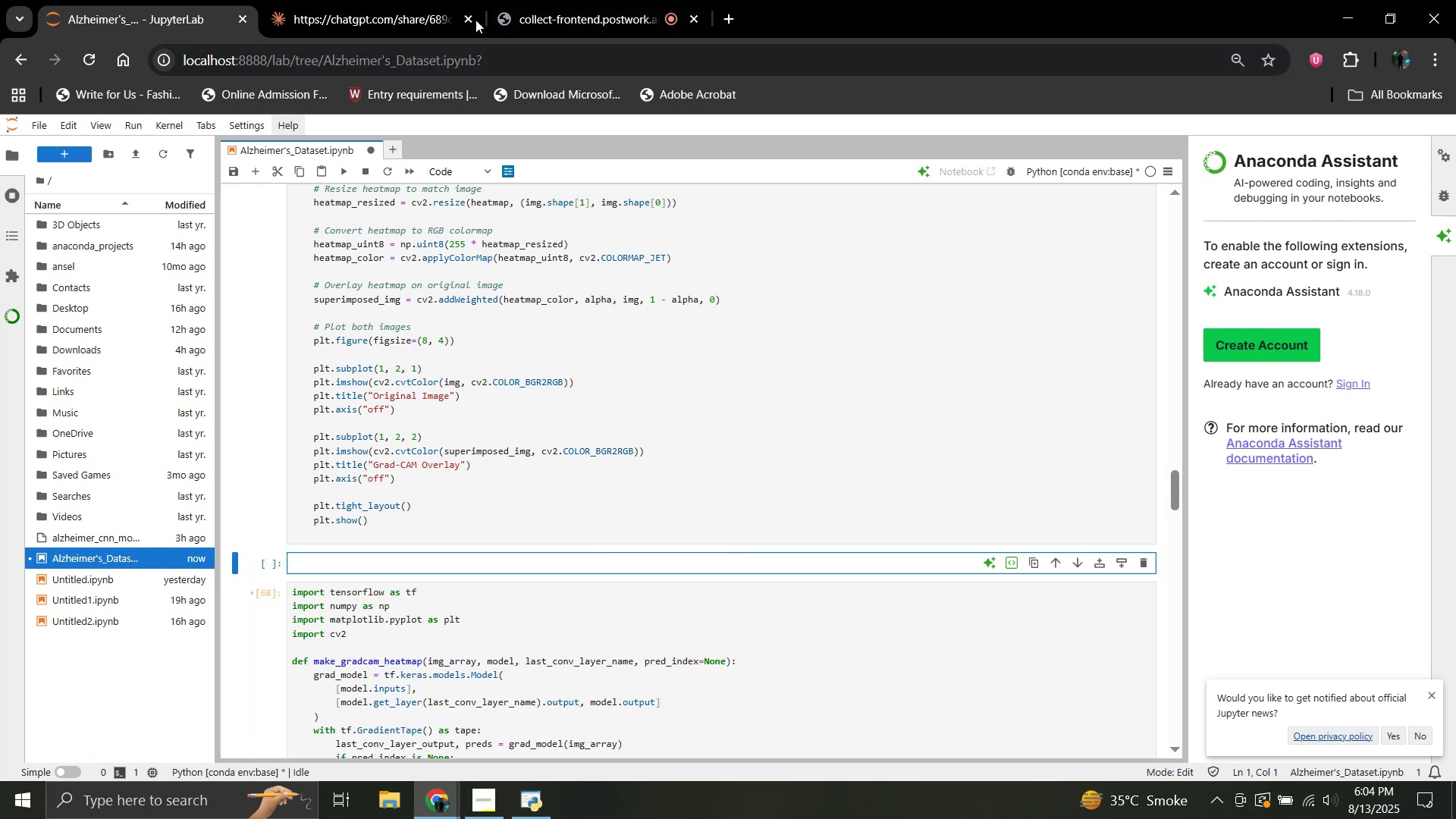 
left_click([391, 0])
 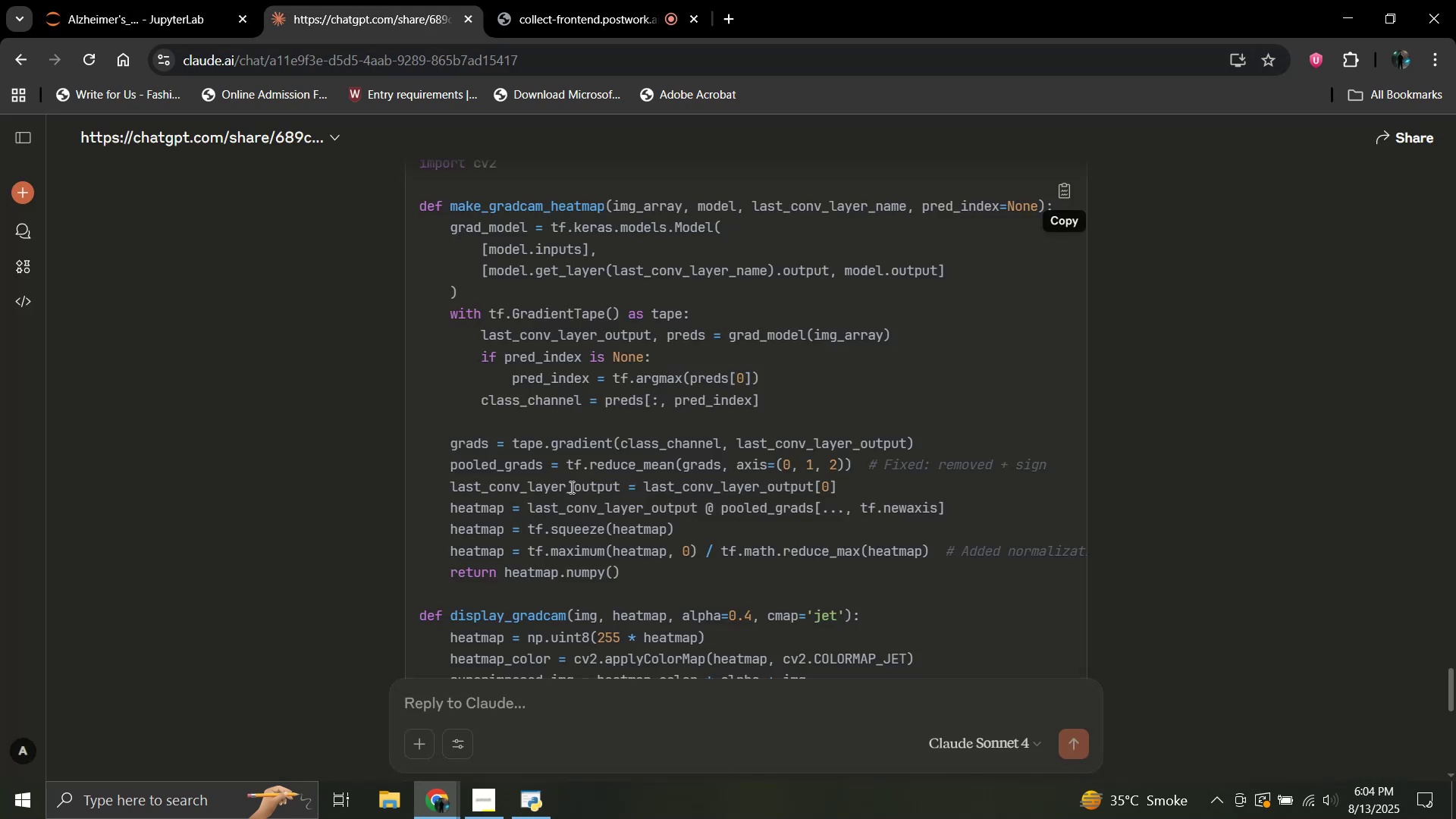 
scroll: coordinate [606, 490], scroll_direction: down, amount: 9.0
 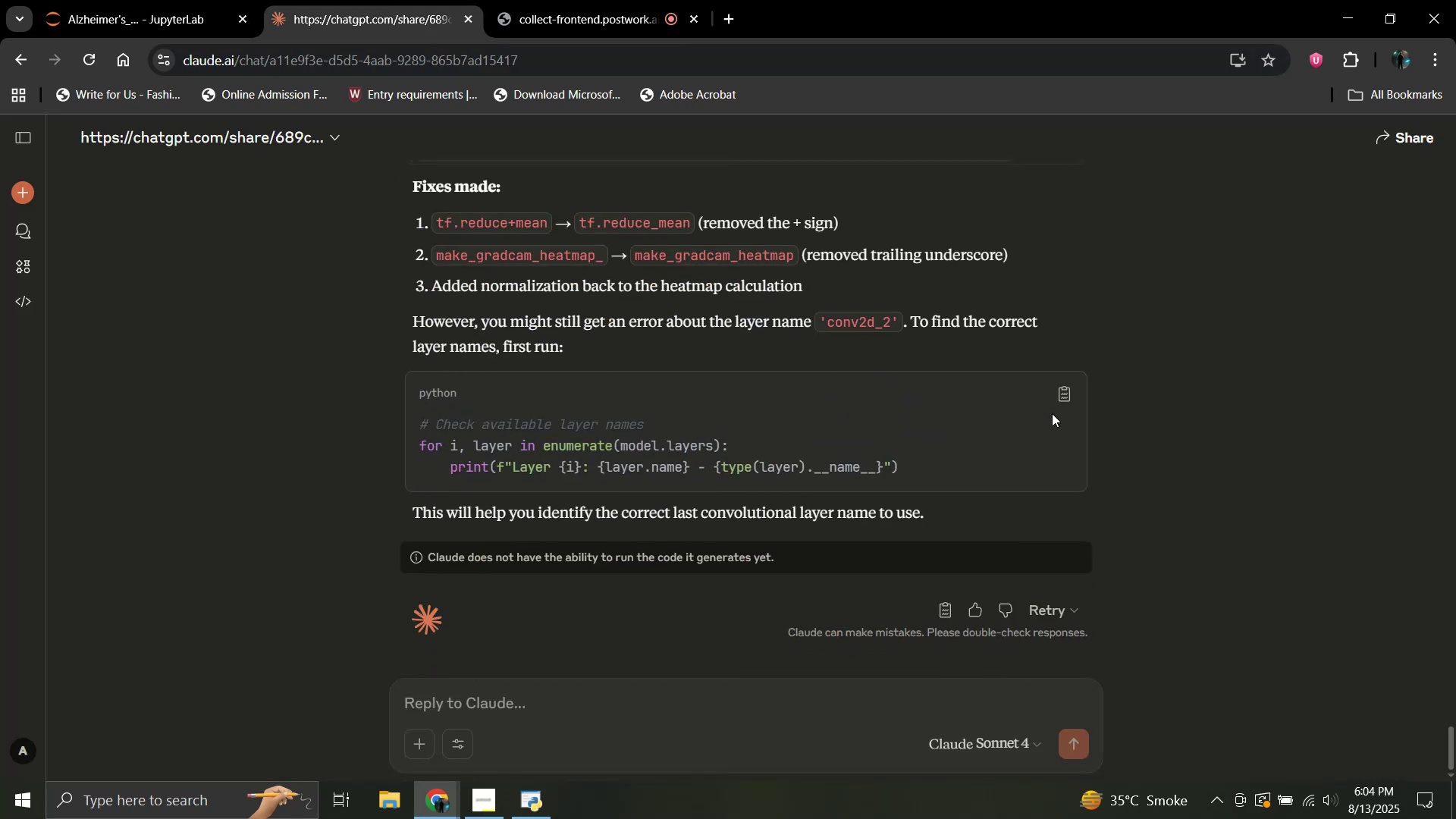 
left_click([1060, 397])
 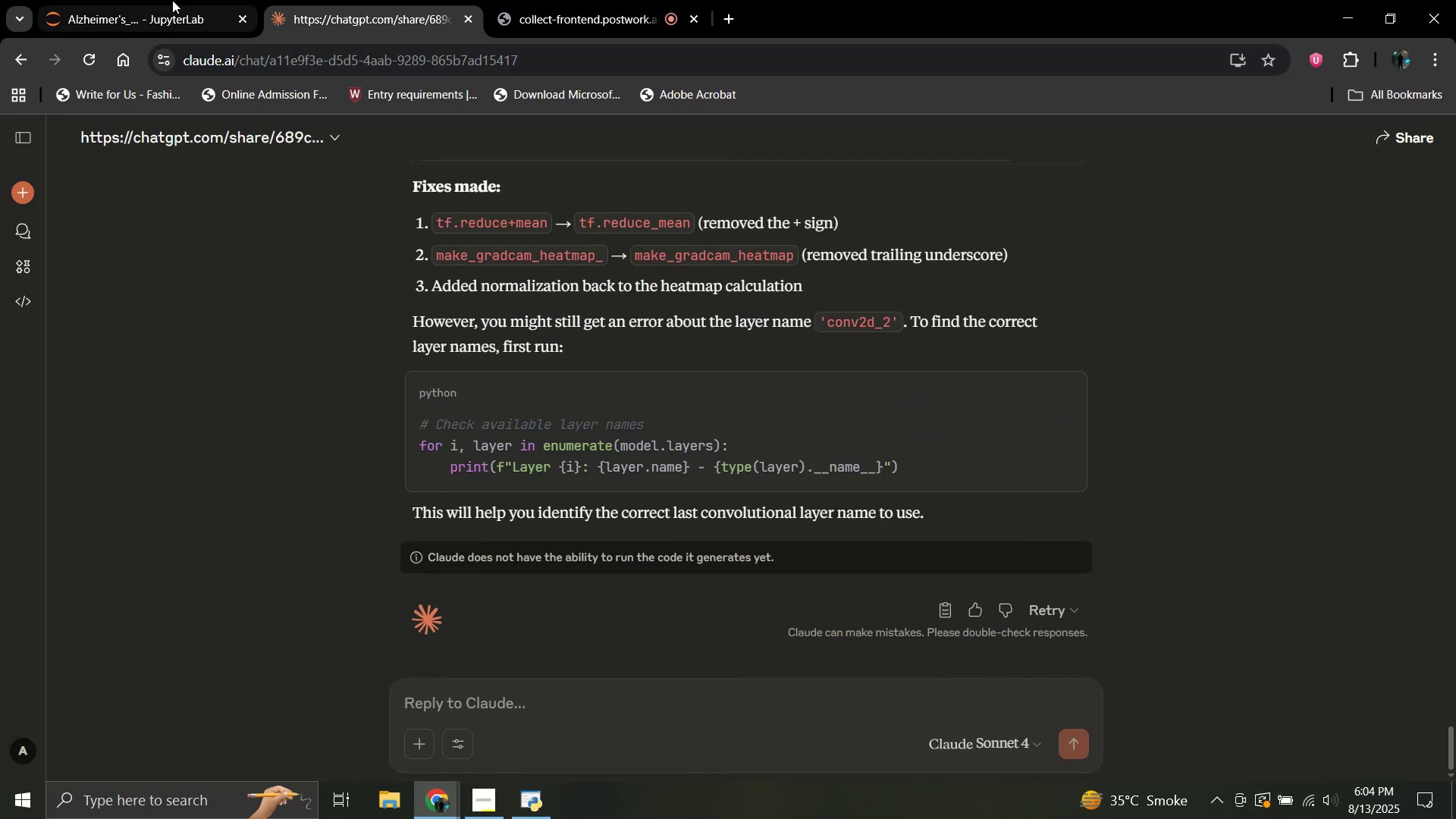 
left_click([167, 0])
 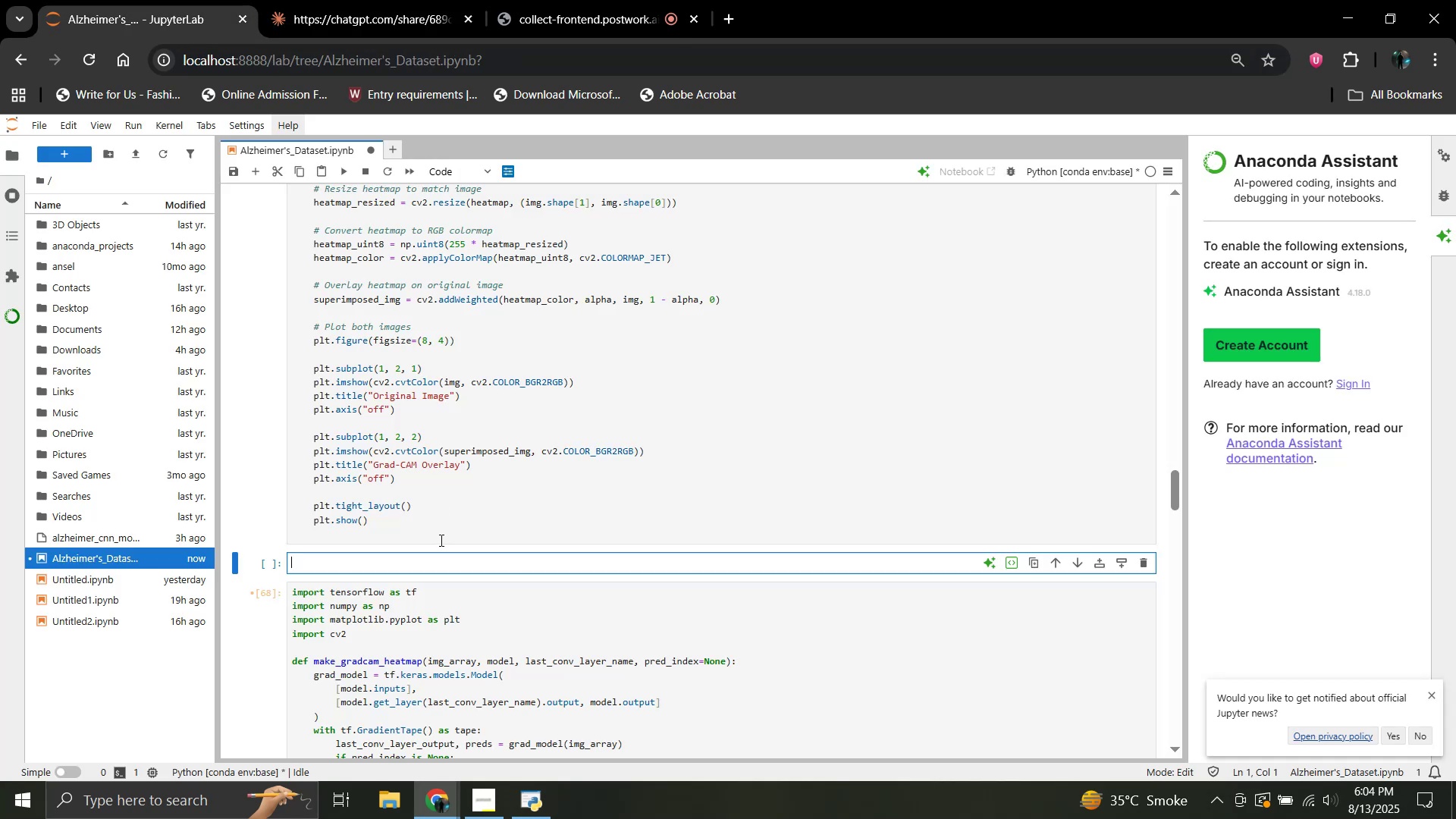 
key(Control+V)
 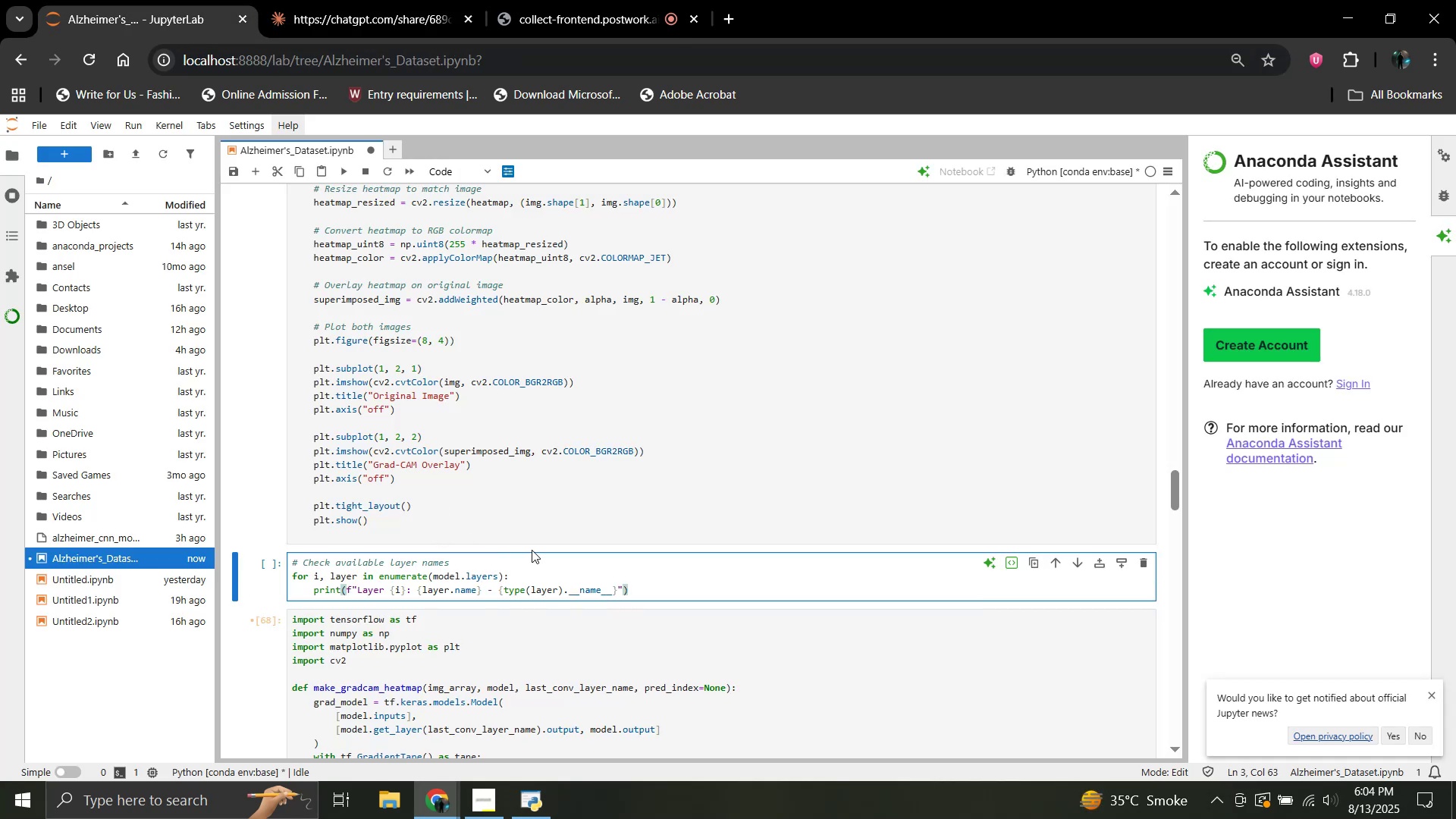 
key(Shift+Enter)
 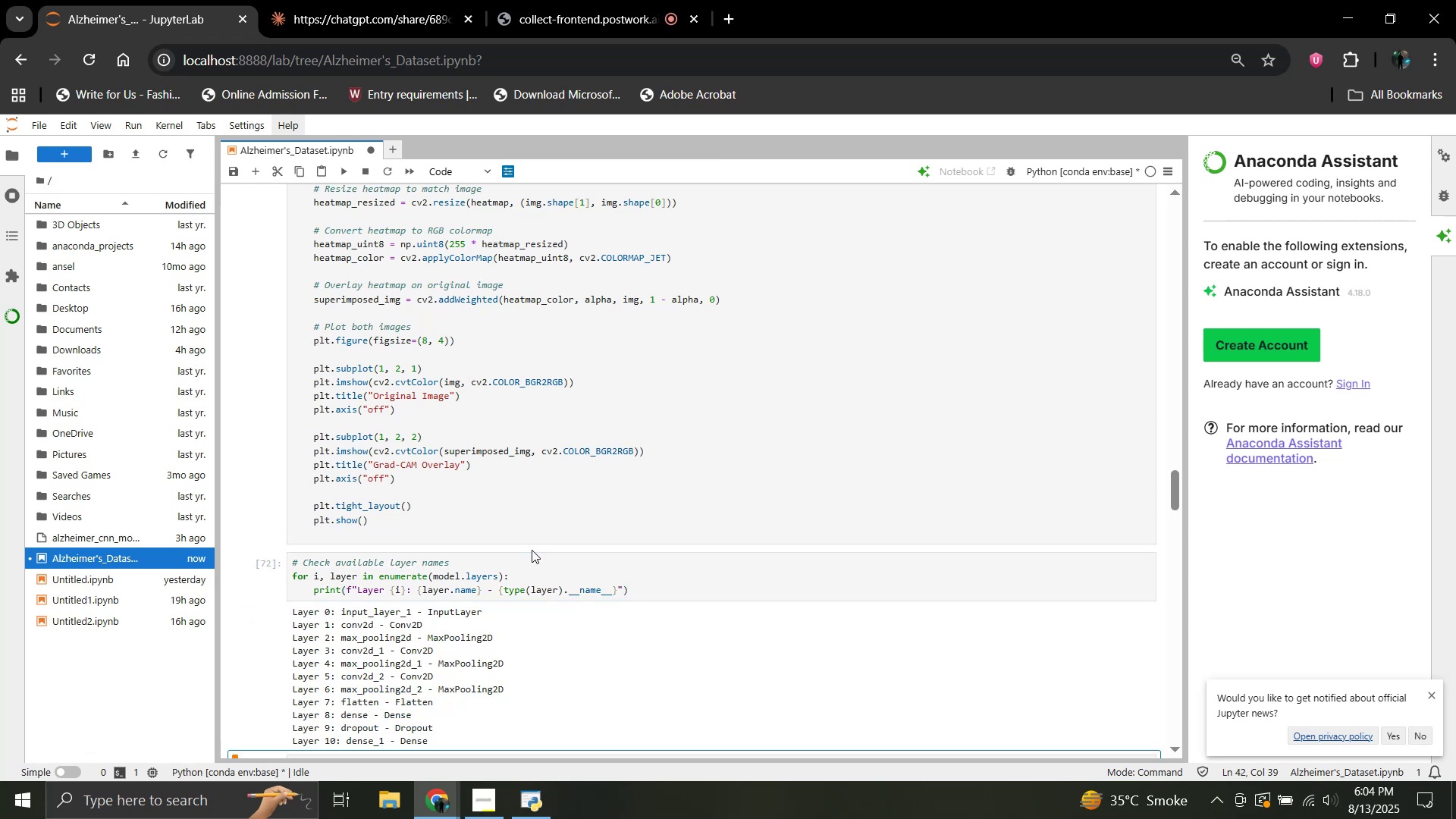 
scroll: coordinate [454, 492], scroll_direction: down, amount: 3.0
 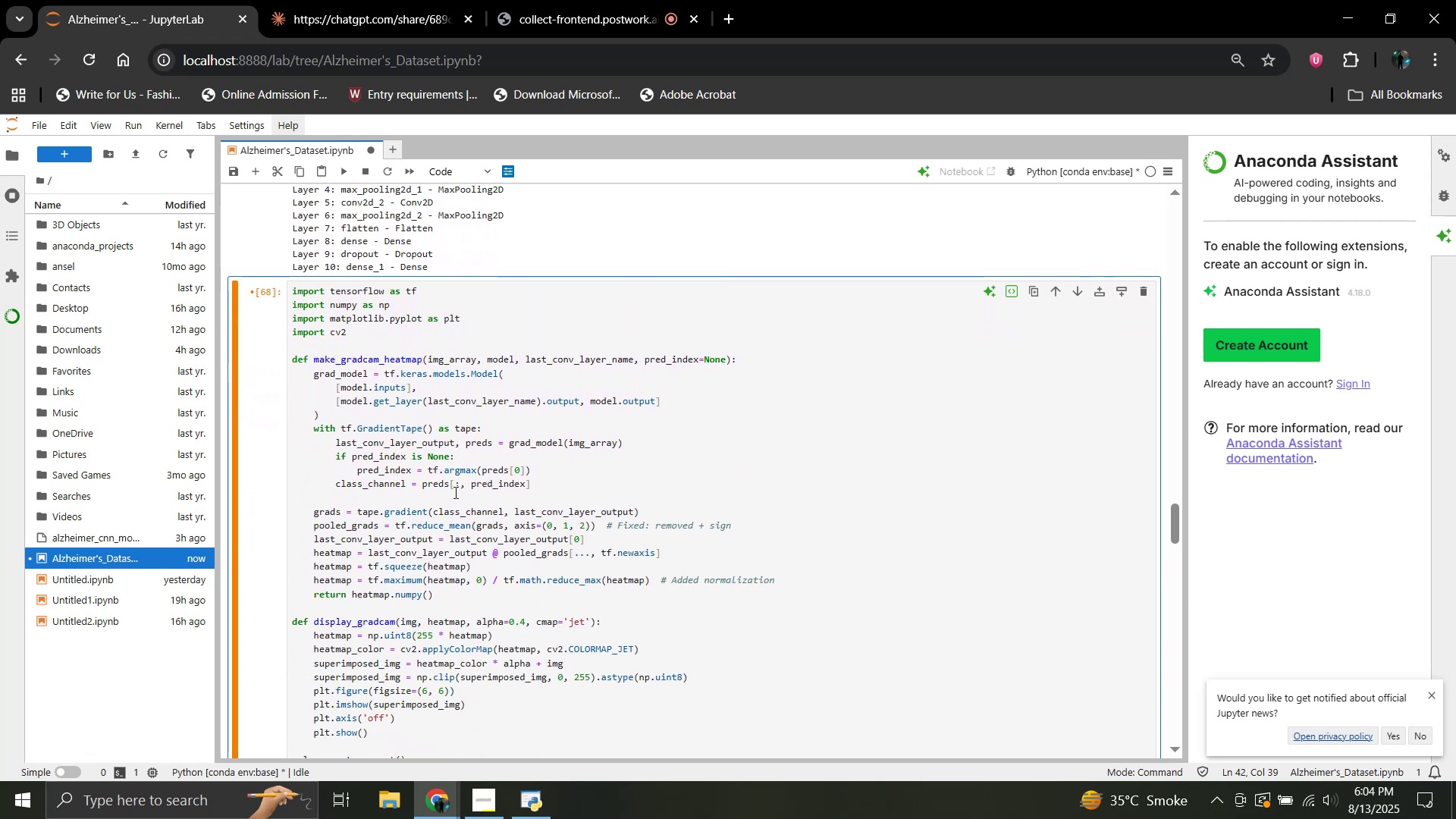 
key(Shift+Enter)
 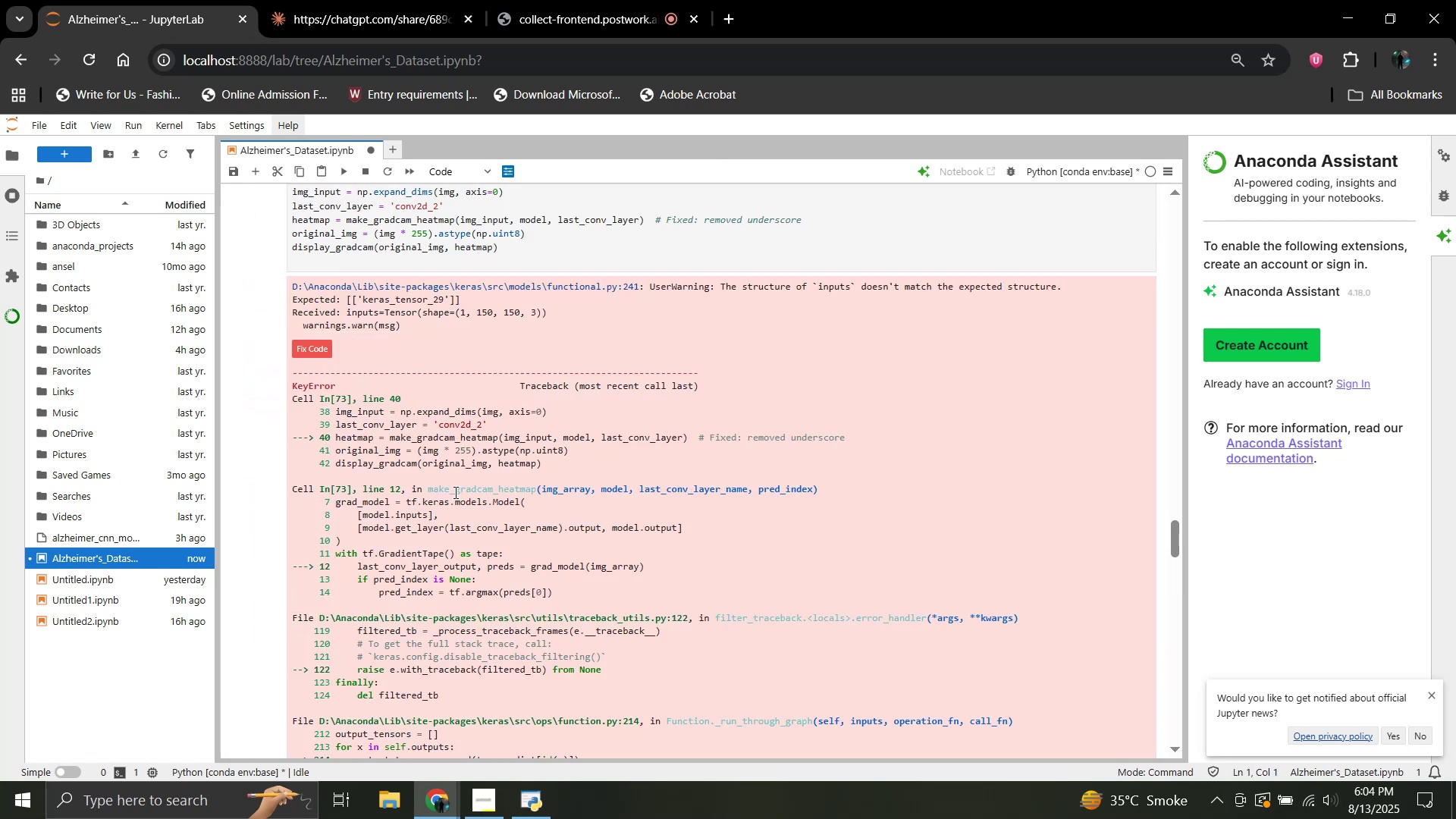 
scroll: coordinate [454, 492], scroll_direction: down, amount: 4.0
 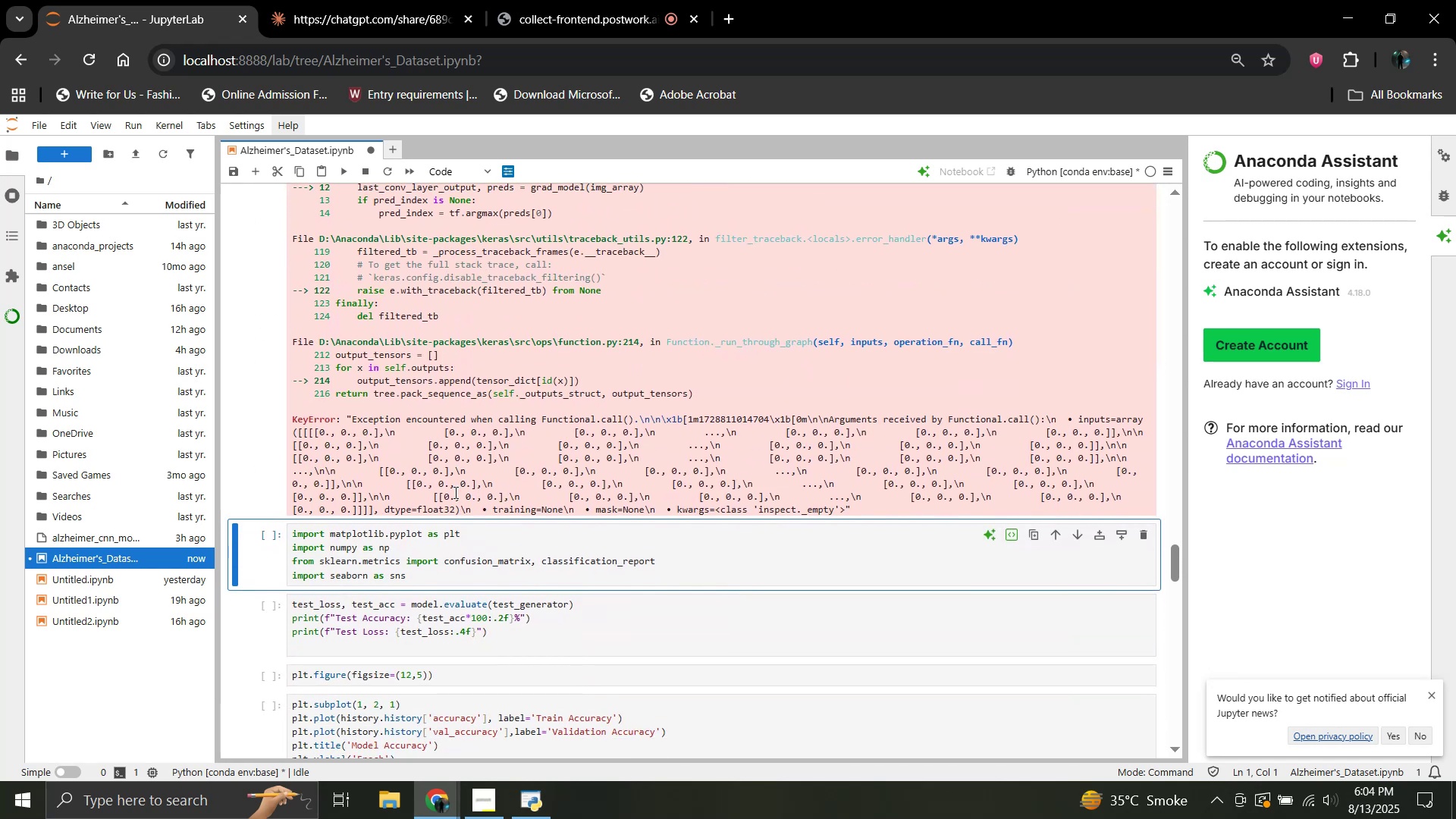 
scroll: coordinate [384, 504], scroll_direction: up, amount: 9.0
 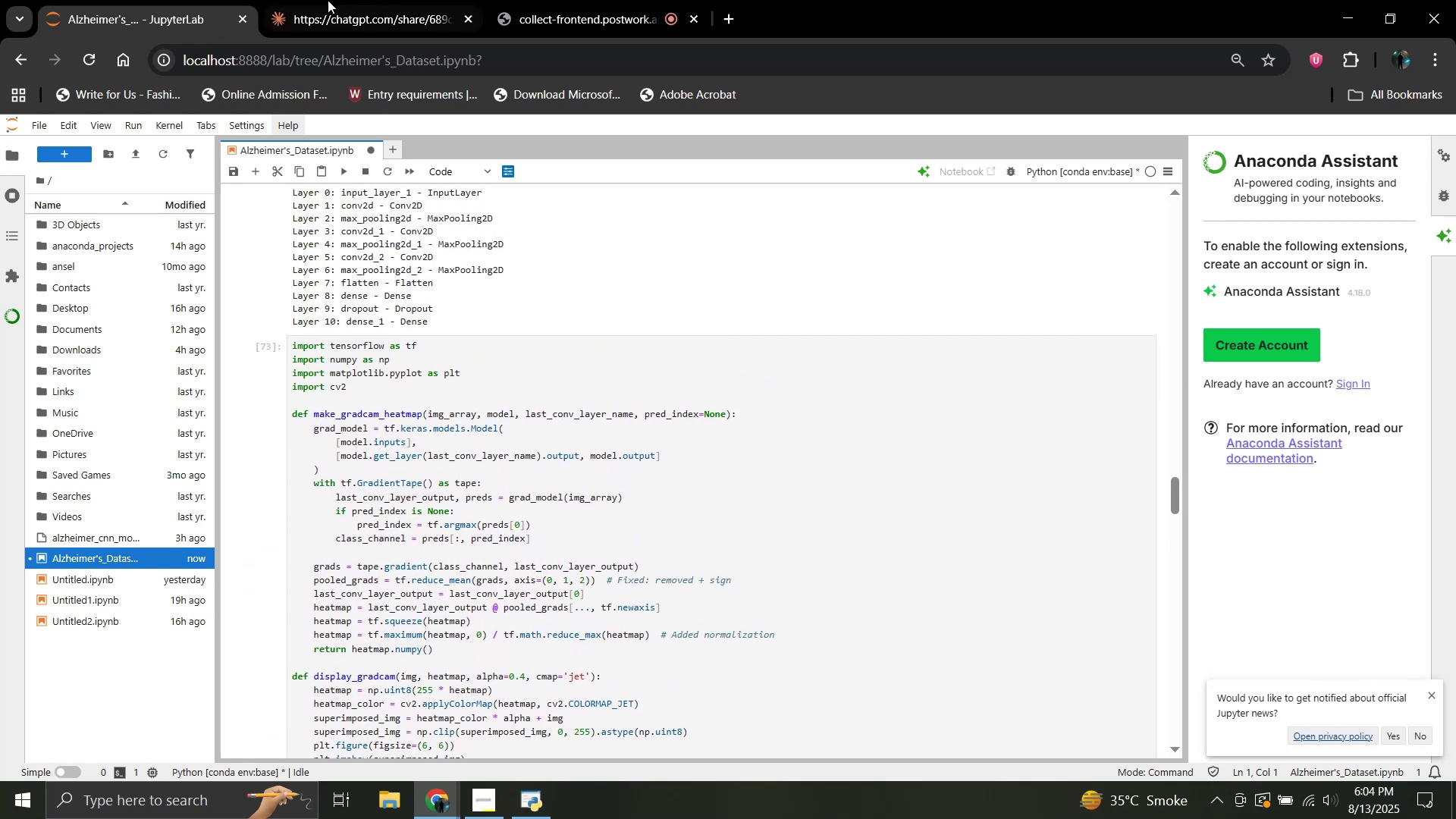 
left_click([328, 0])
 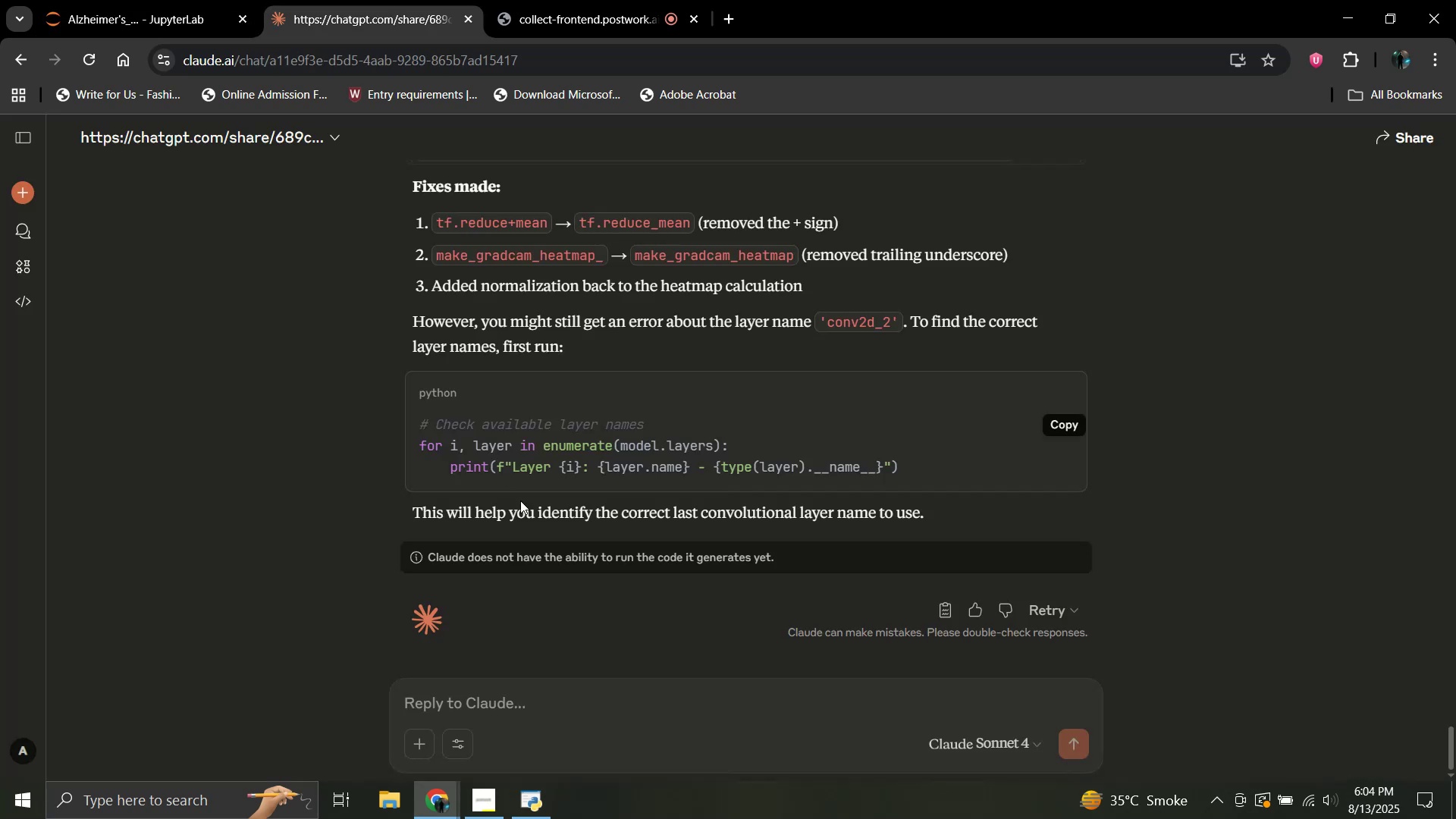 
scroll: coordinate [520, 500], scroll_direction: down, amount: 3.0
 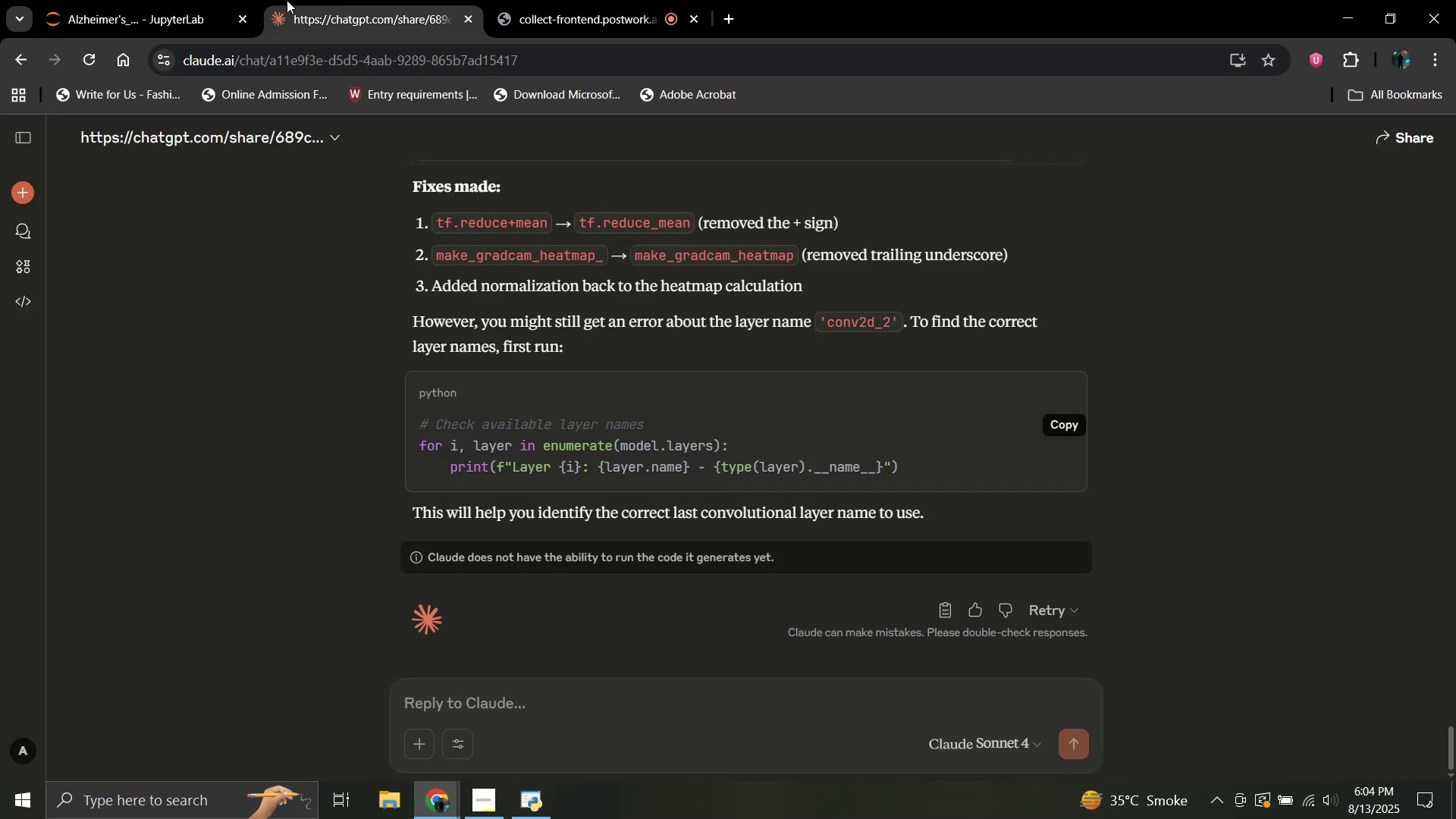 
left_click([157, 0])
 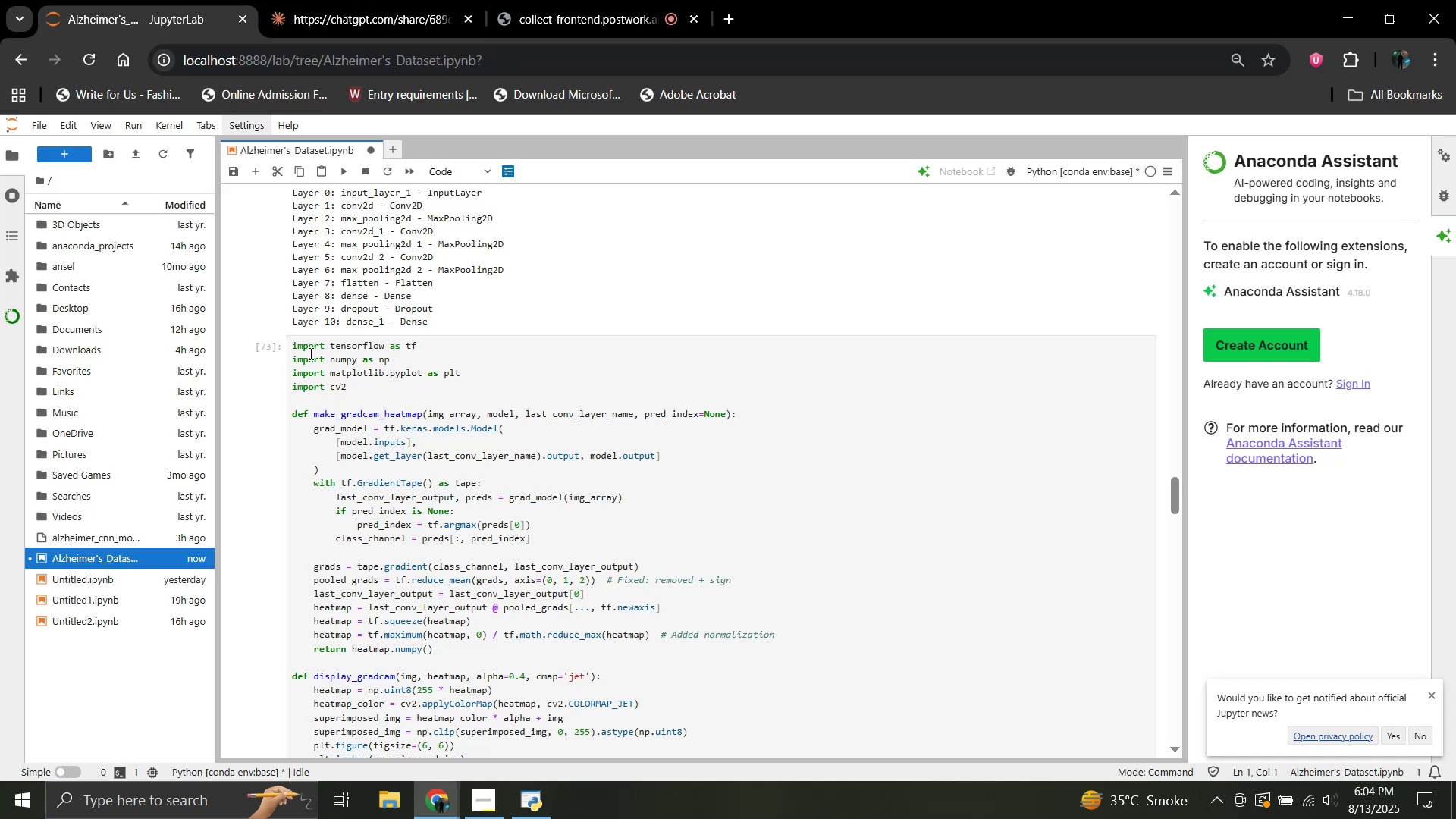 
left_click_drag(start_coordinate=[289, 347], to_coordinate=[517, 532])
 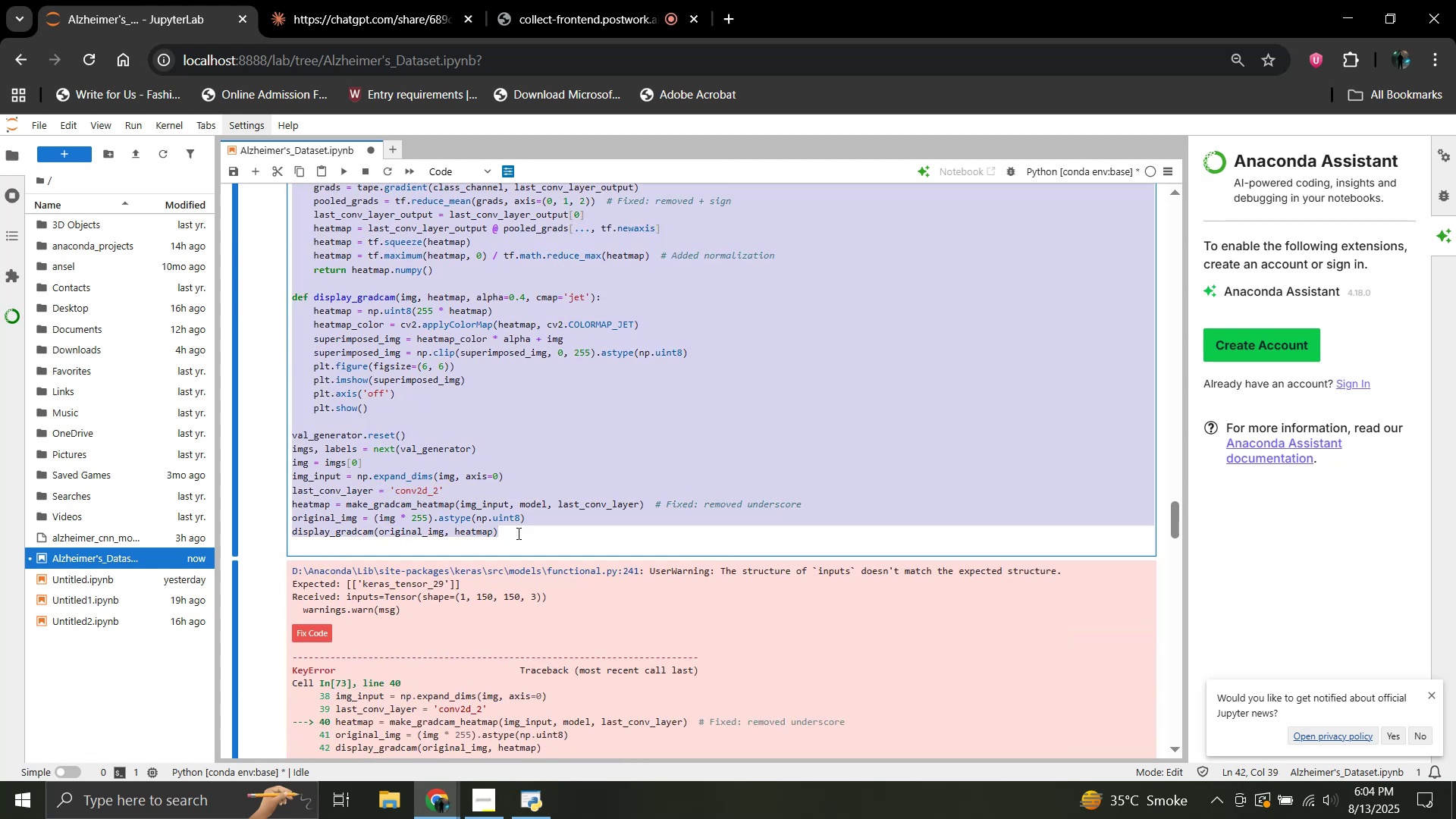 
scroll: coordinate [385, 481], scroll_direction: down, amount: 4.0
 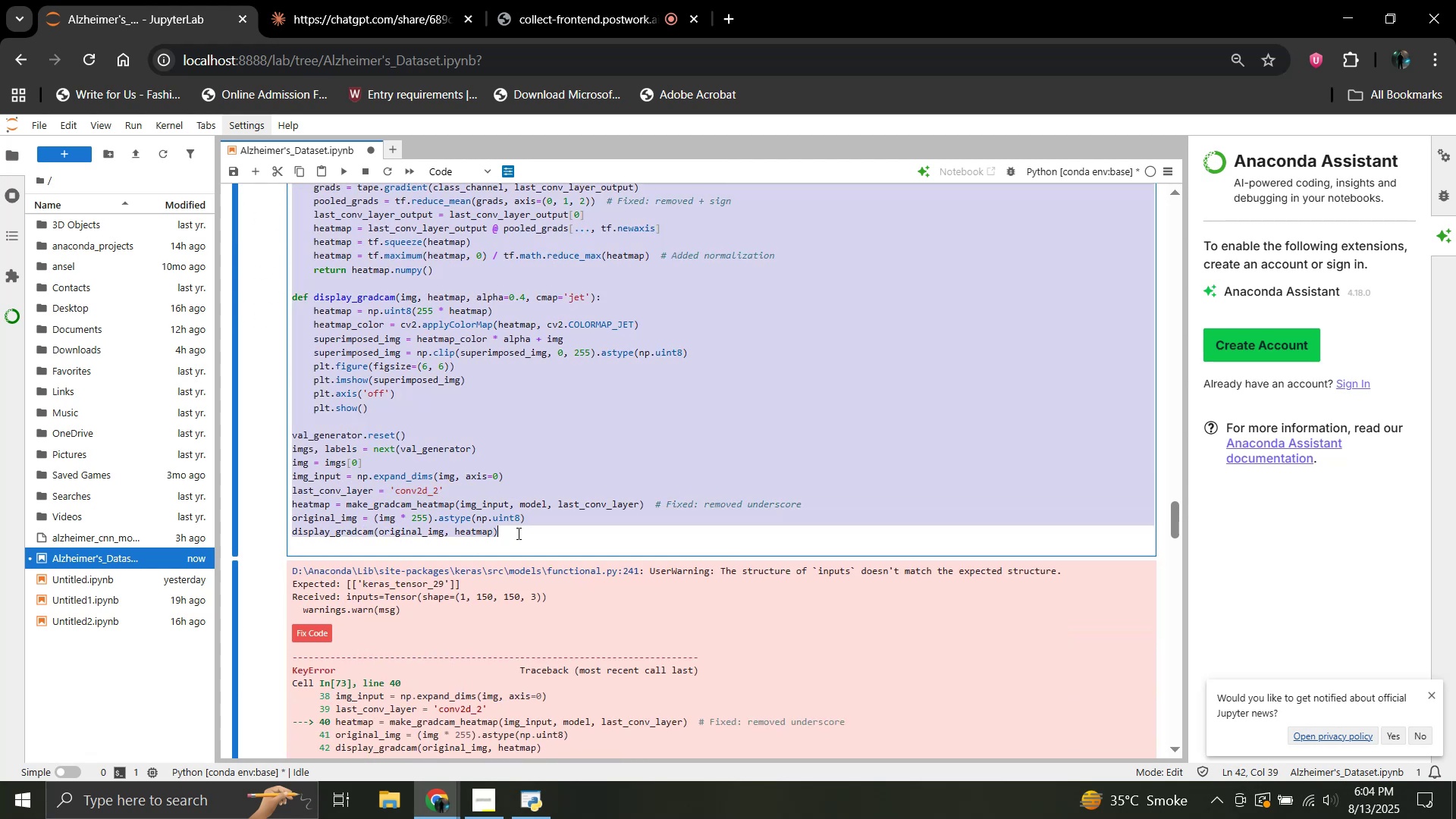 
key(Control+C)
 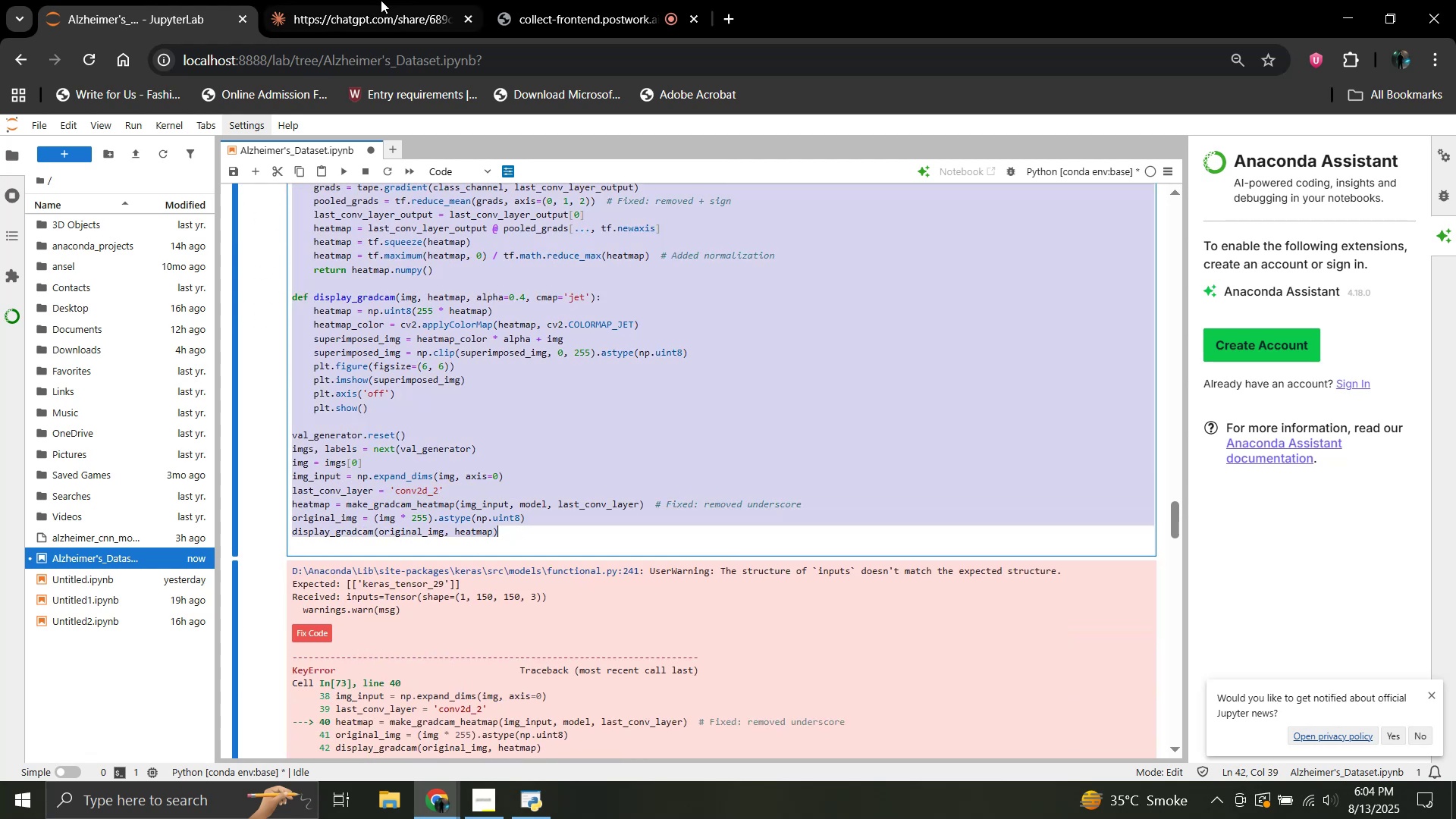 
left_click([378, 0])
 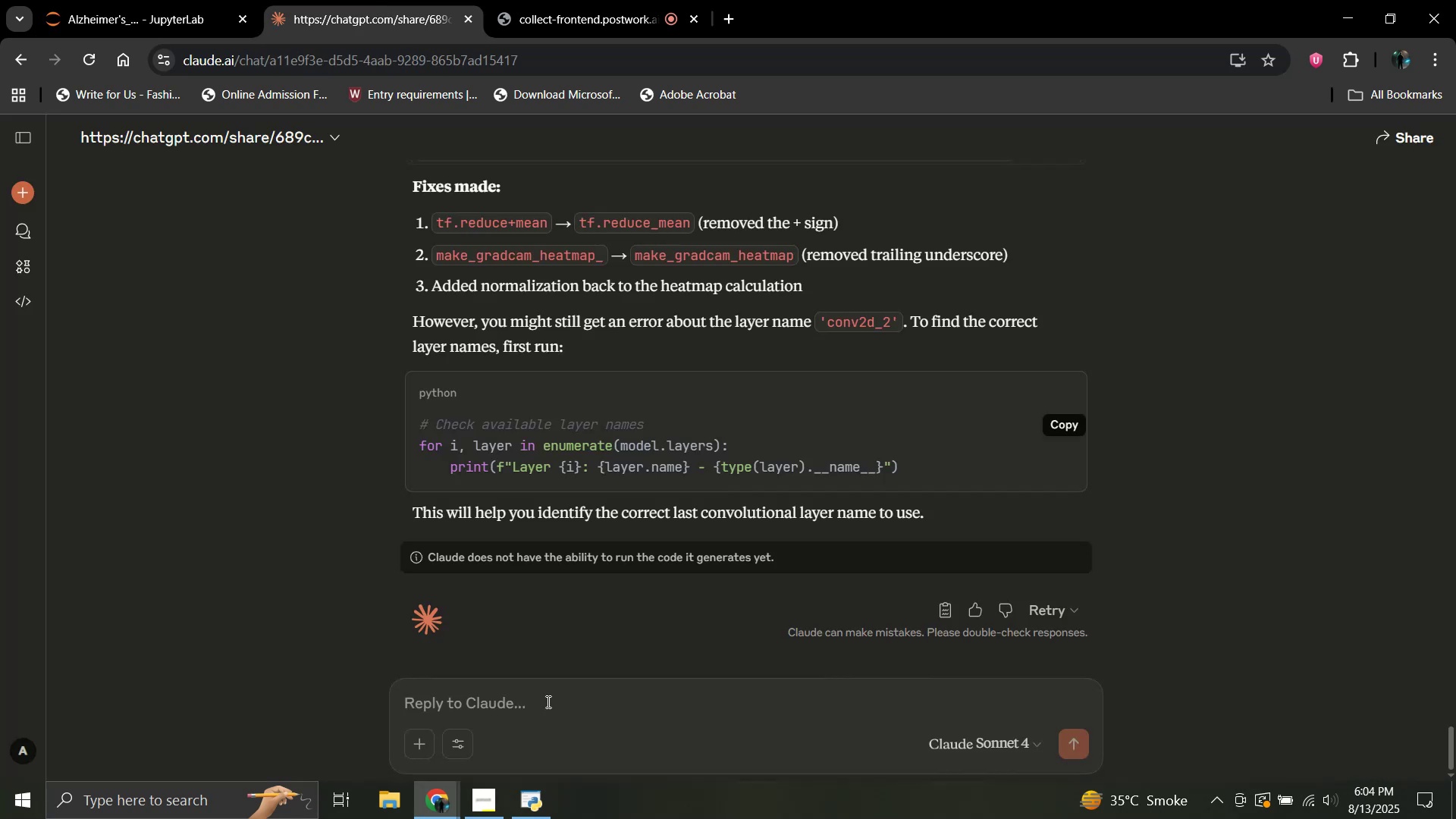 
left_click([547, 701])
 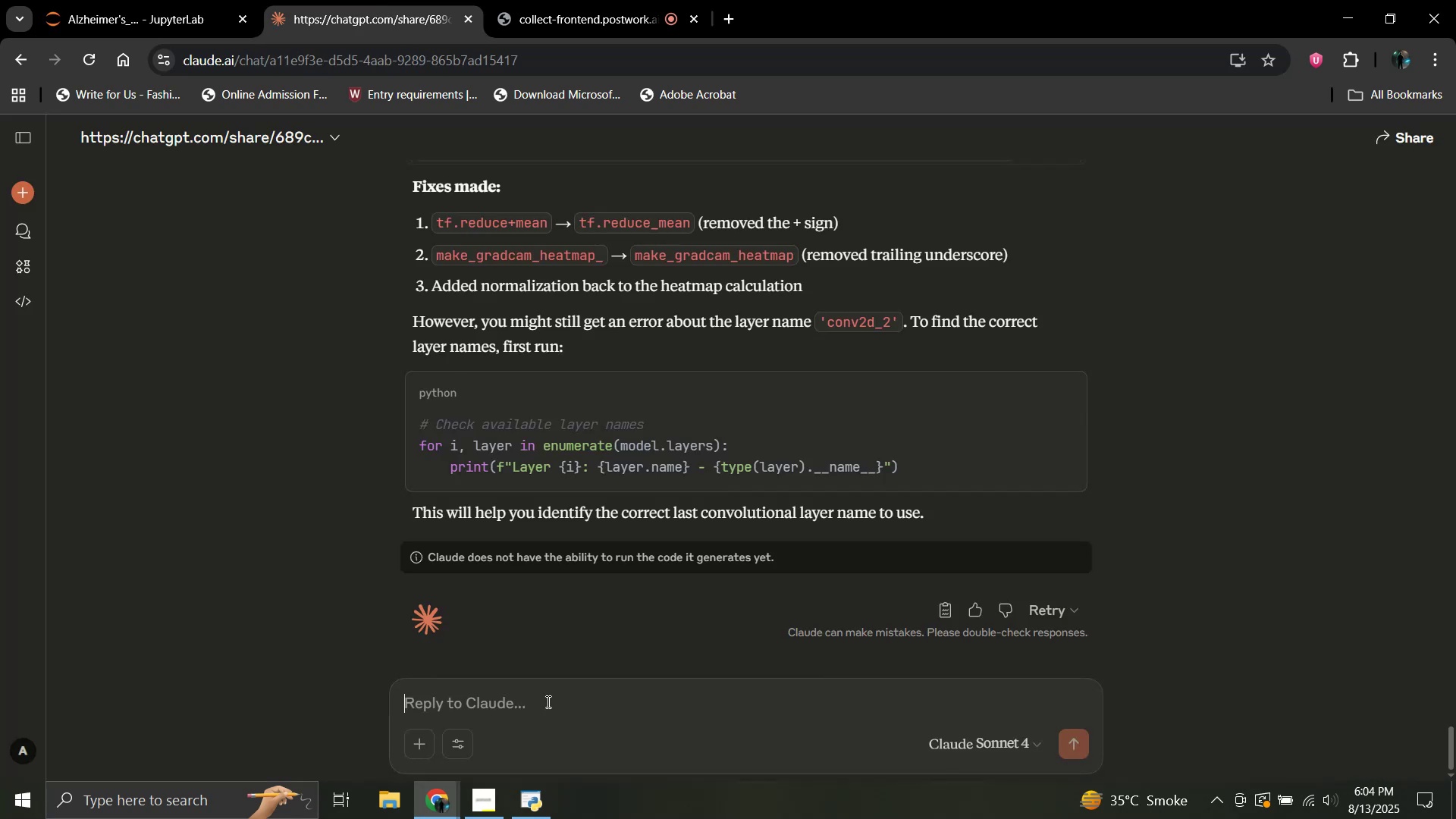 
type(This code:)
 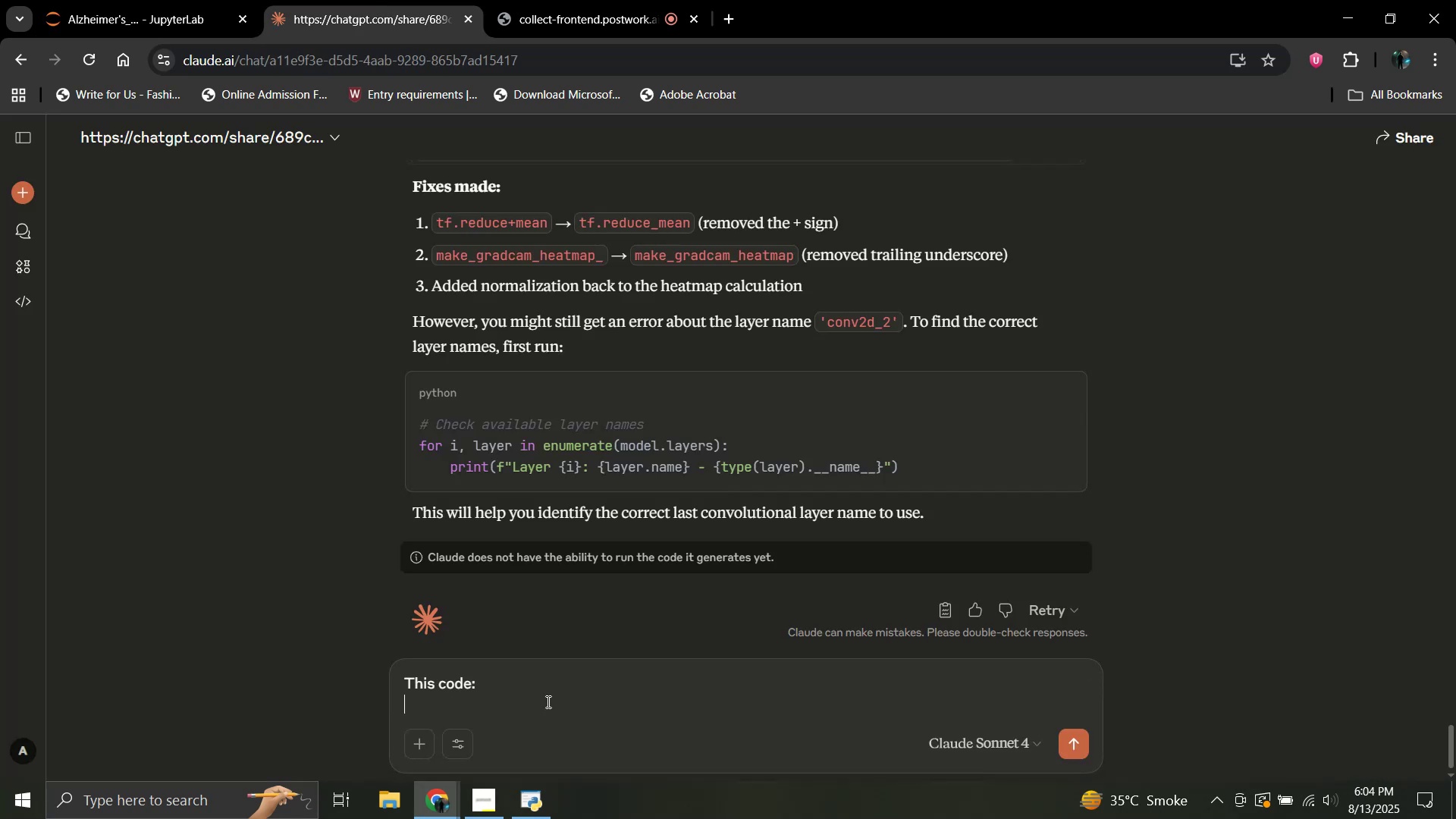 
 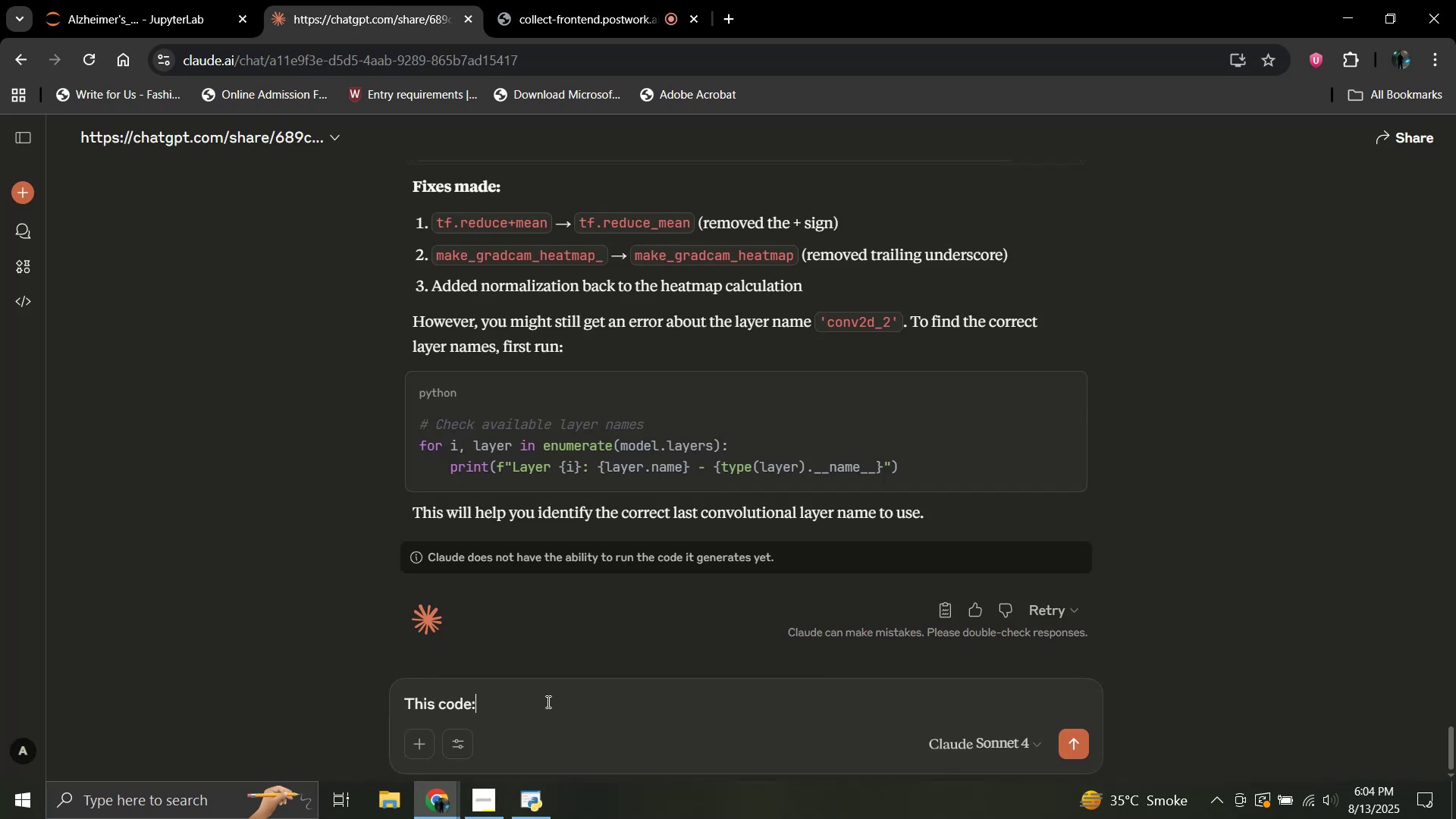 
key(Shift+Enter)
 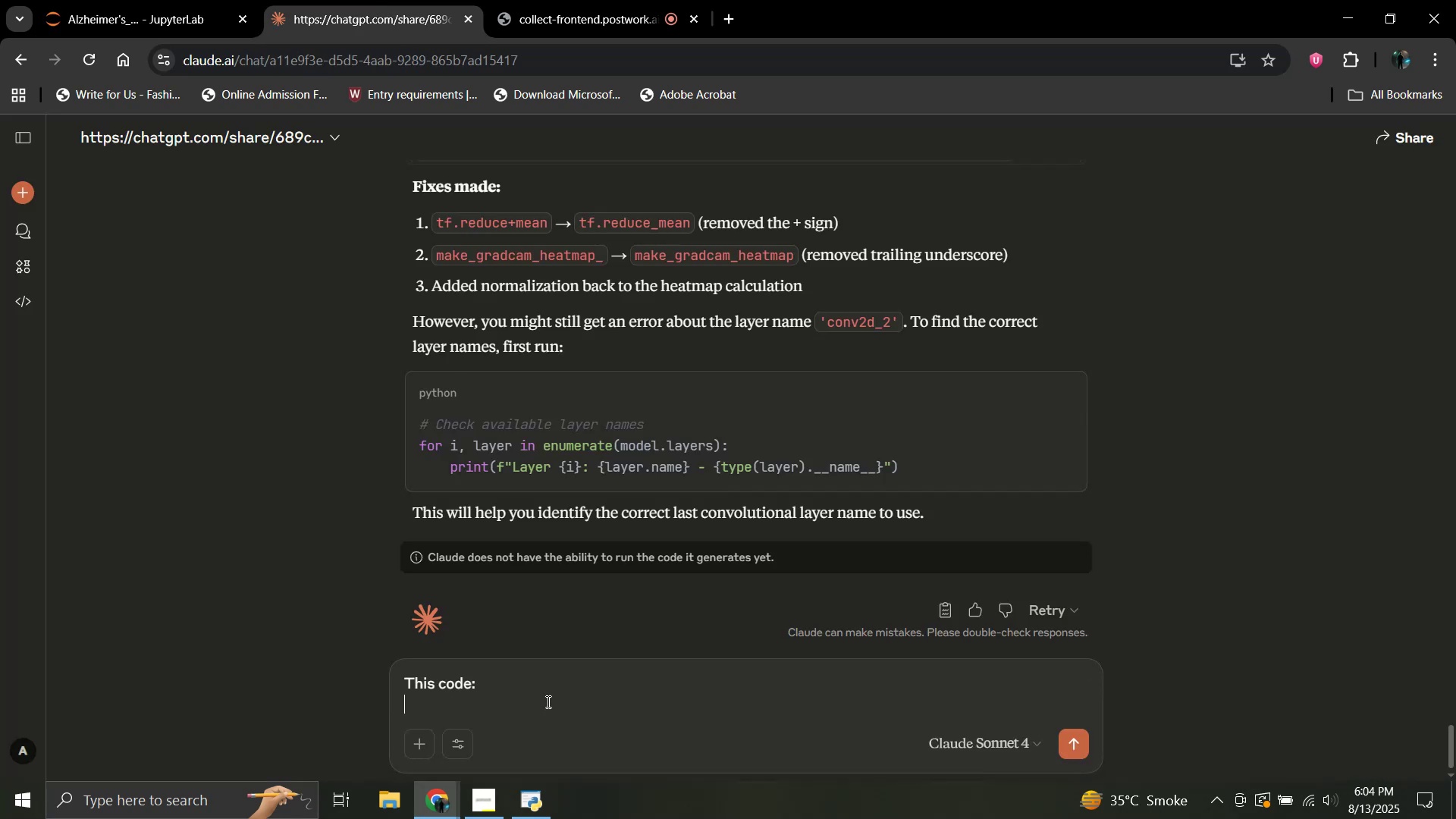 
key(Control+V)
 